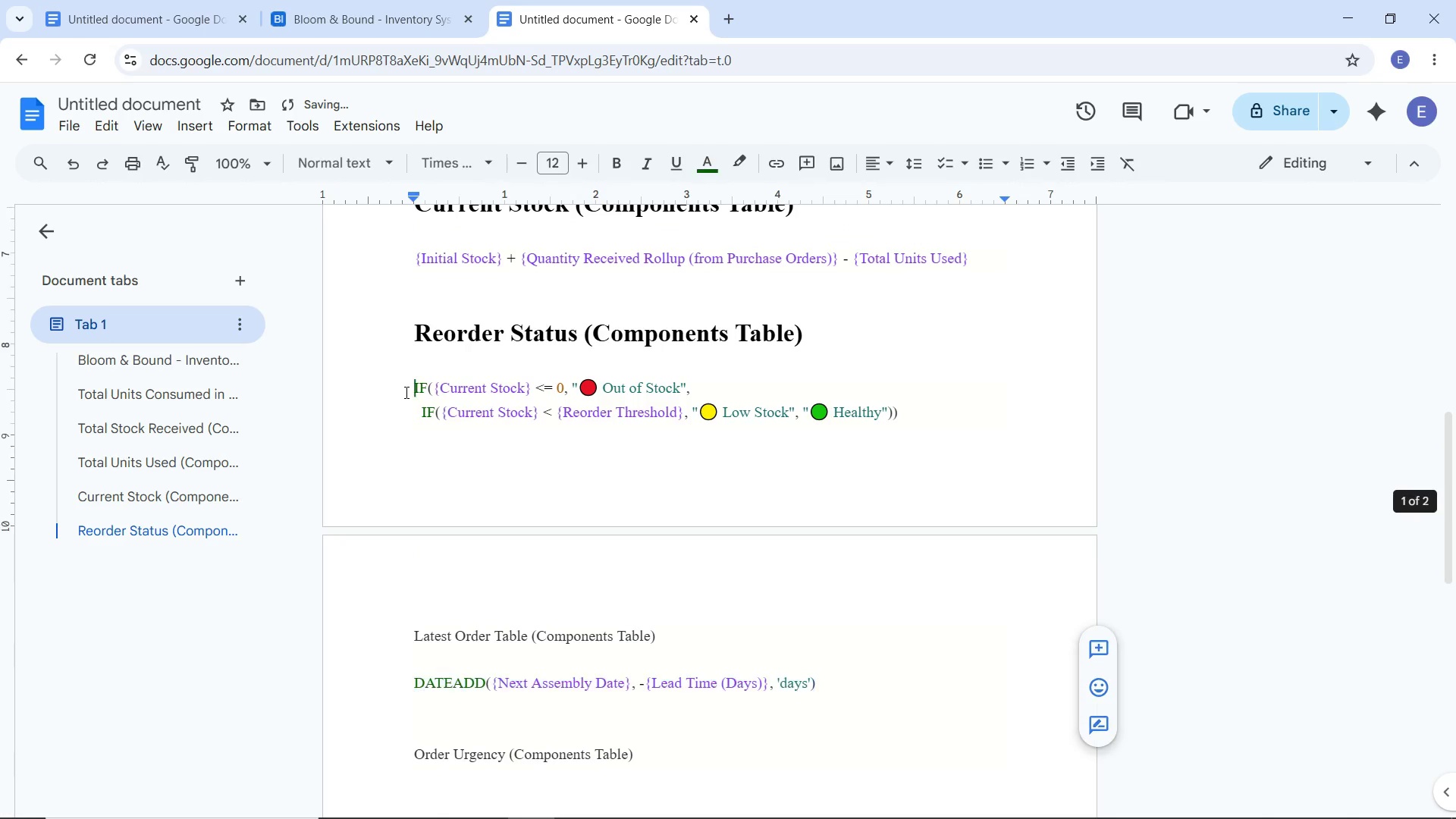 
left_click([405, 392])
 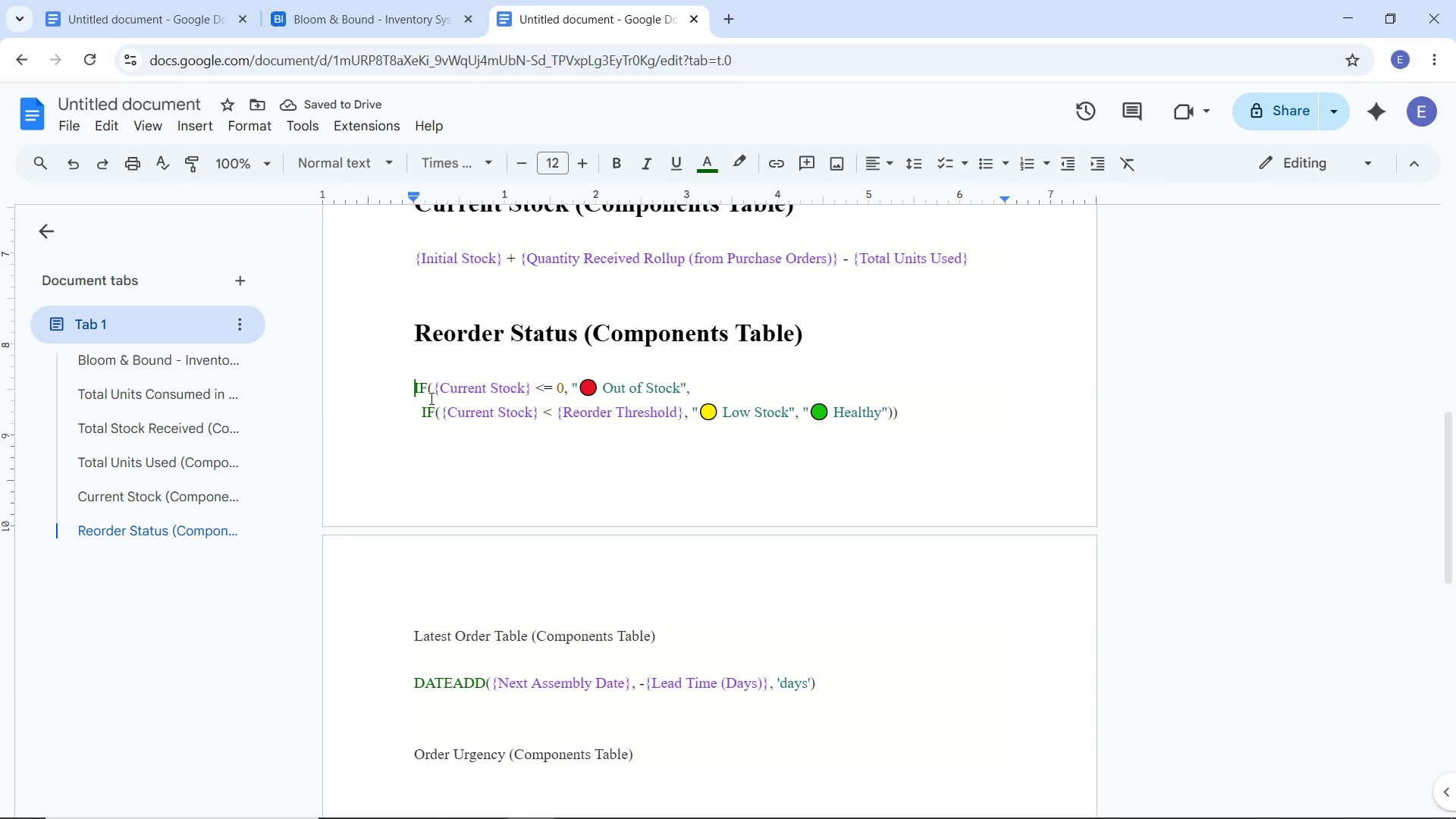 
left_click_drag(start_coordinate=[403, 389], to_coordinate=[904, 416])
 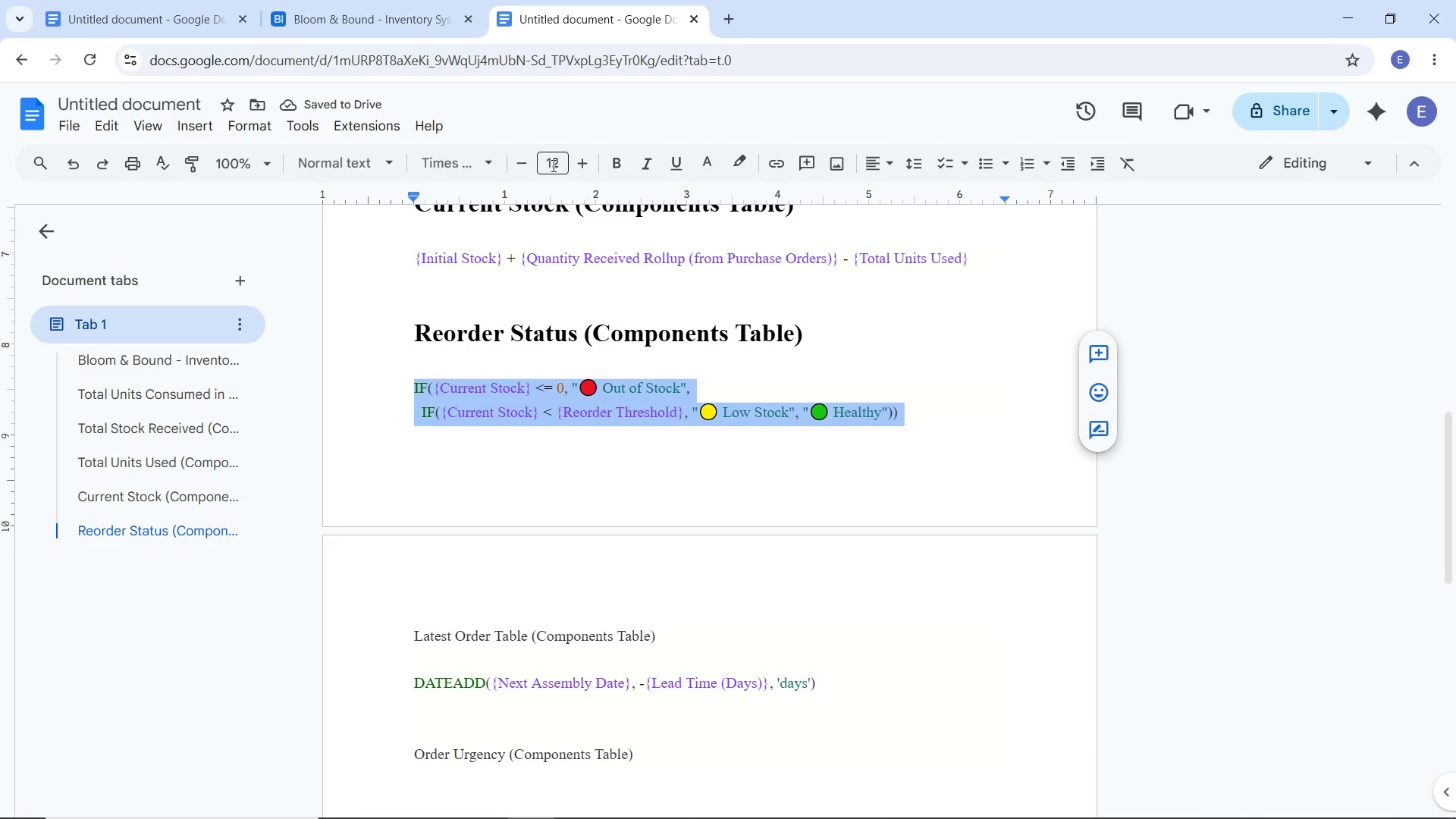 
left_click([552, 163])
 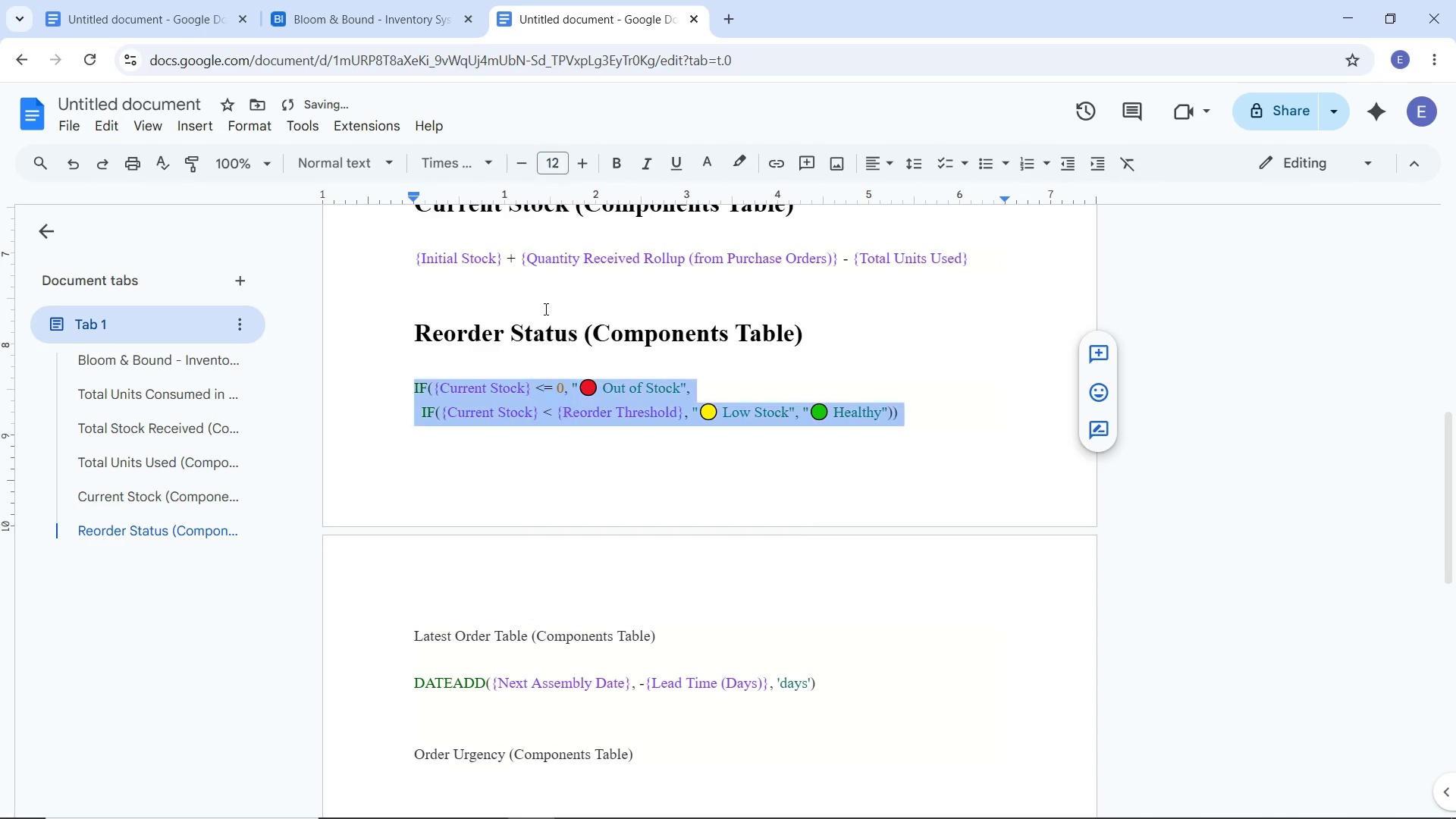 
left_click([543, 309])
 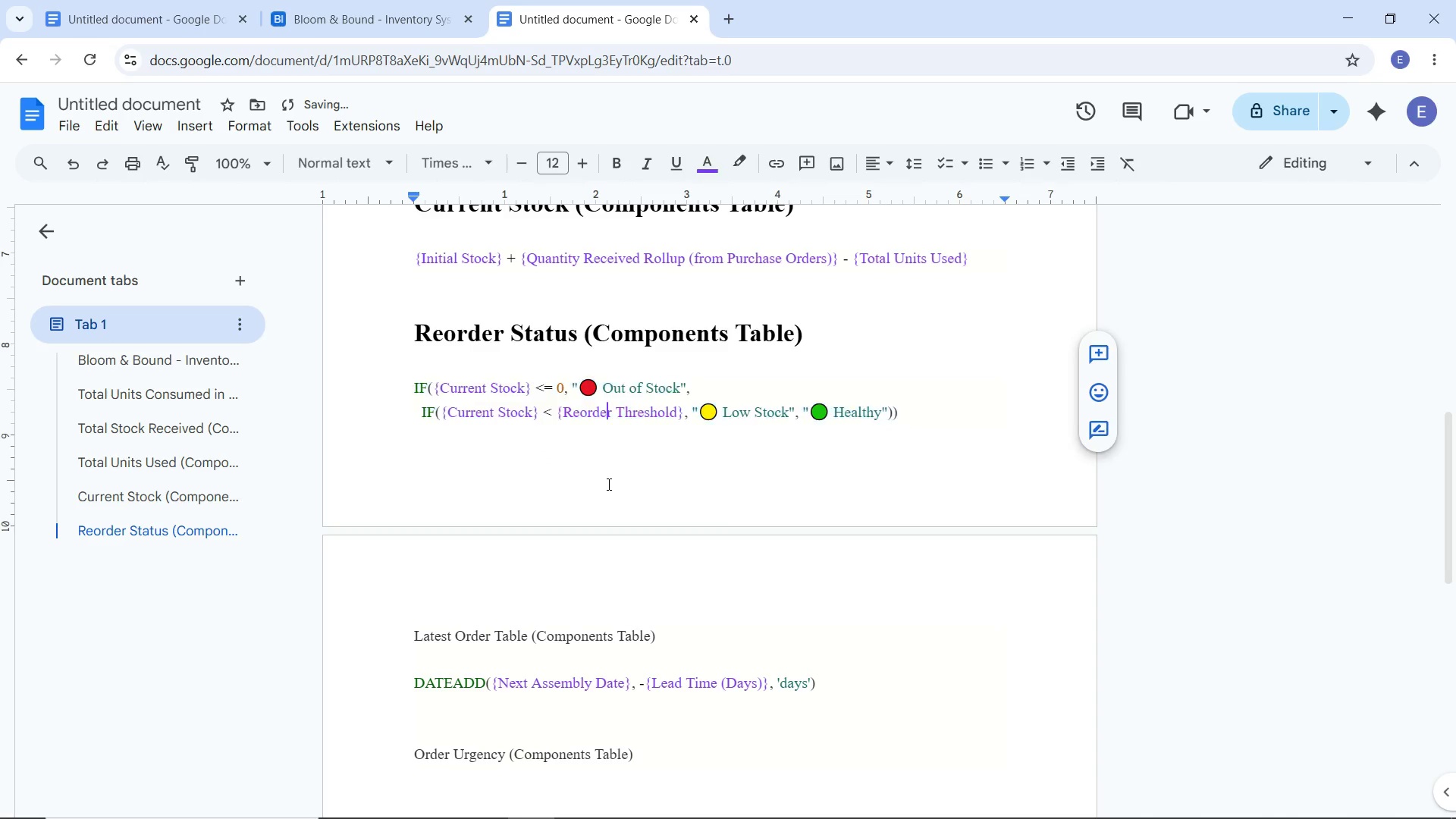 
left_click([607, 484])
 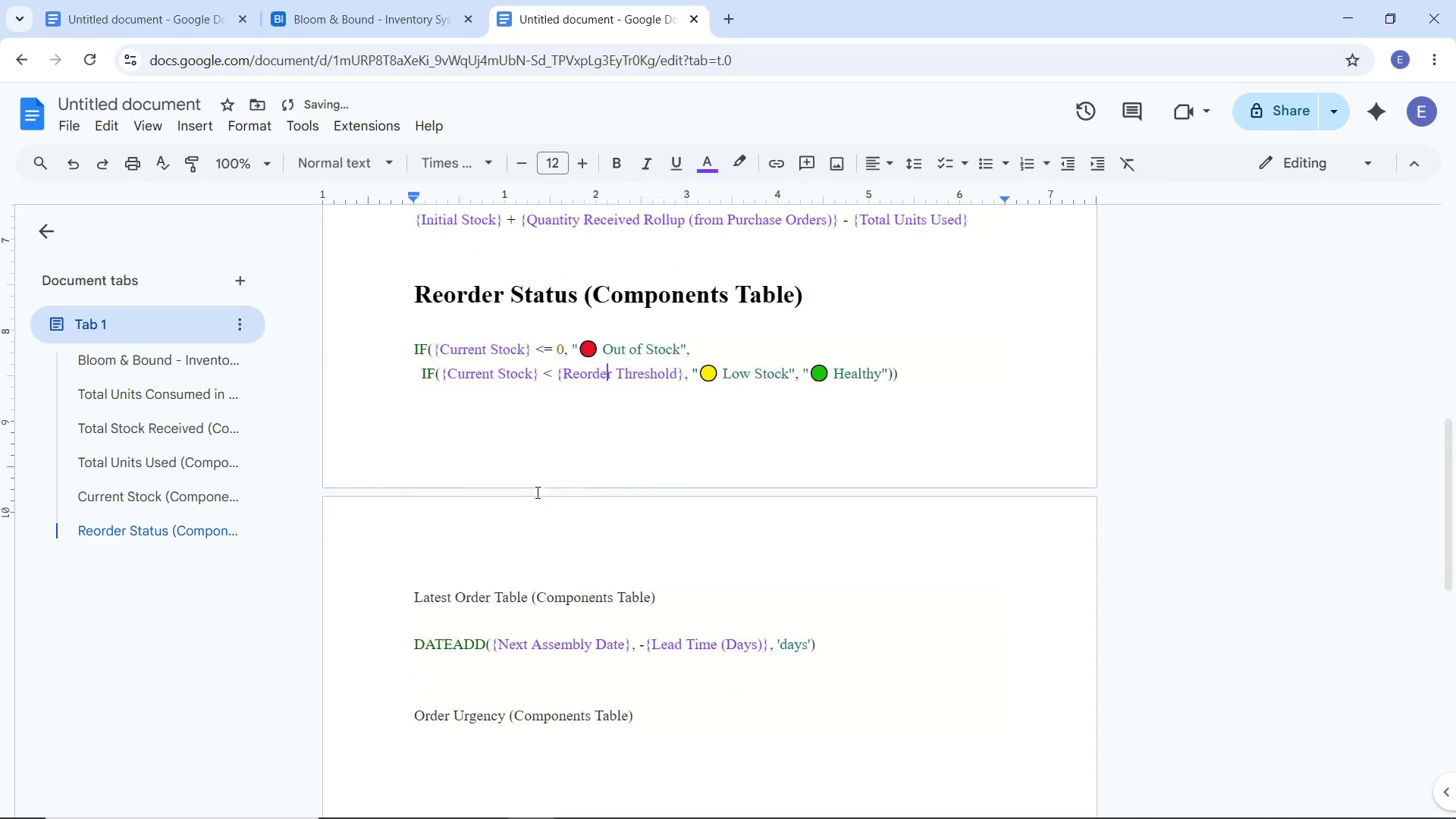 
scroll: coordinate [536, 492], scroll_direction: down, amount: 3.0
 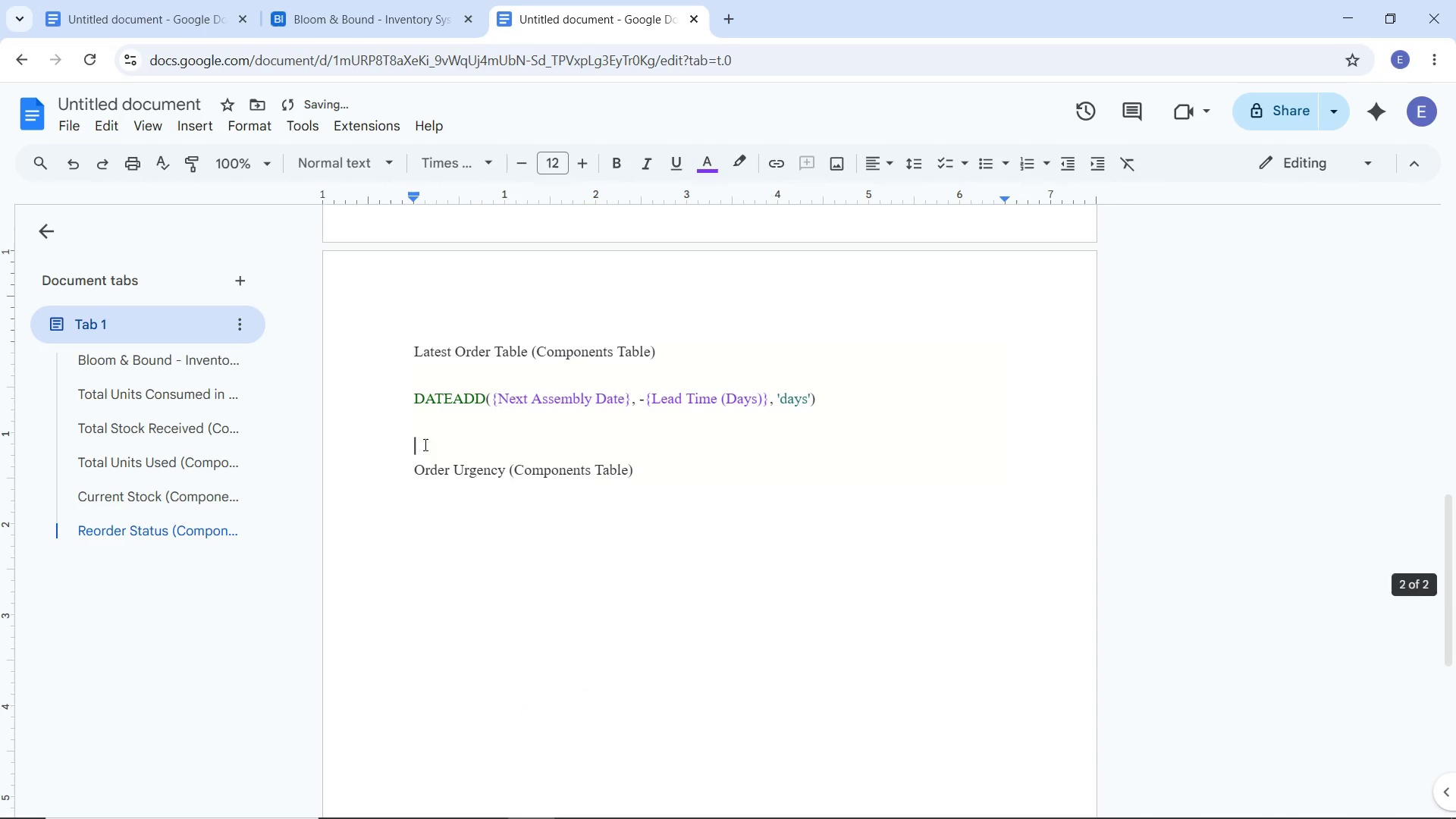 
left_click([424, 444])
 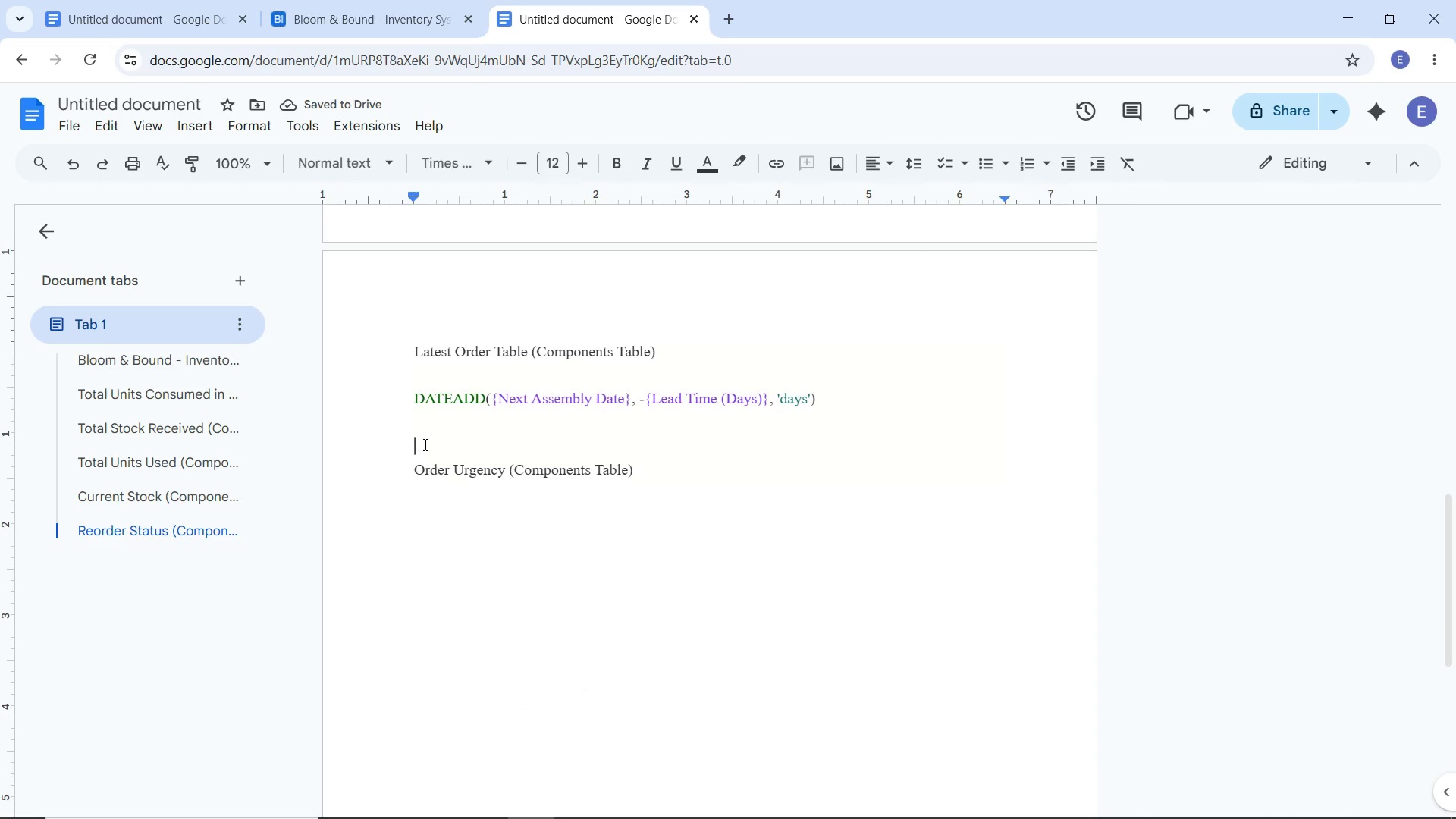 
key(Backspace)
 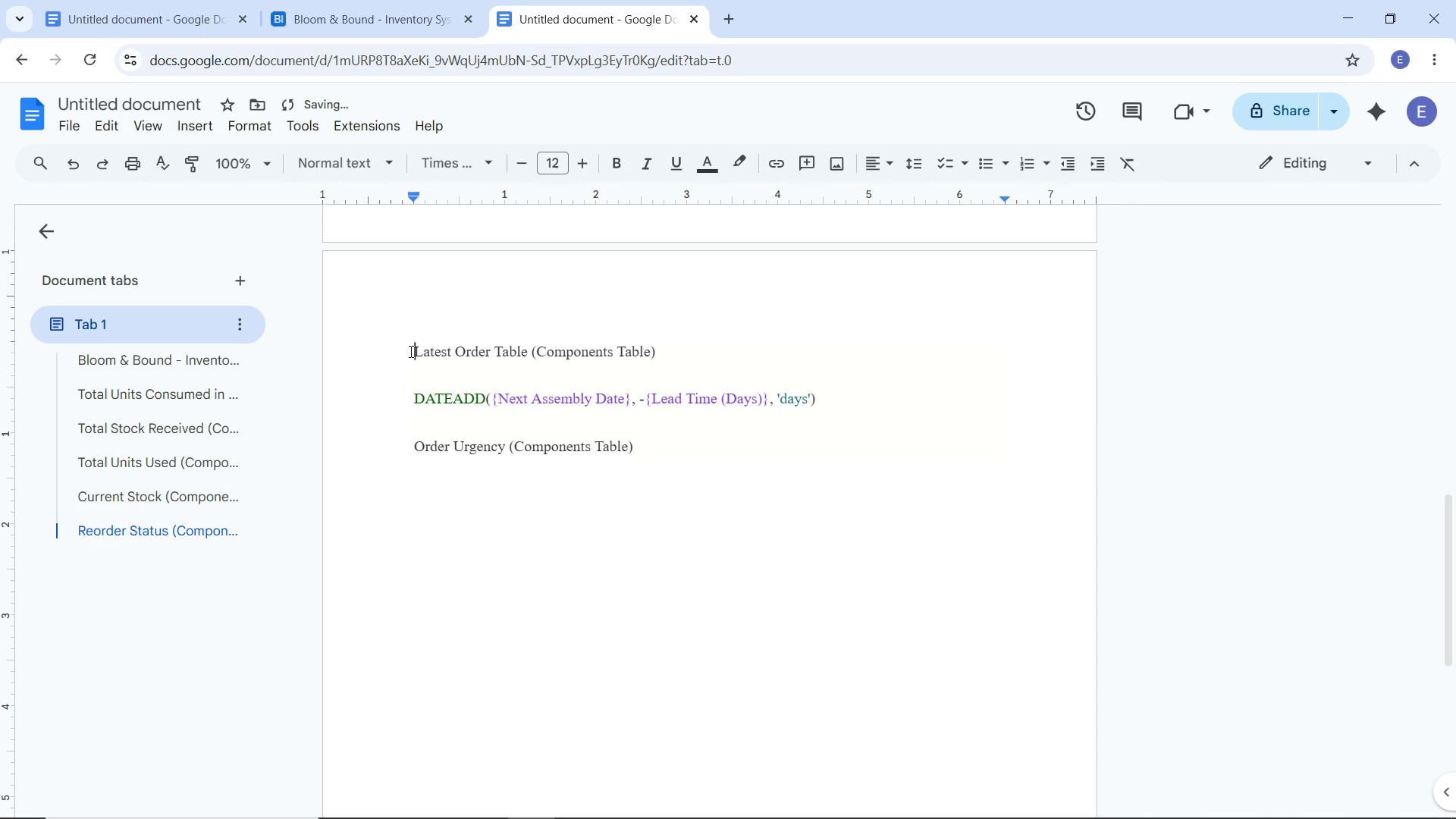 
left_click_drag(start_coordinate=[410, 351], to_coordinate=[662, 341])
 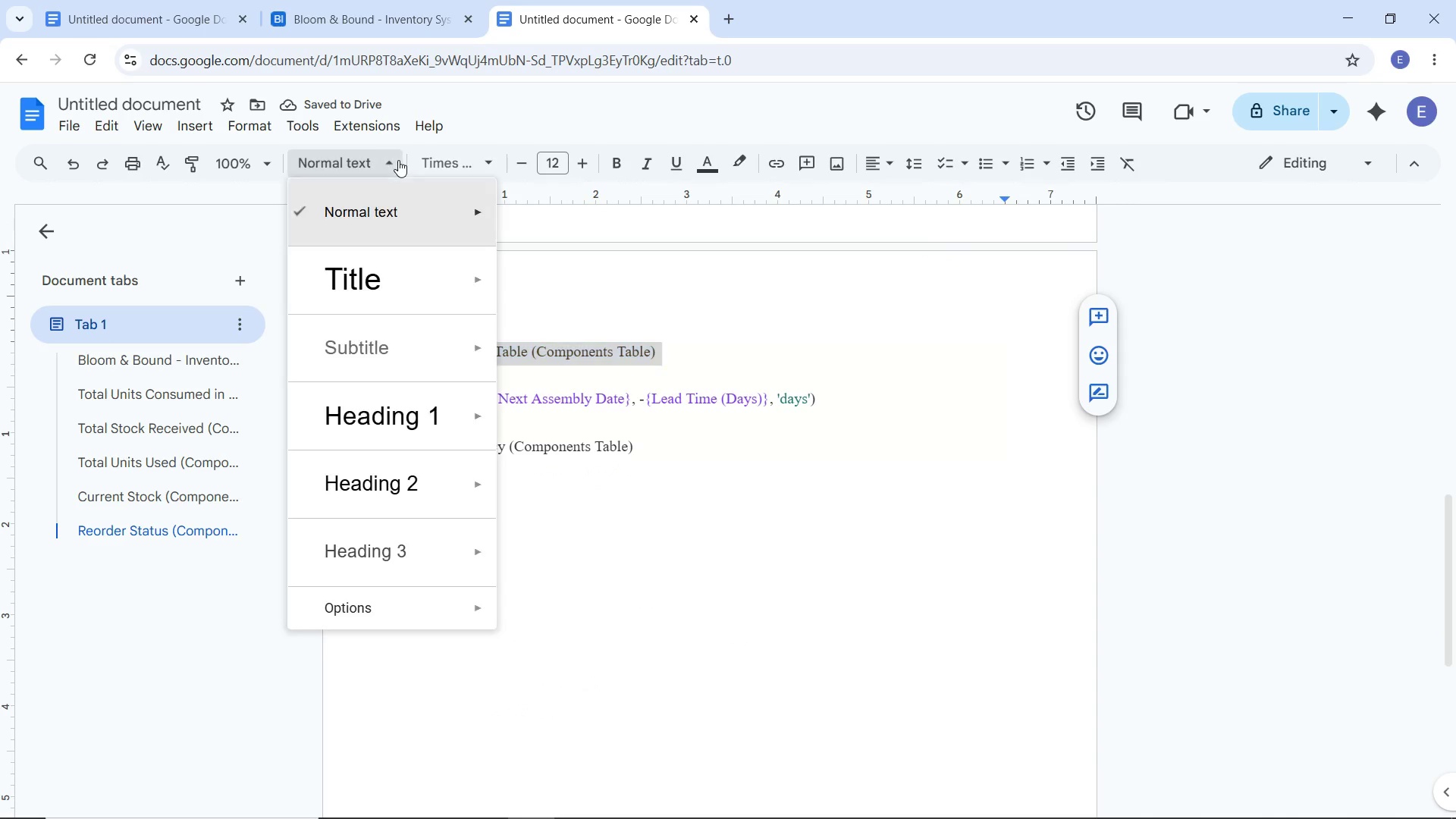 
left_click([398, 160])
 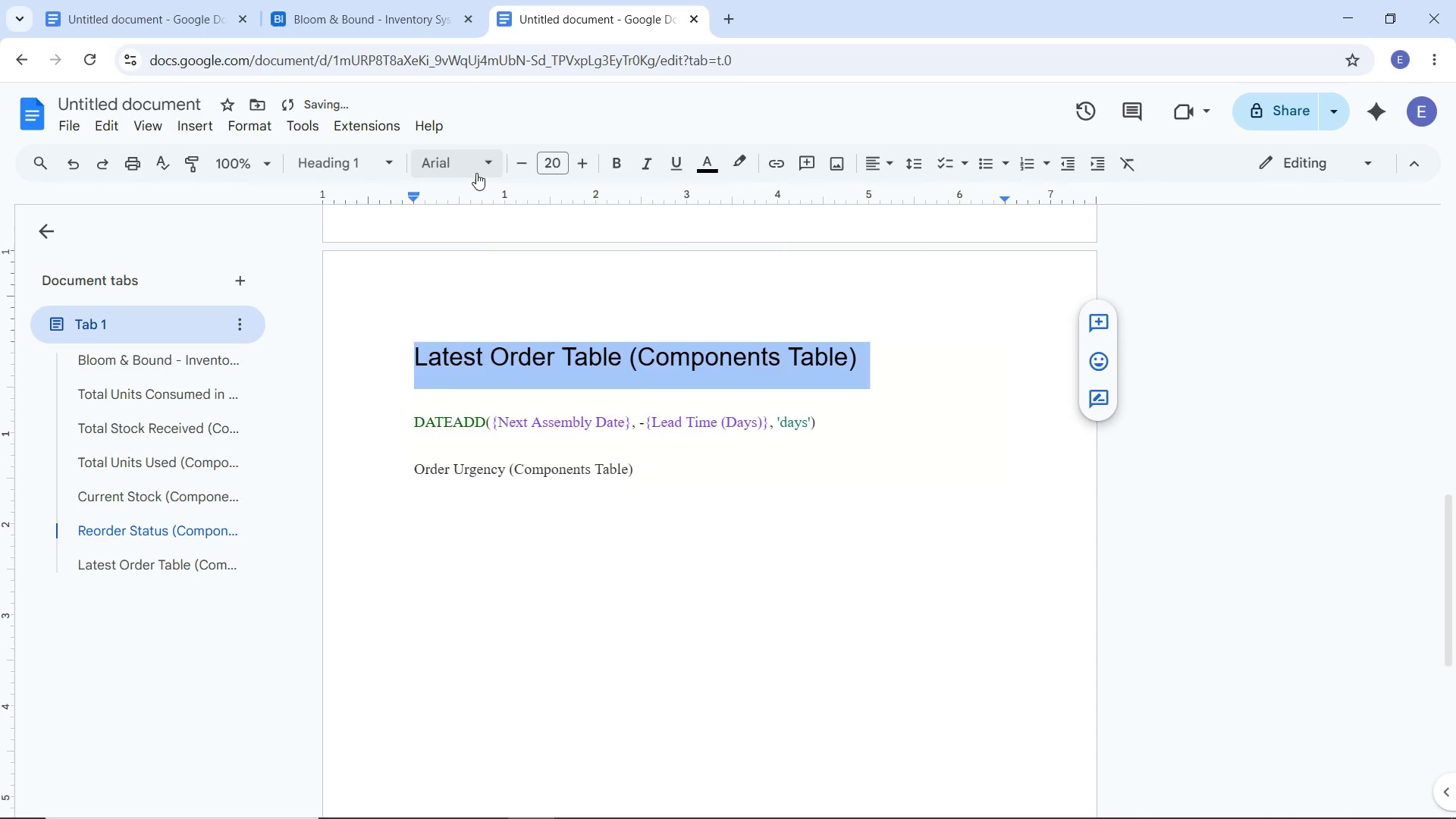 
left_click([476, 172])
 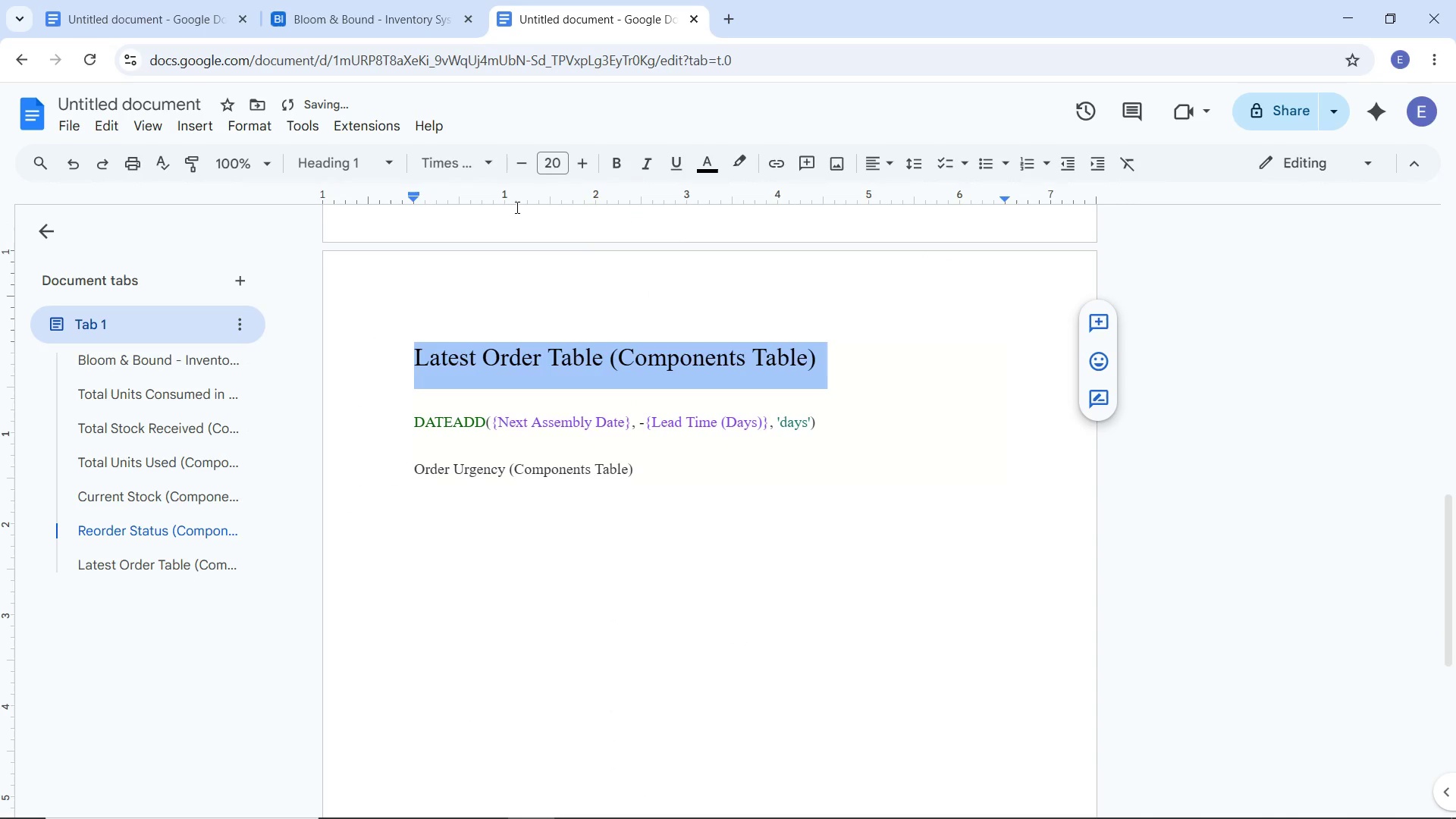 
left_click([483, 278])
 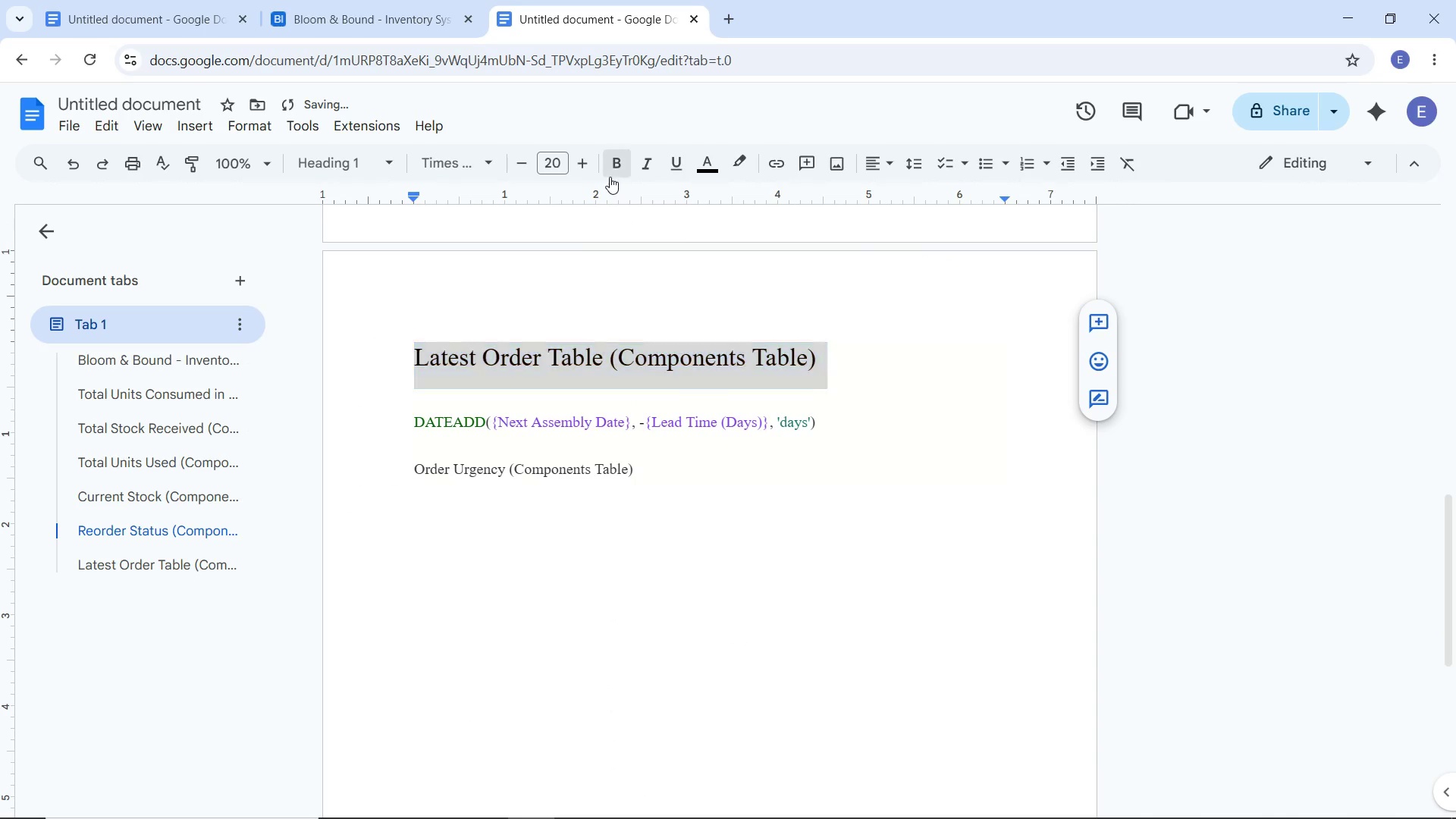 
left_click([610, 177])
 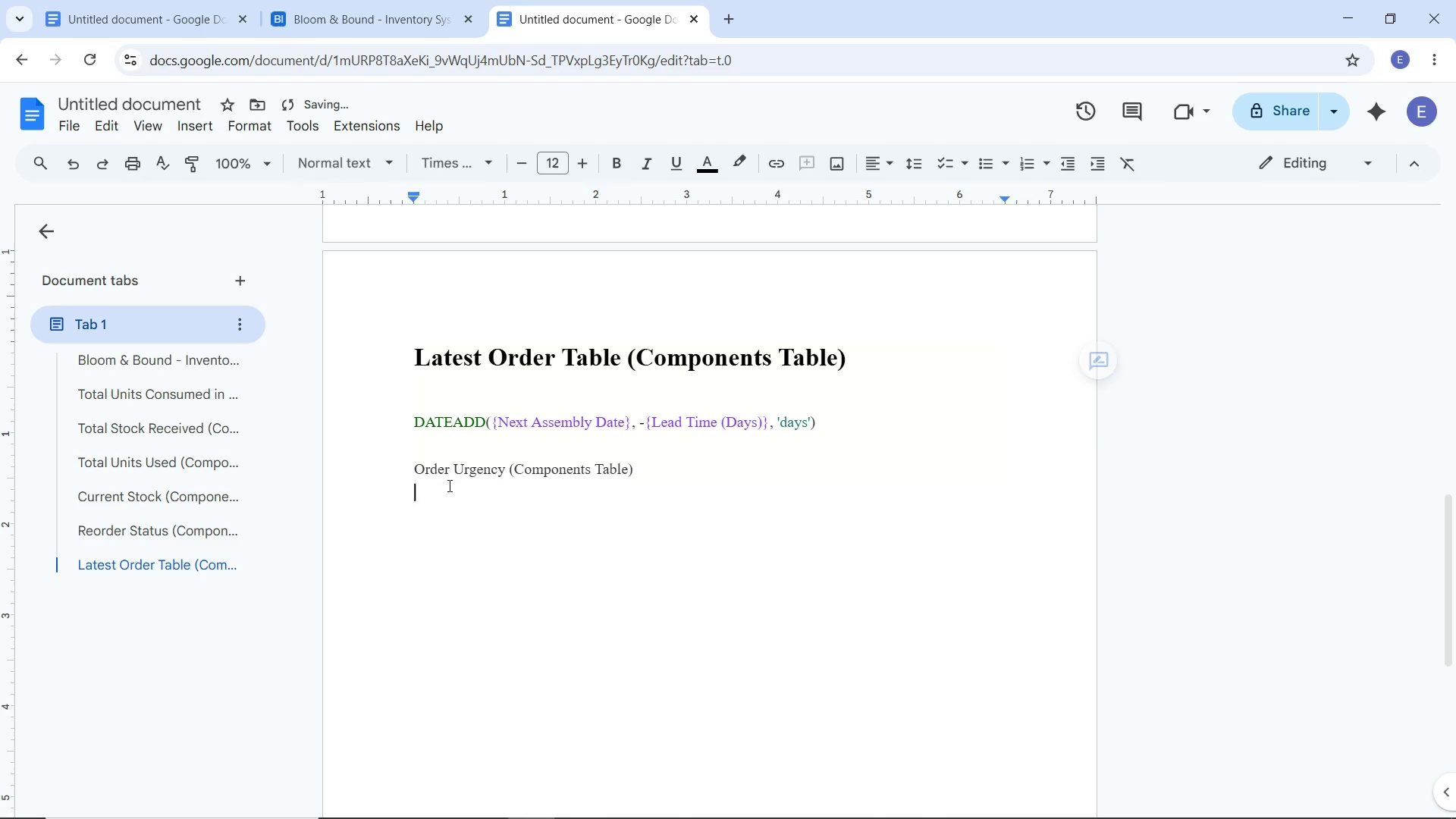 
left_click([475, 495])
 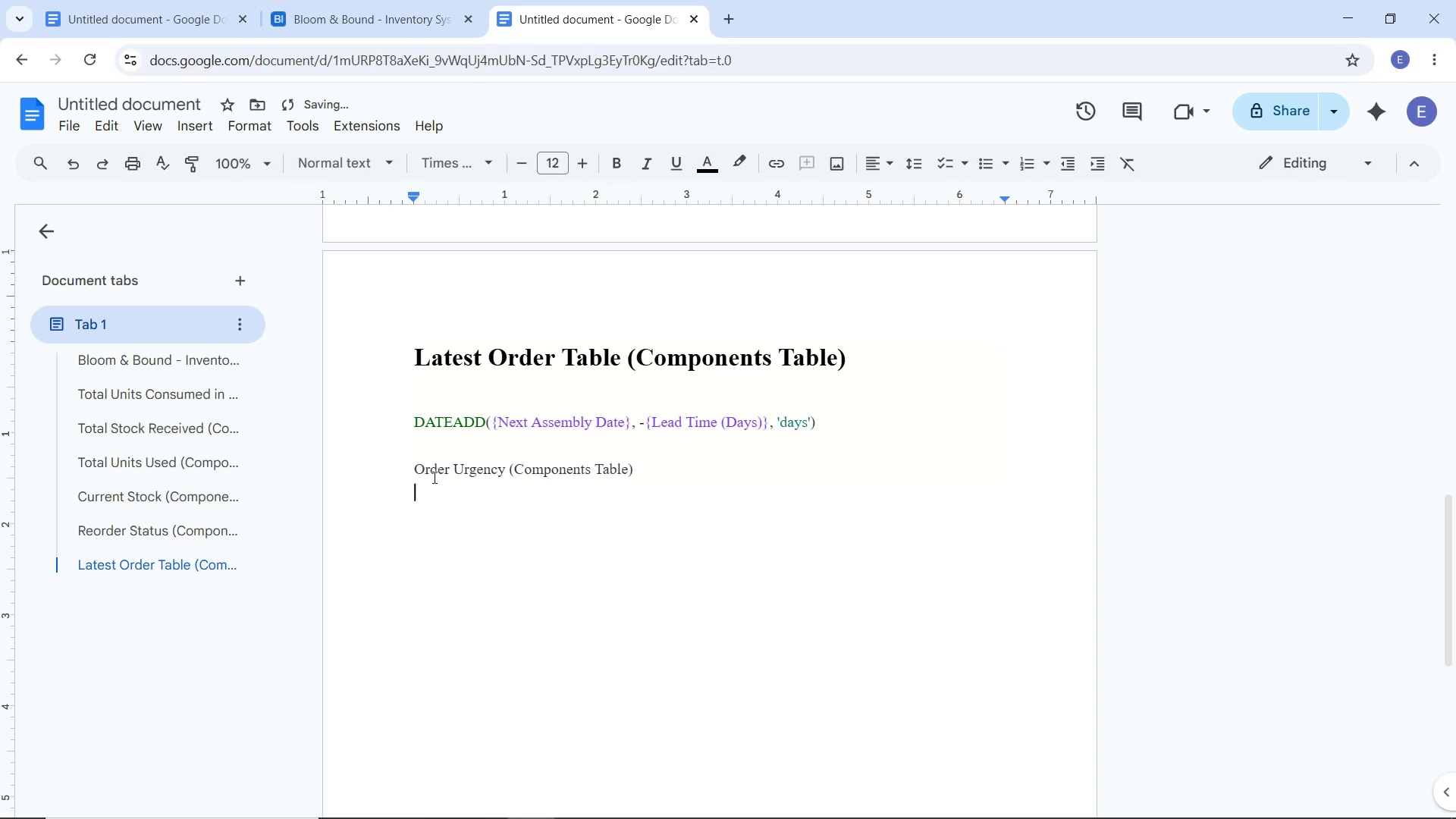 
key(Enter)
 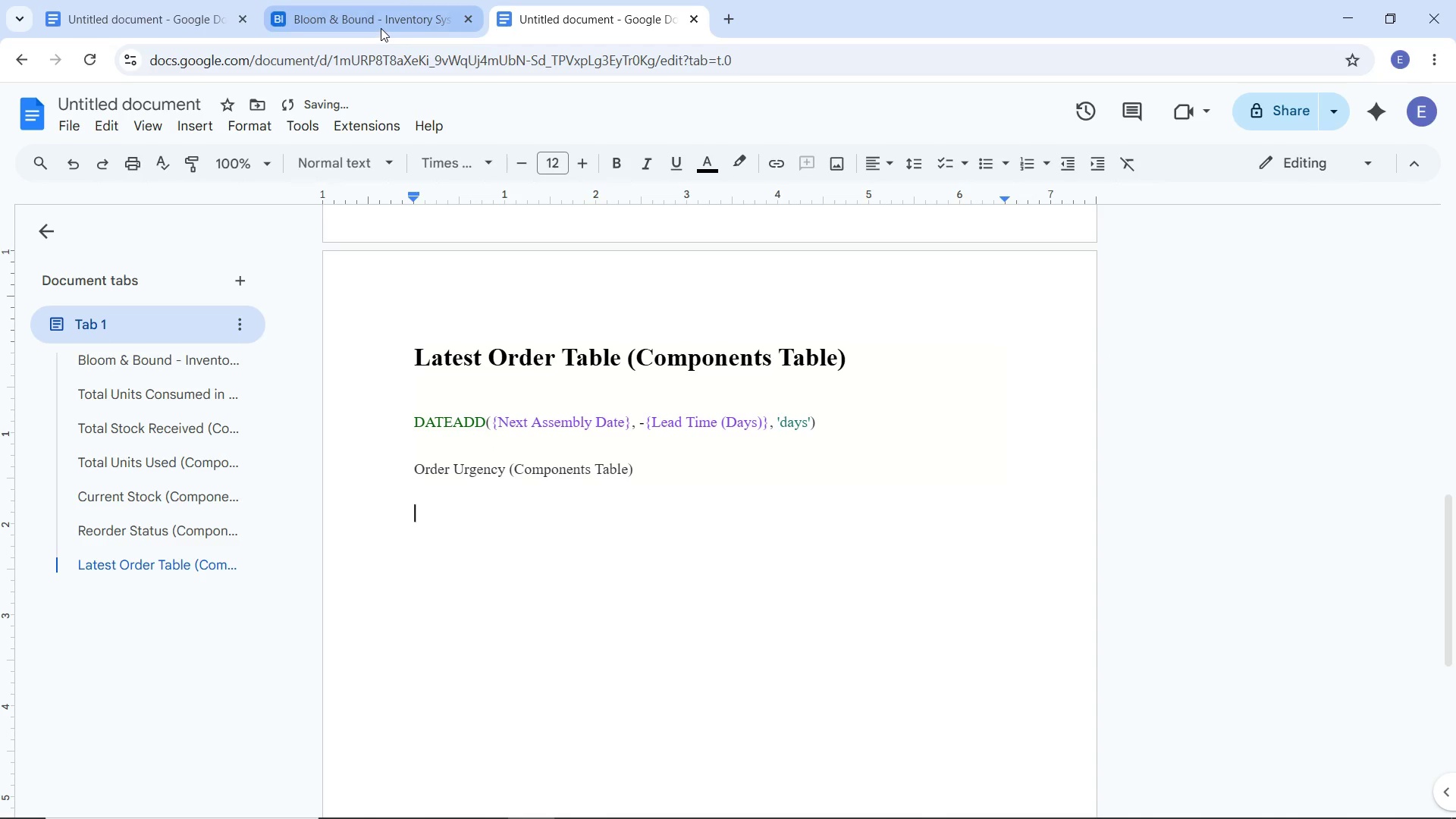 
left_click([381, 28])
 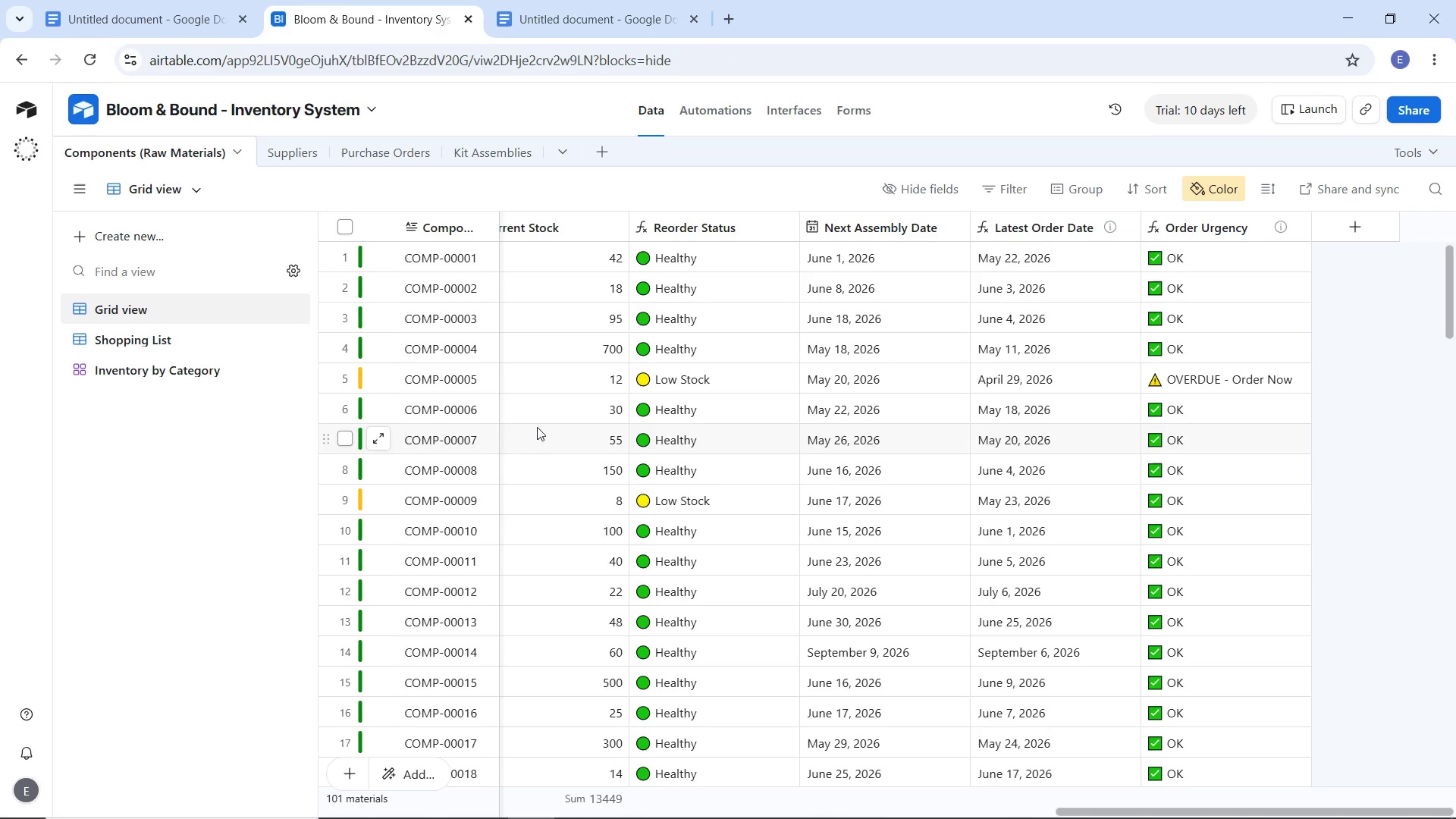 
wait(8.5)
 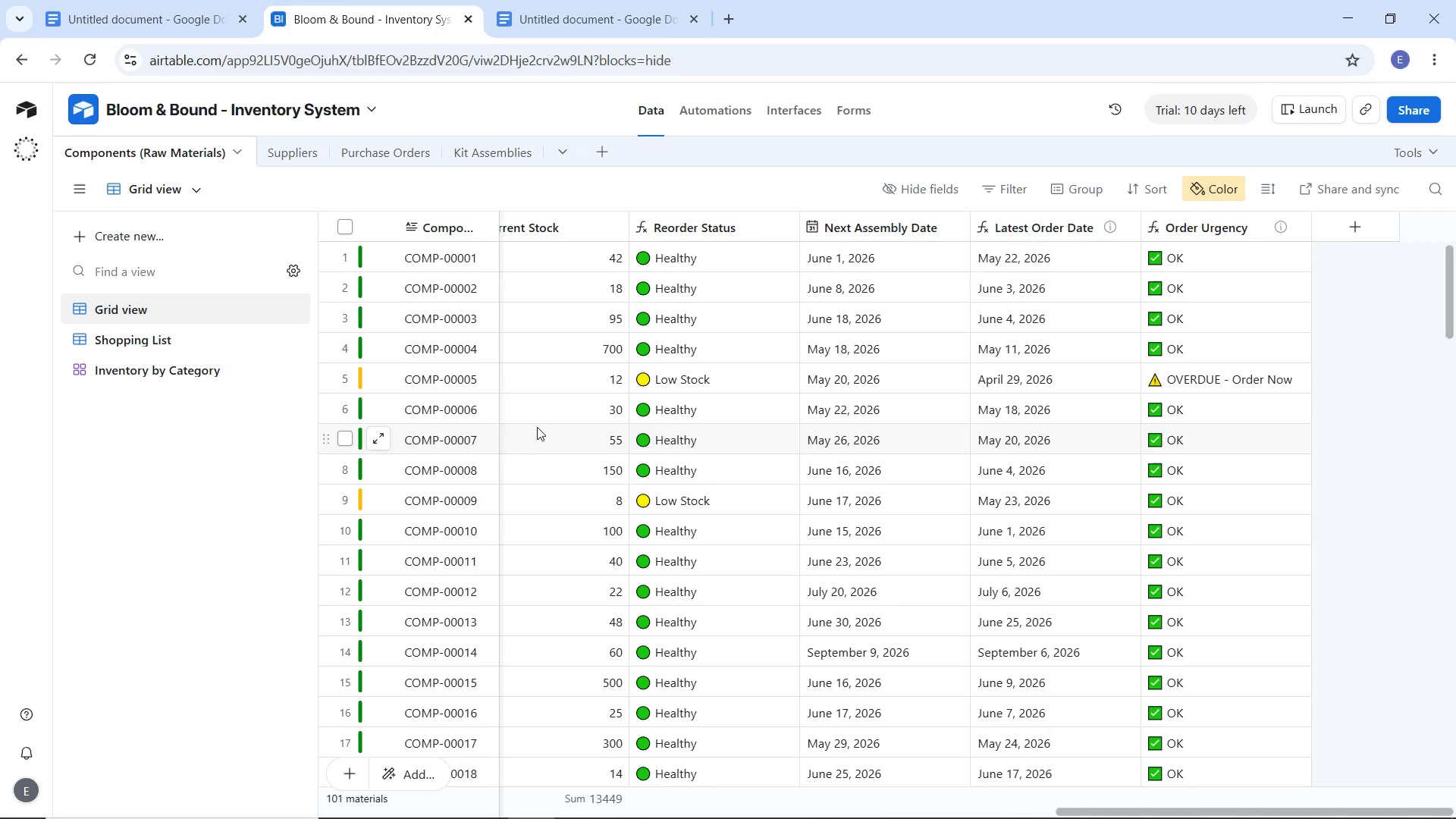 
left_click([1297, 230])
 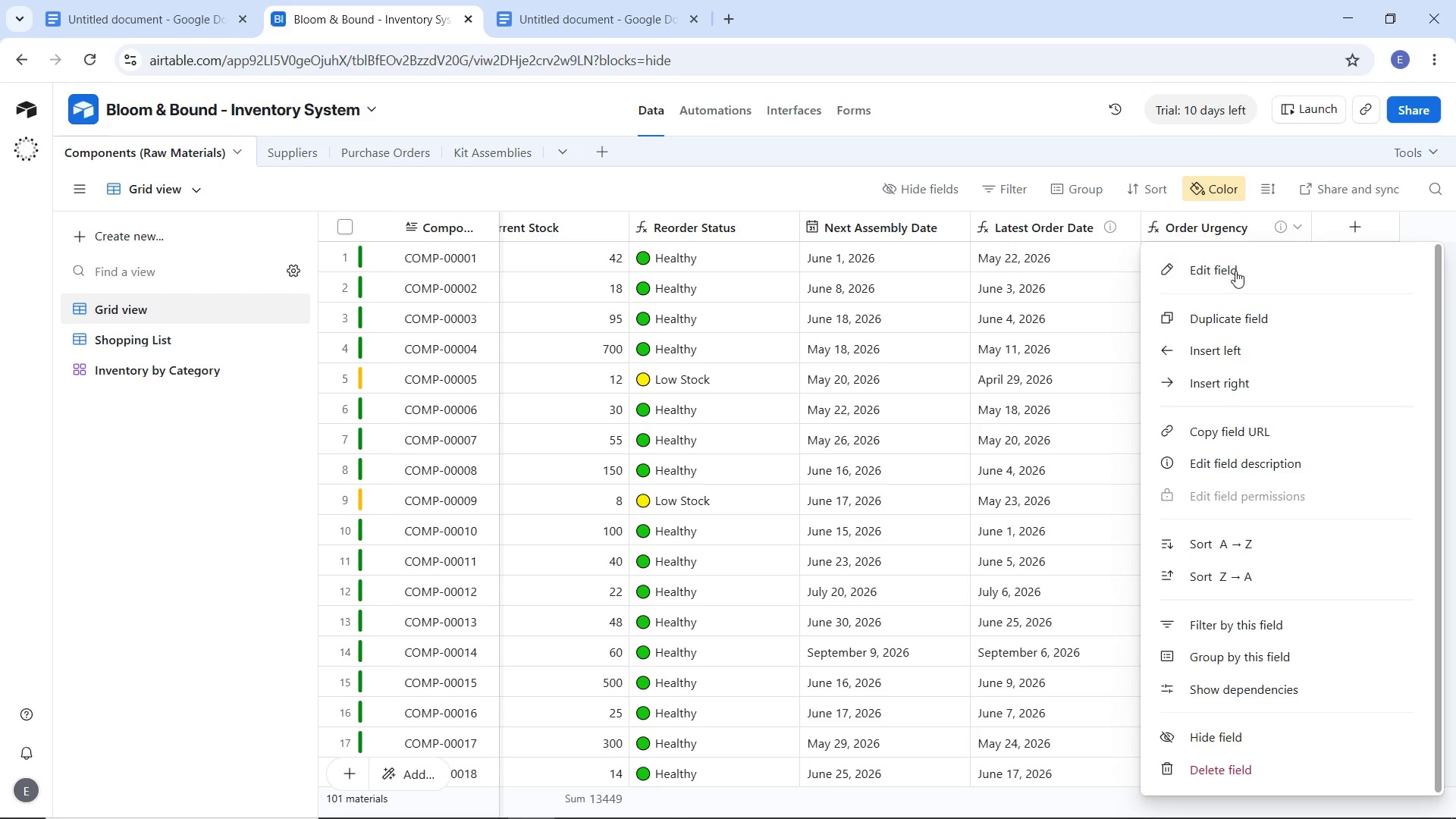 
left_click([1235, 271])
 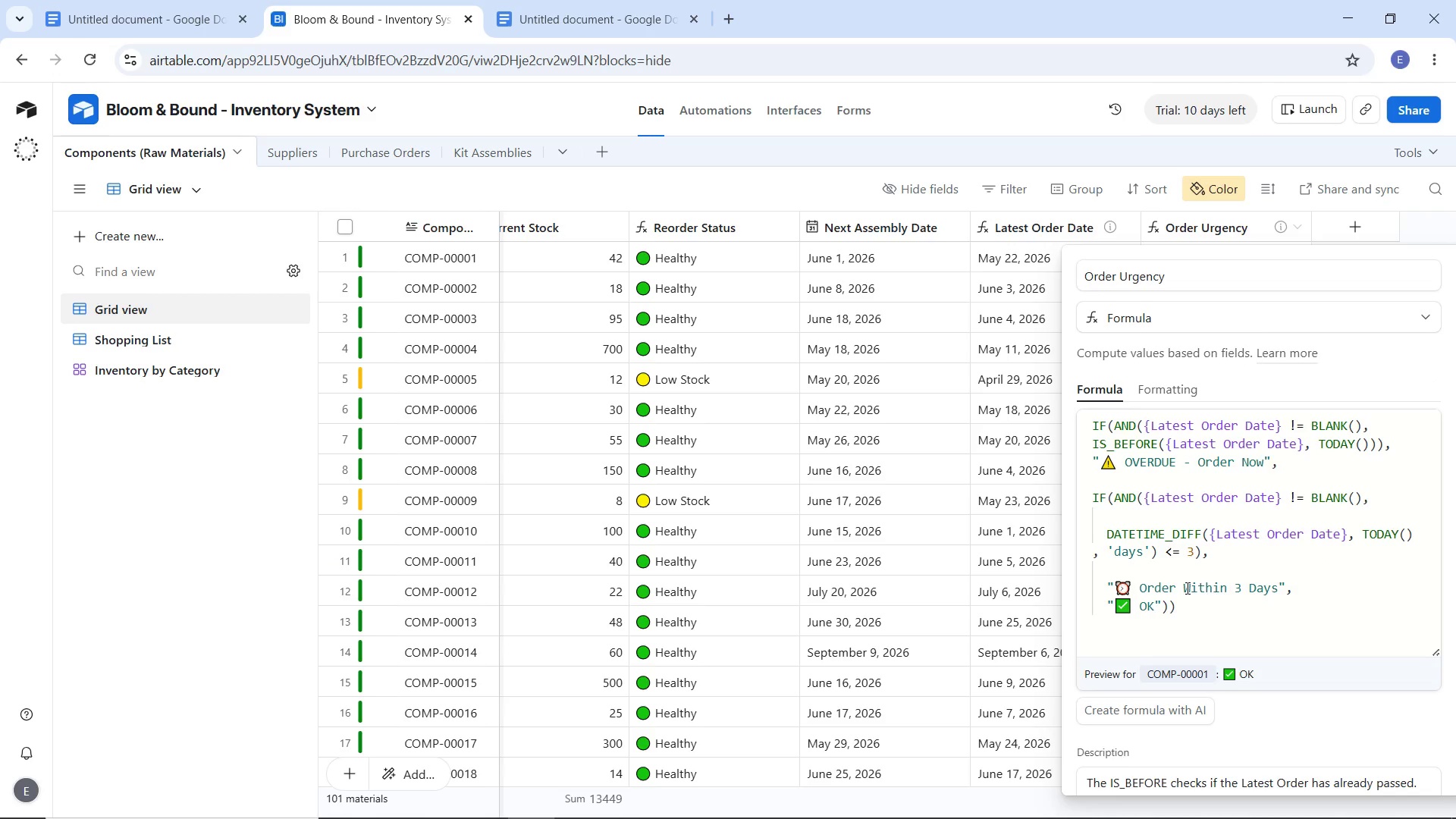 
wait(9.34)
 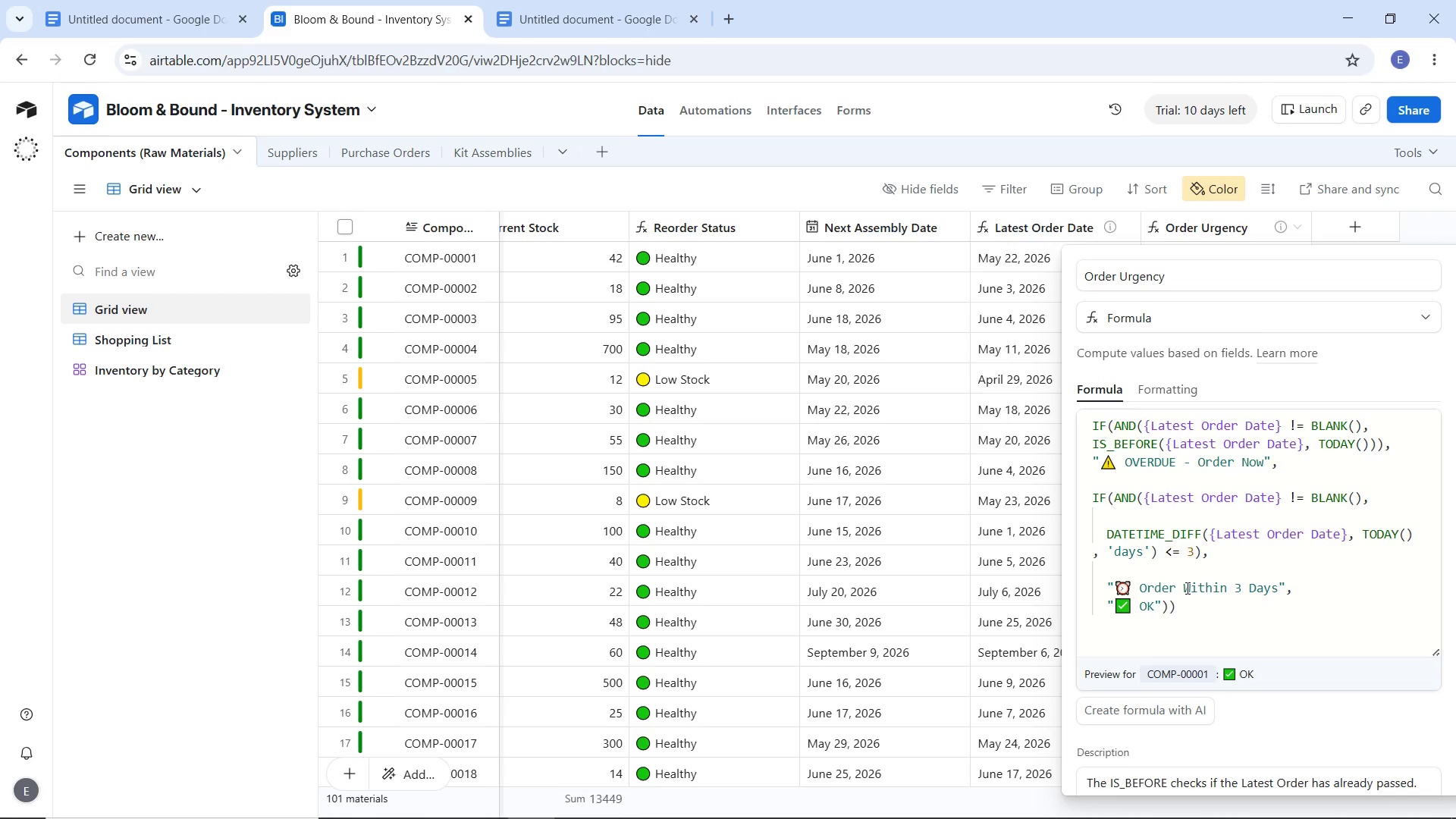 
left_click_drag(start_coordinate=[1191, 610], to_coordinate=[1087, 417])
 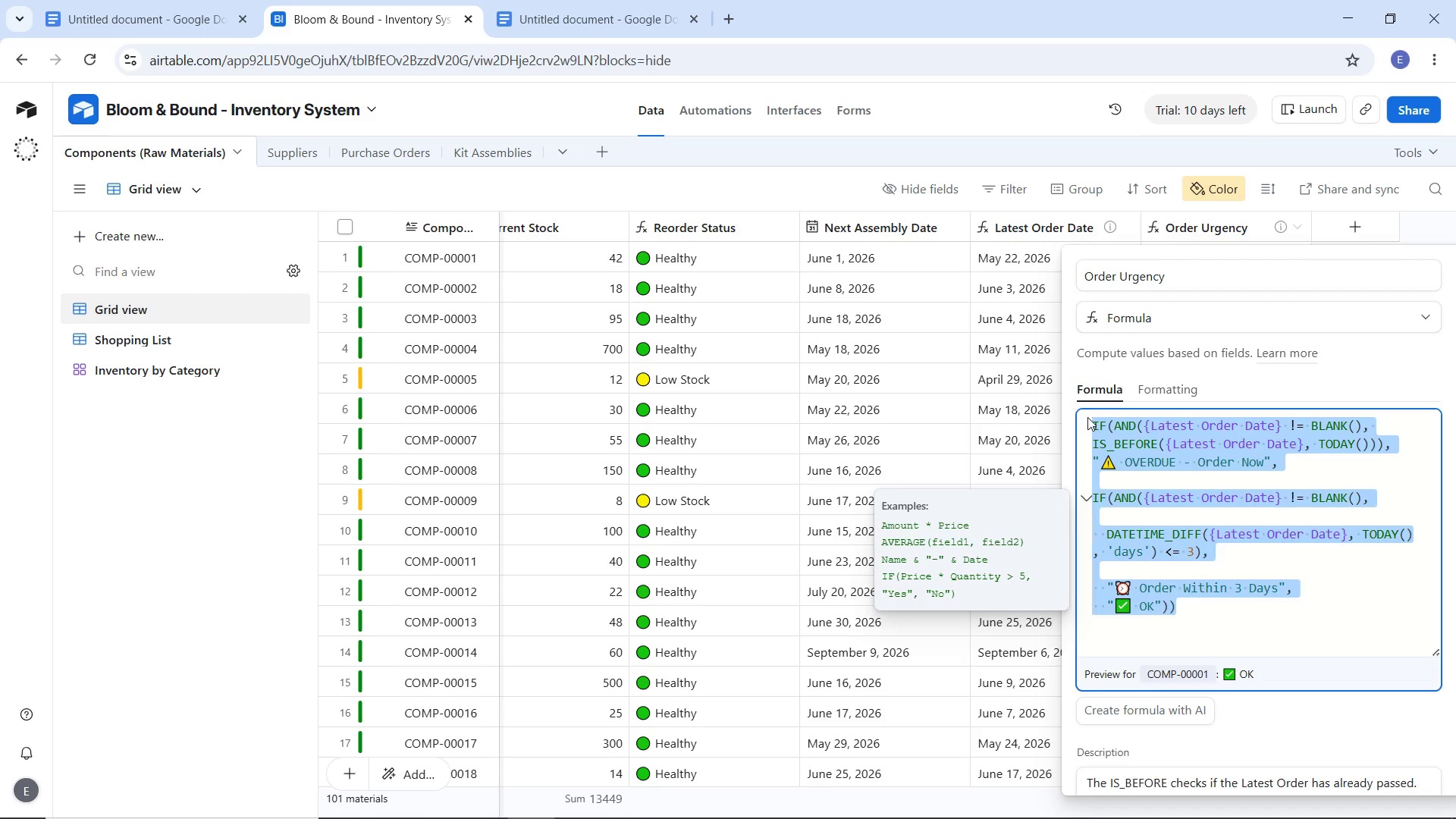 
key(Control+C)
 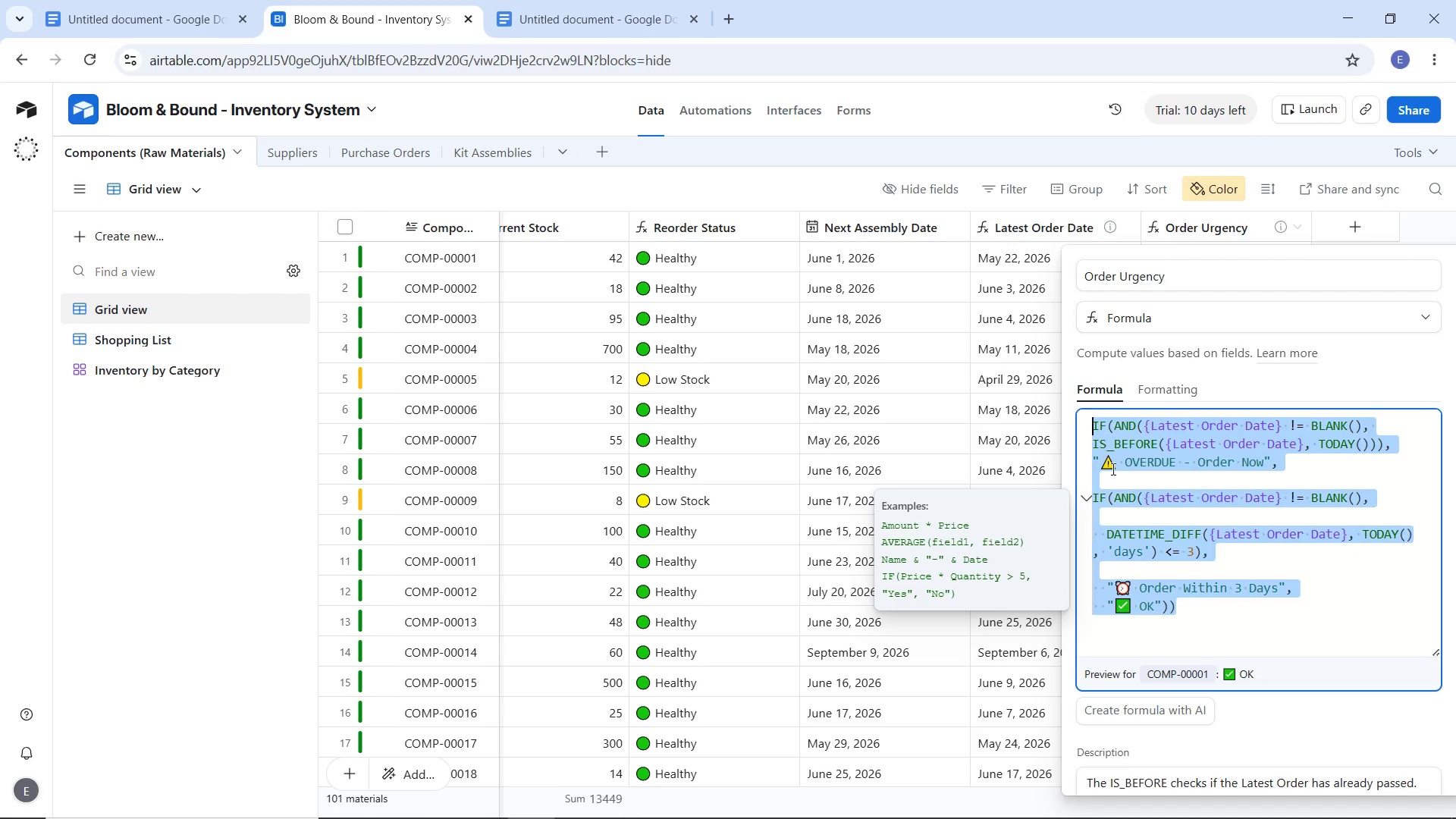 
key(Control+C)
 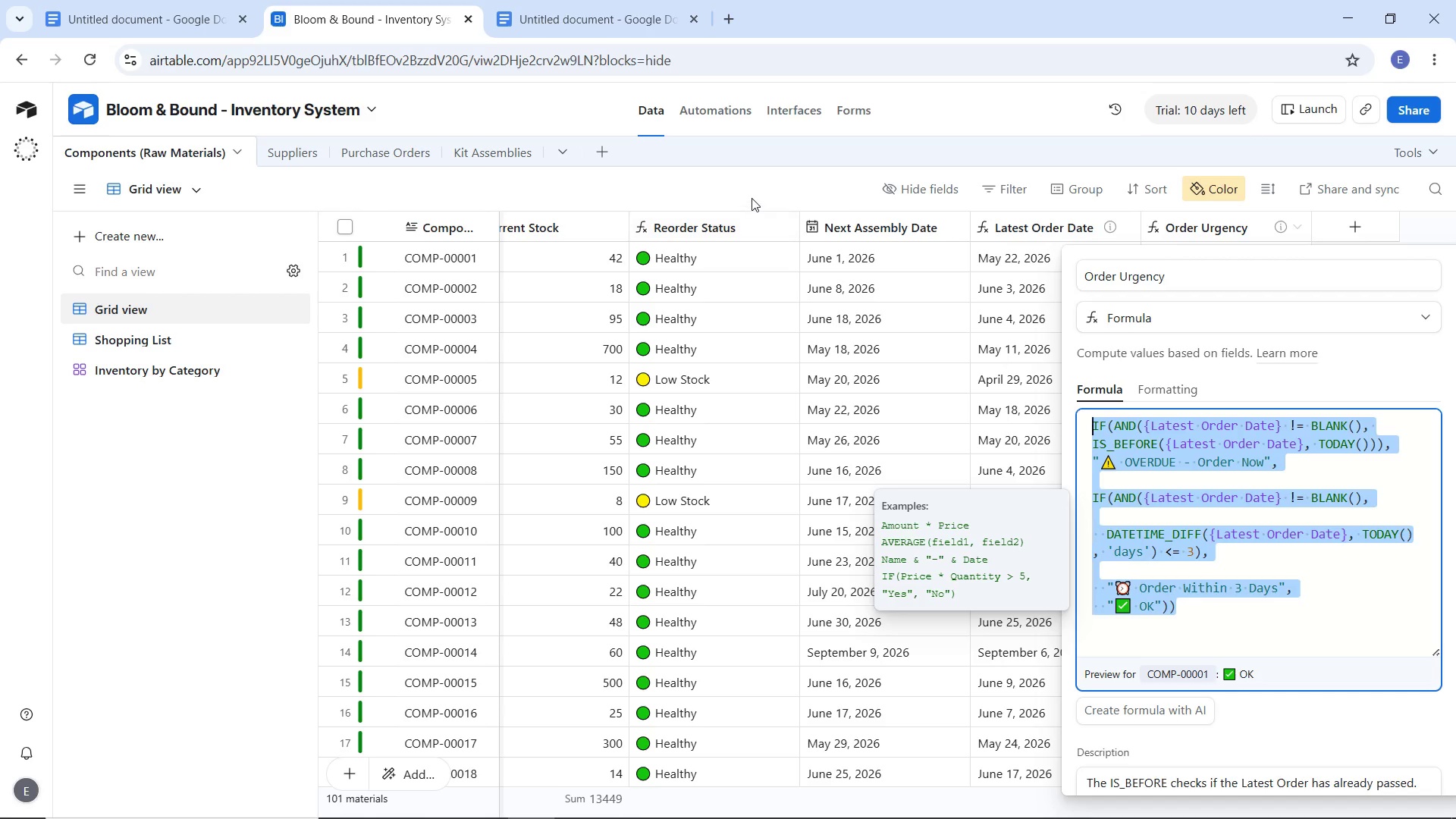 
double_click([752, 198])
 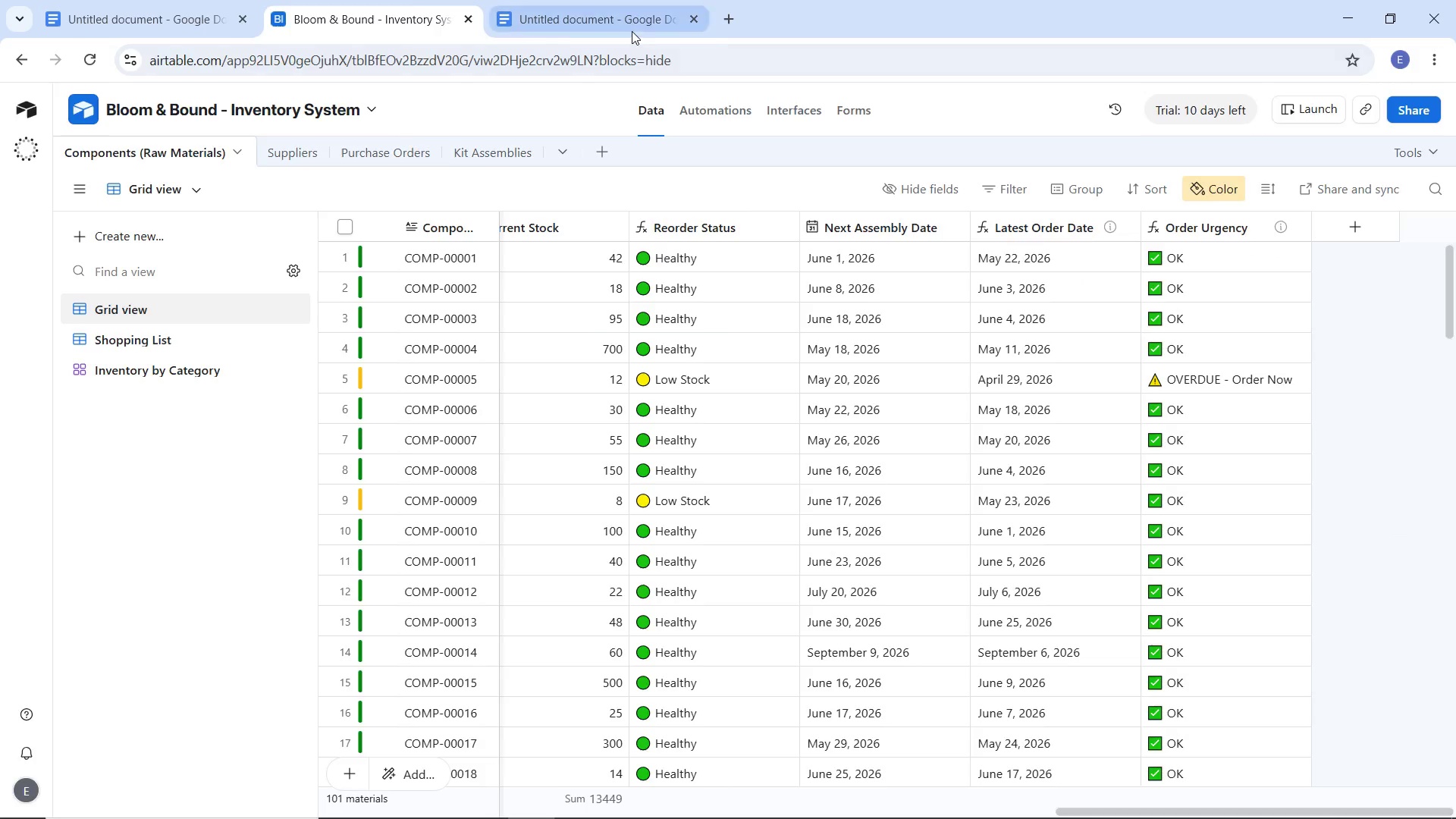 
left_click([632, 31])
 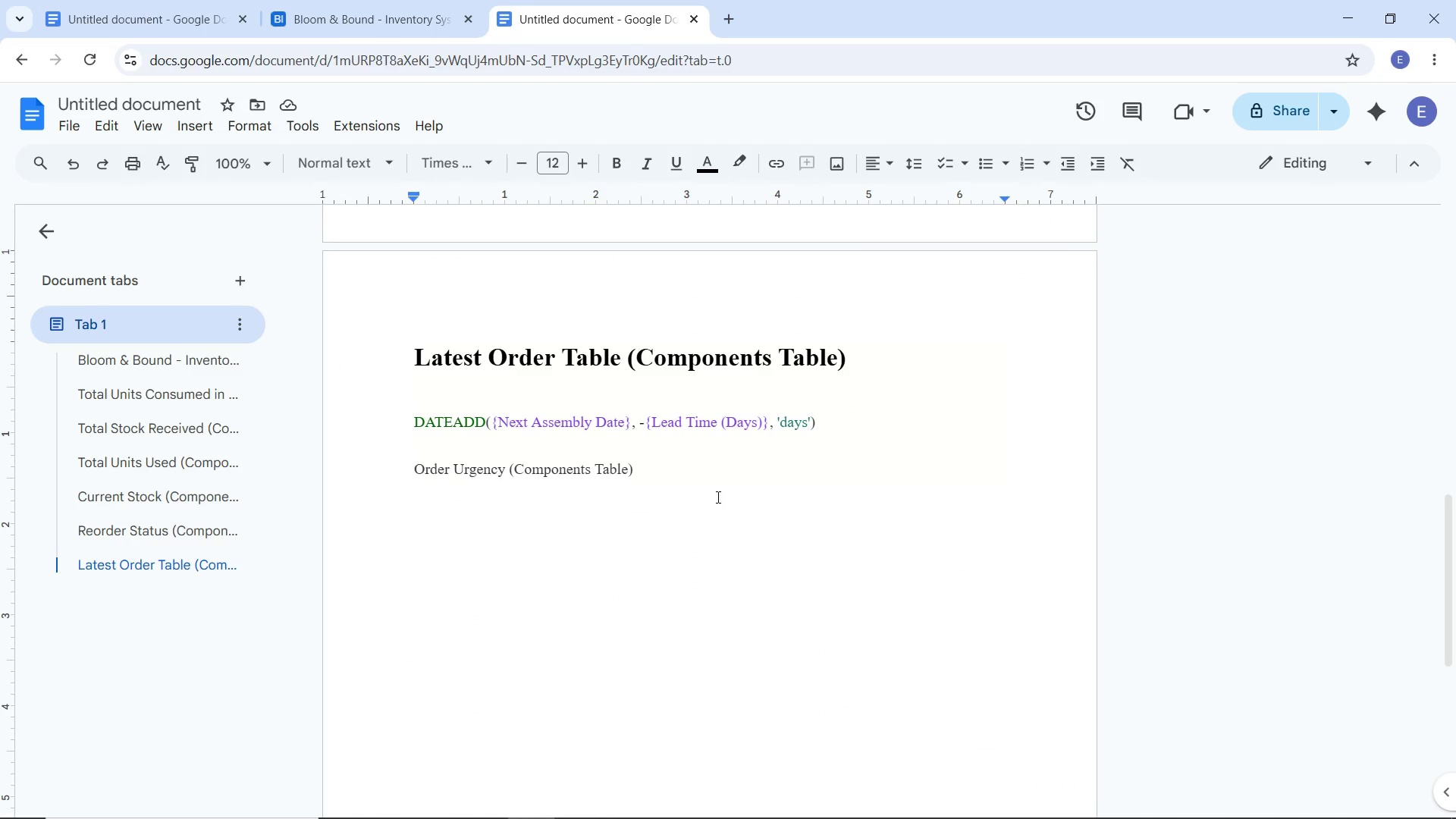 
key(Control+V)
 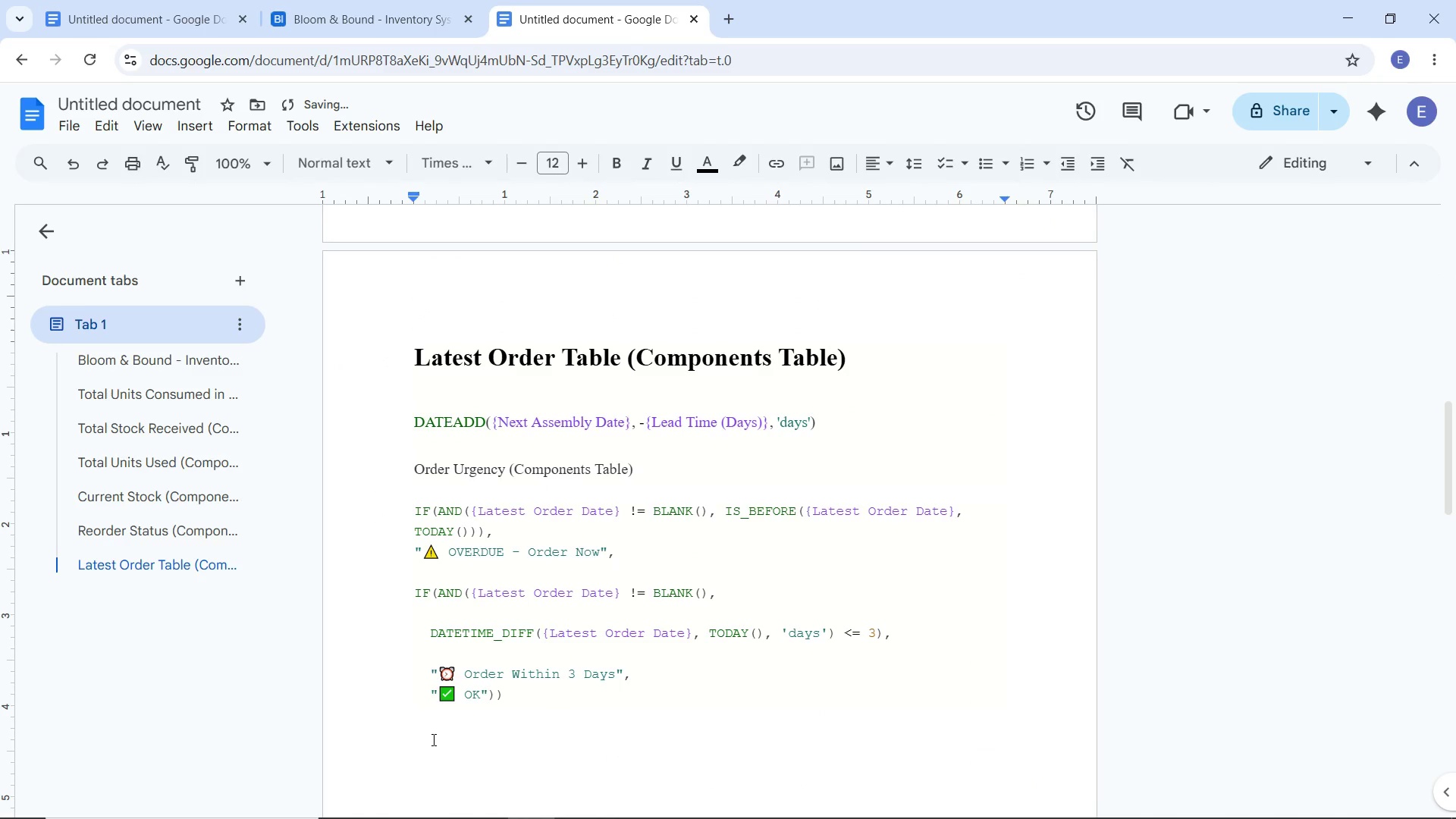 
left_click_drag(start_coordinate=[436, 727], to_coordinate=[357, 504])
 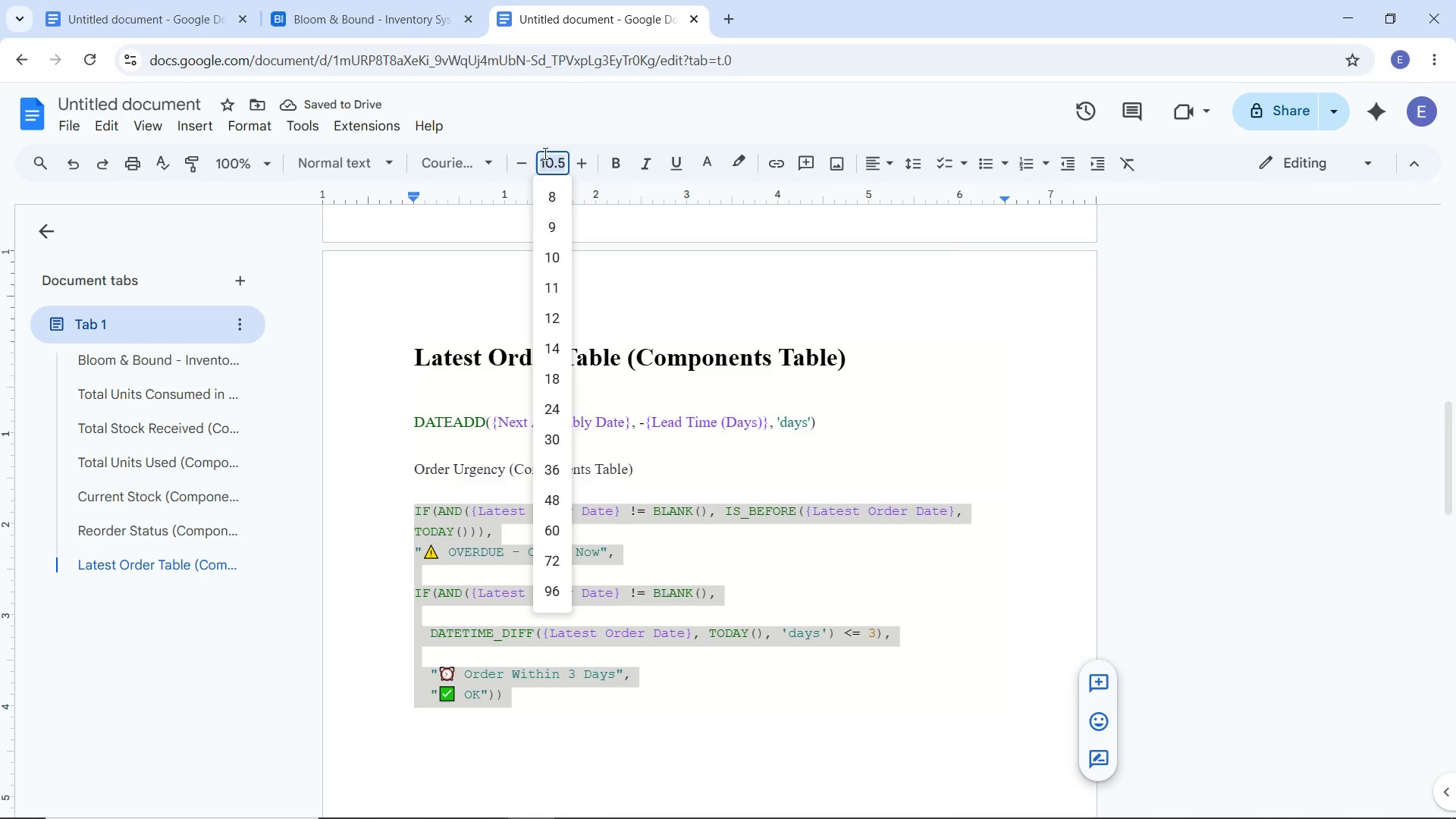 
left_click([544, 153])
 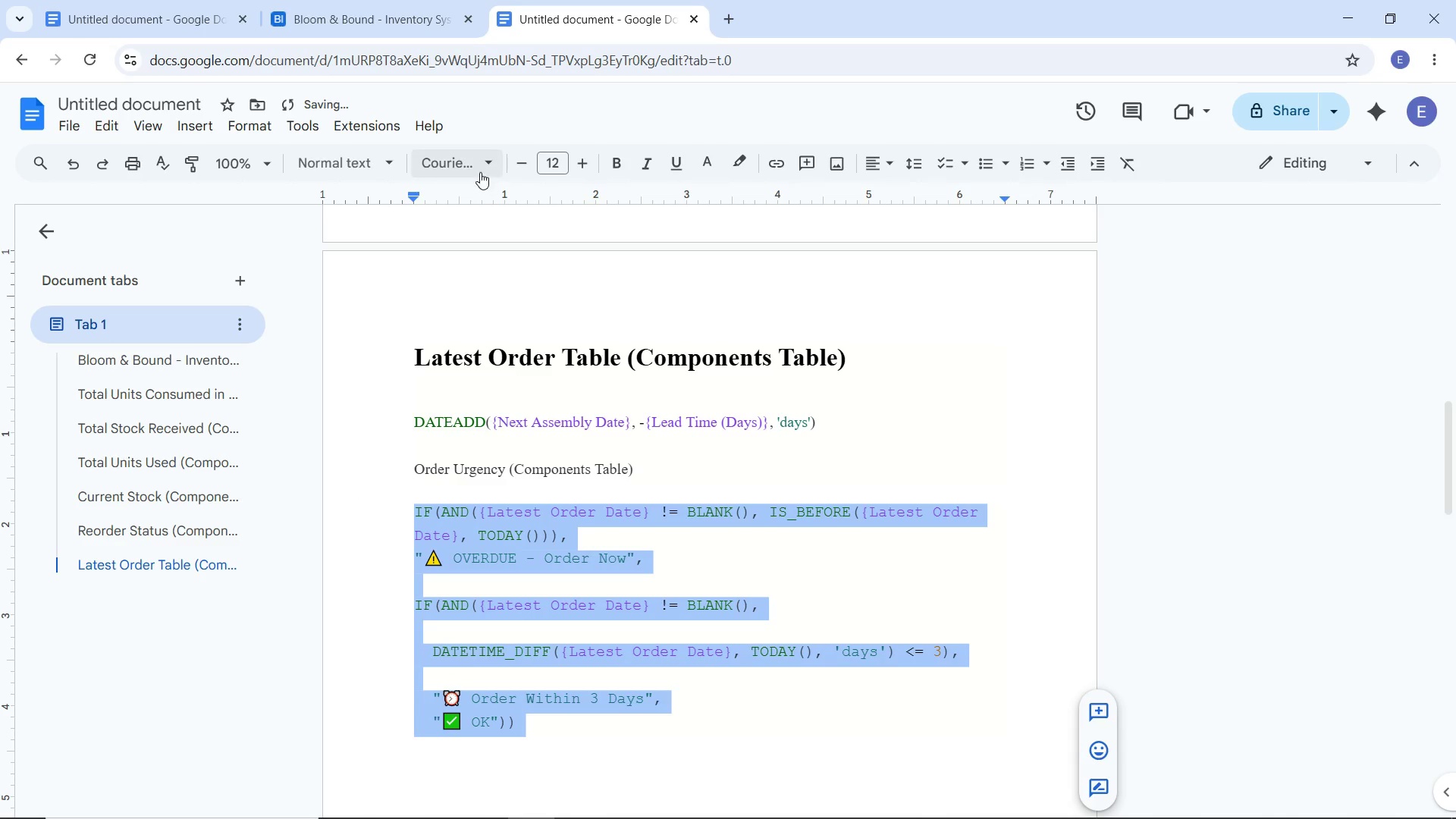 
left_click([478, 164])
 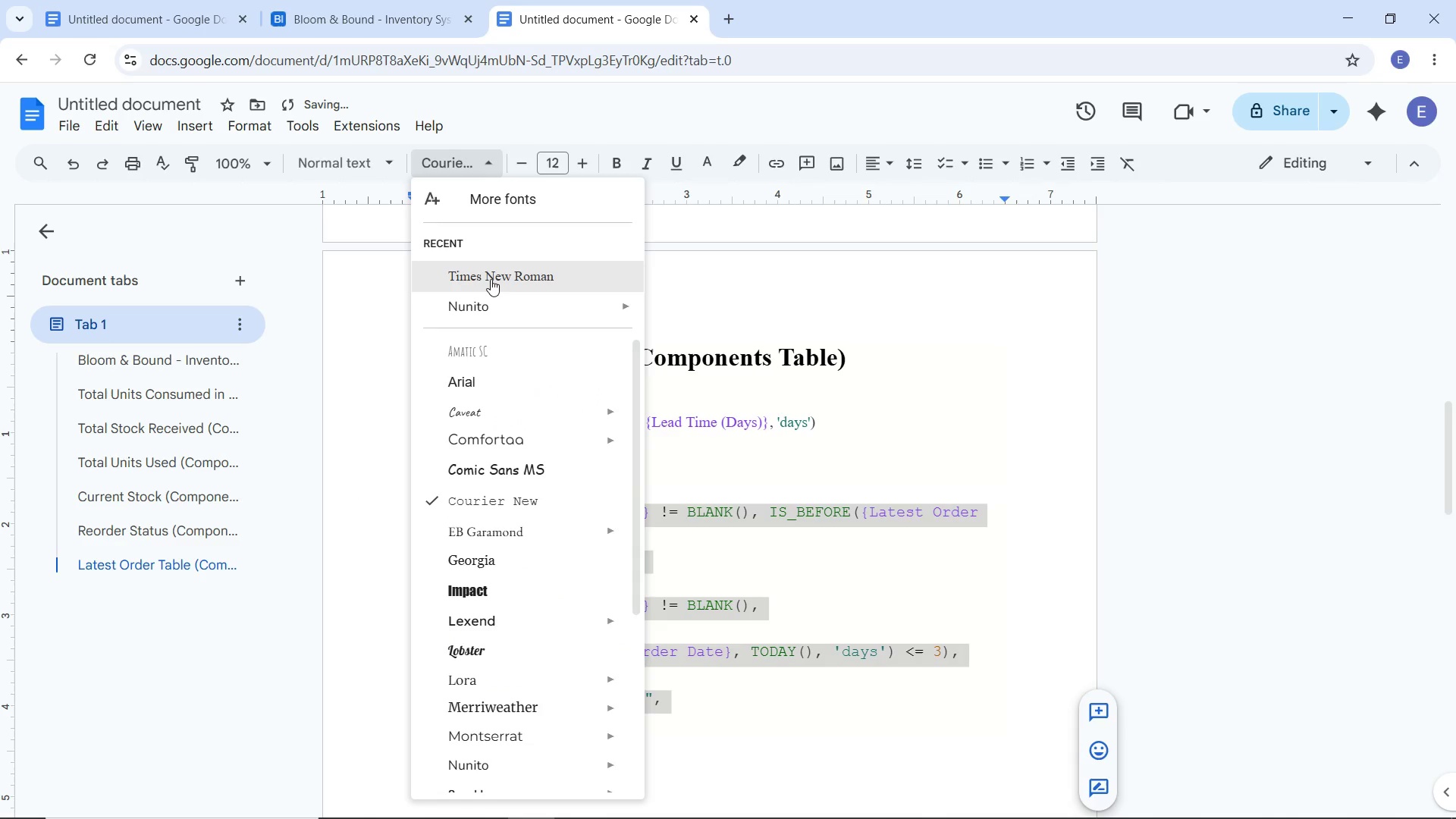 
left_click([491, 279])
 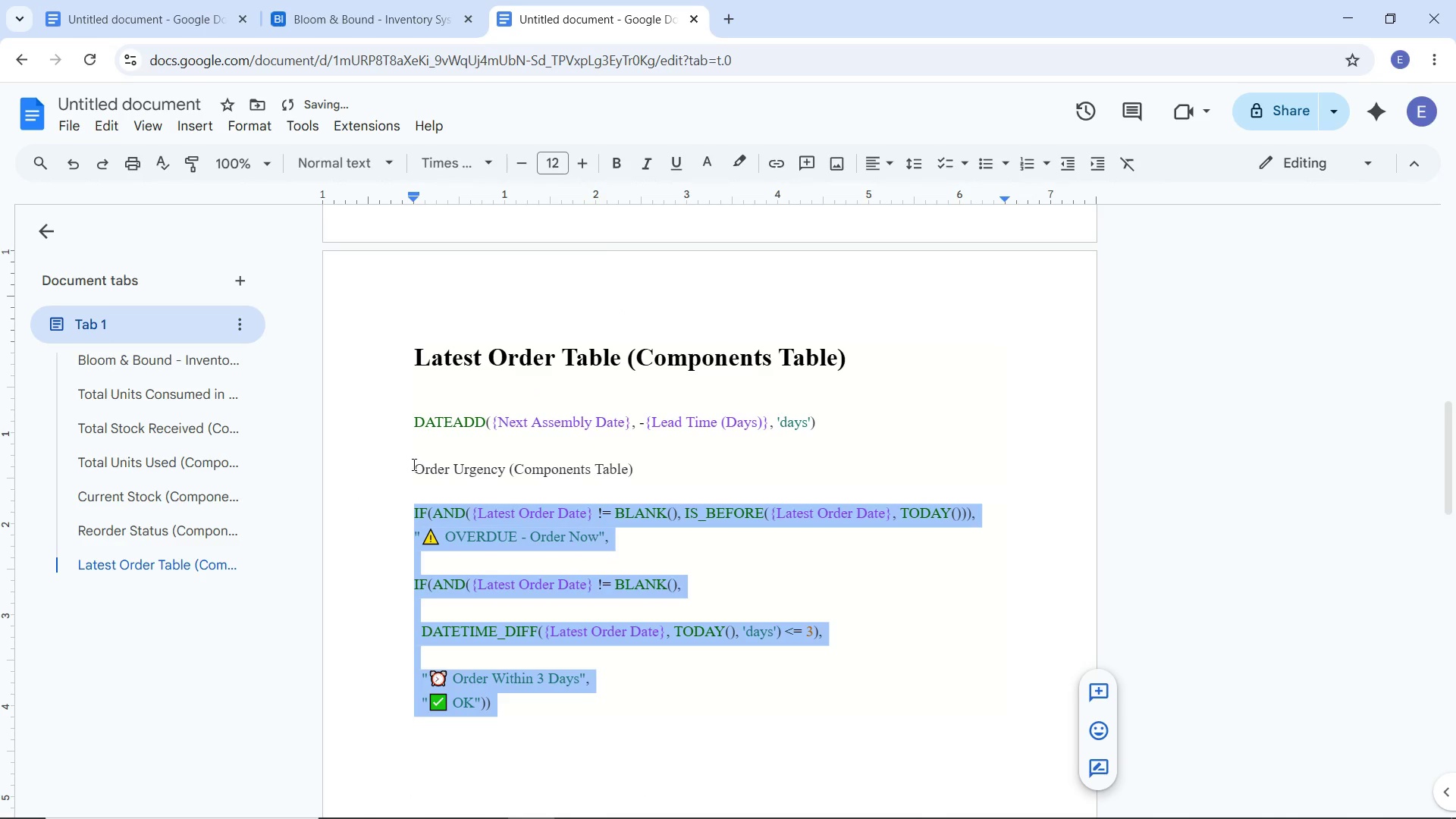 
left_click_drag(start_coordinate=[413, 464], to_coordinate=[650, 475])
 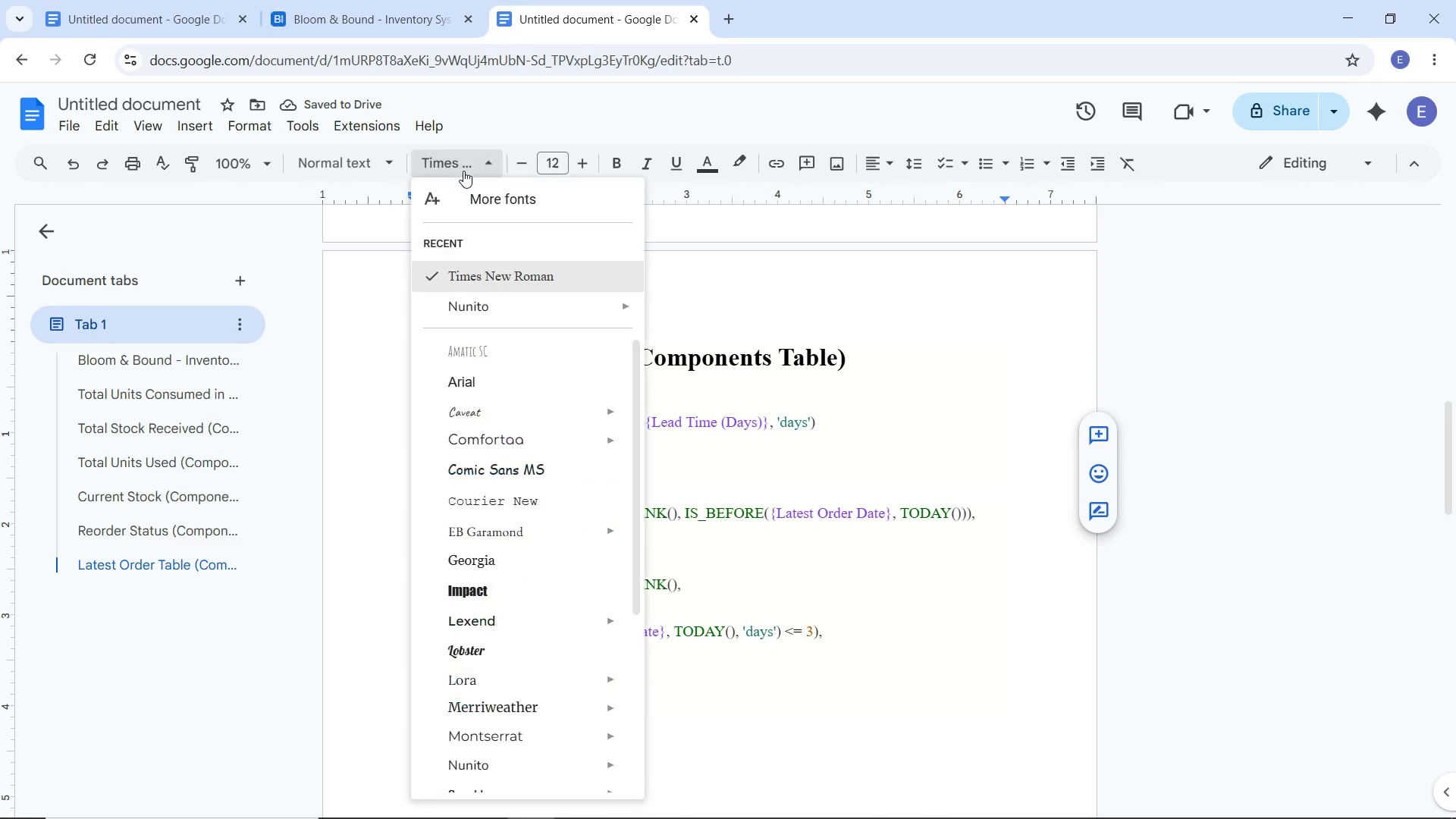 
left_click([463, 171])
 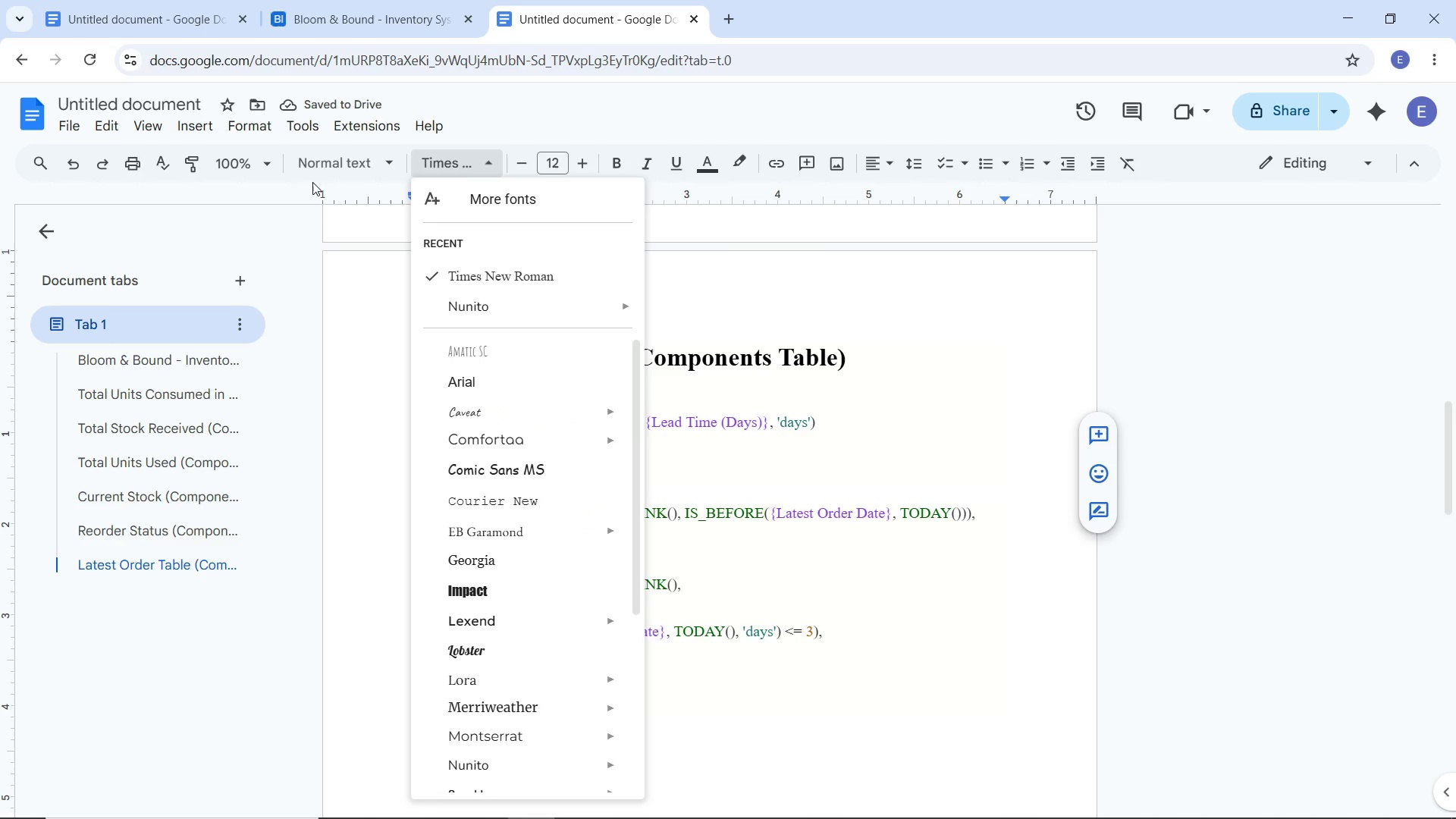 
left_click([317, 165])
 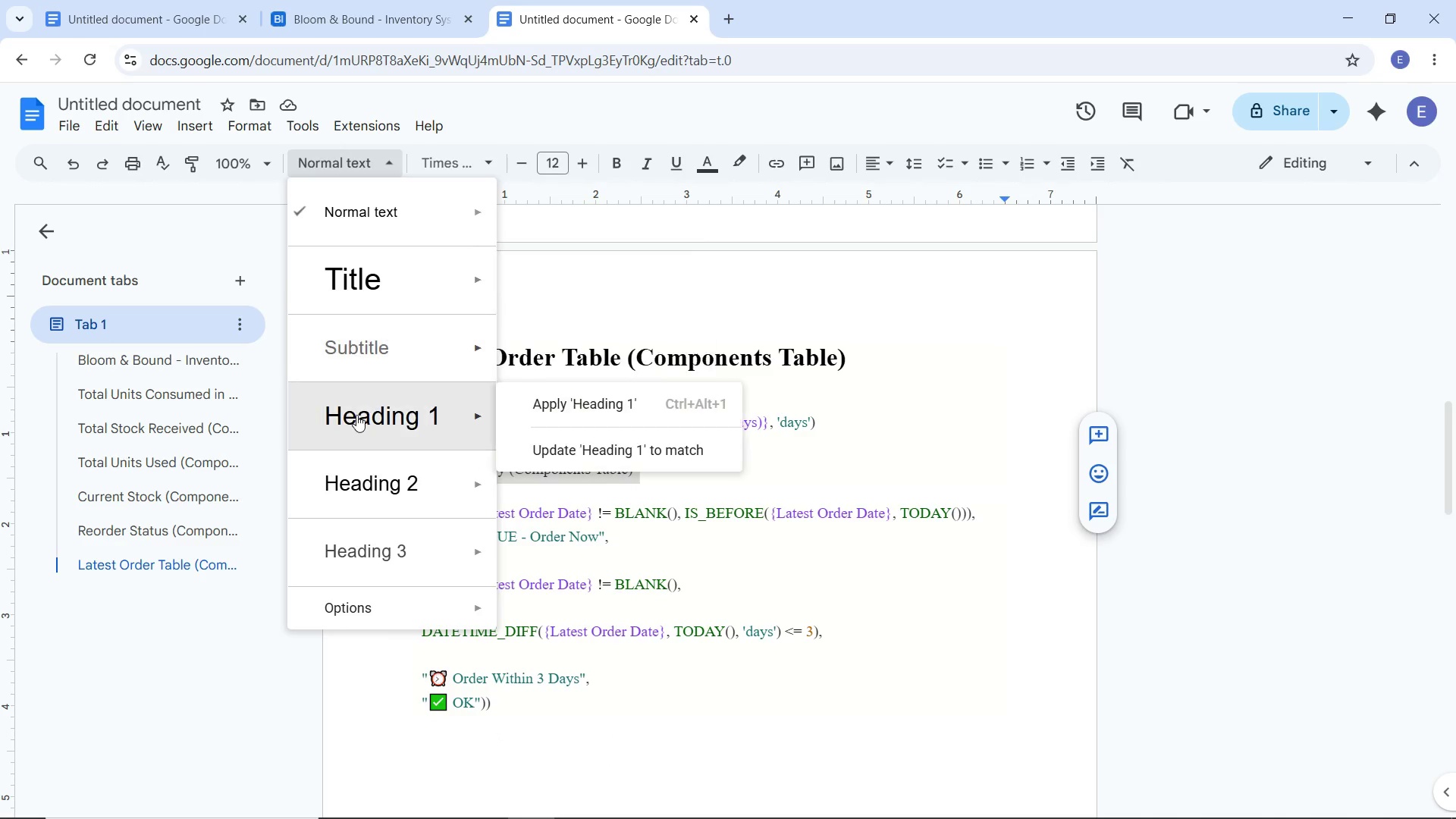 
left_click([356, 415])
 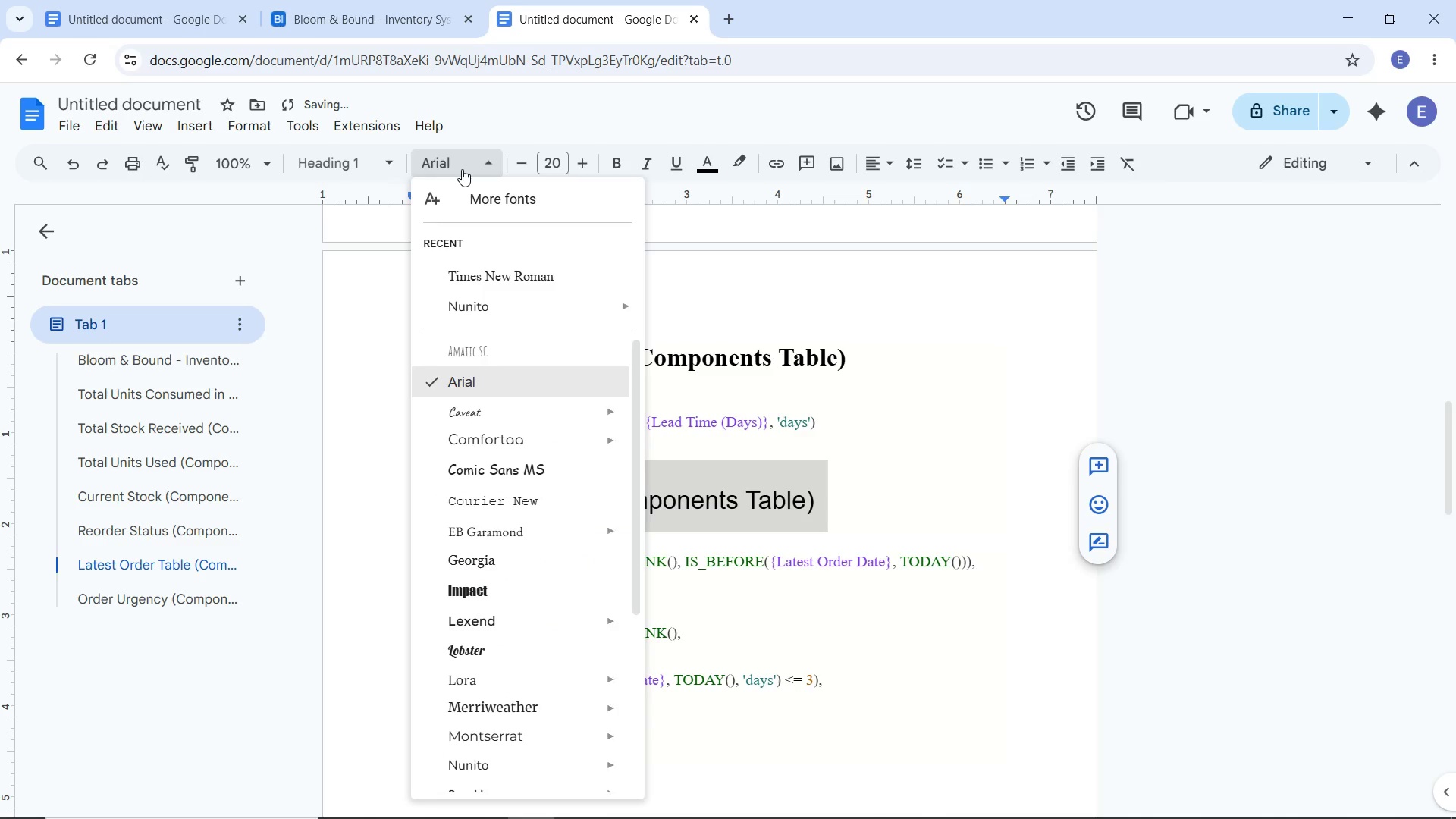 
left_click([462, 169])
 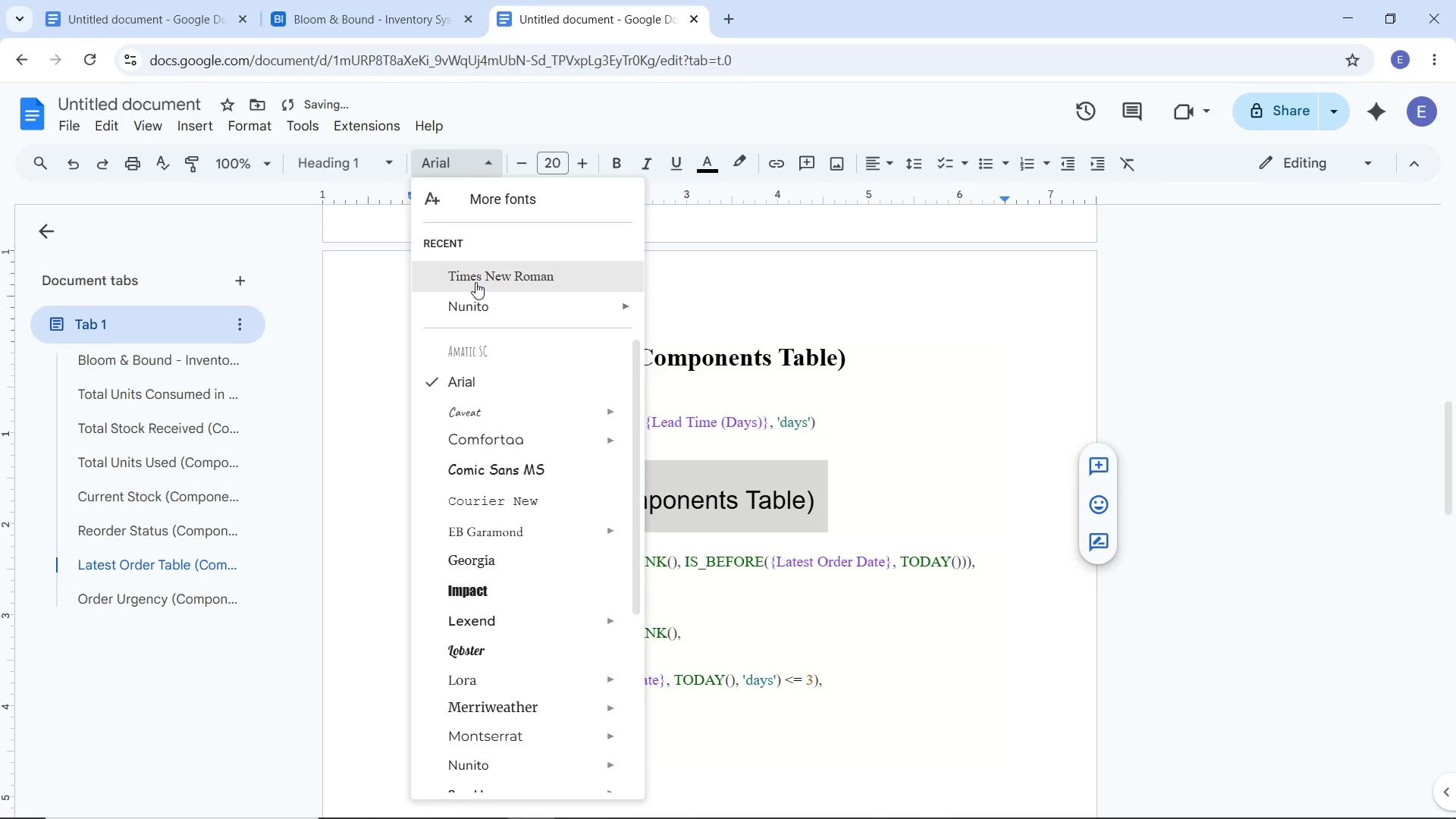 
left_click([475, 282])
 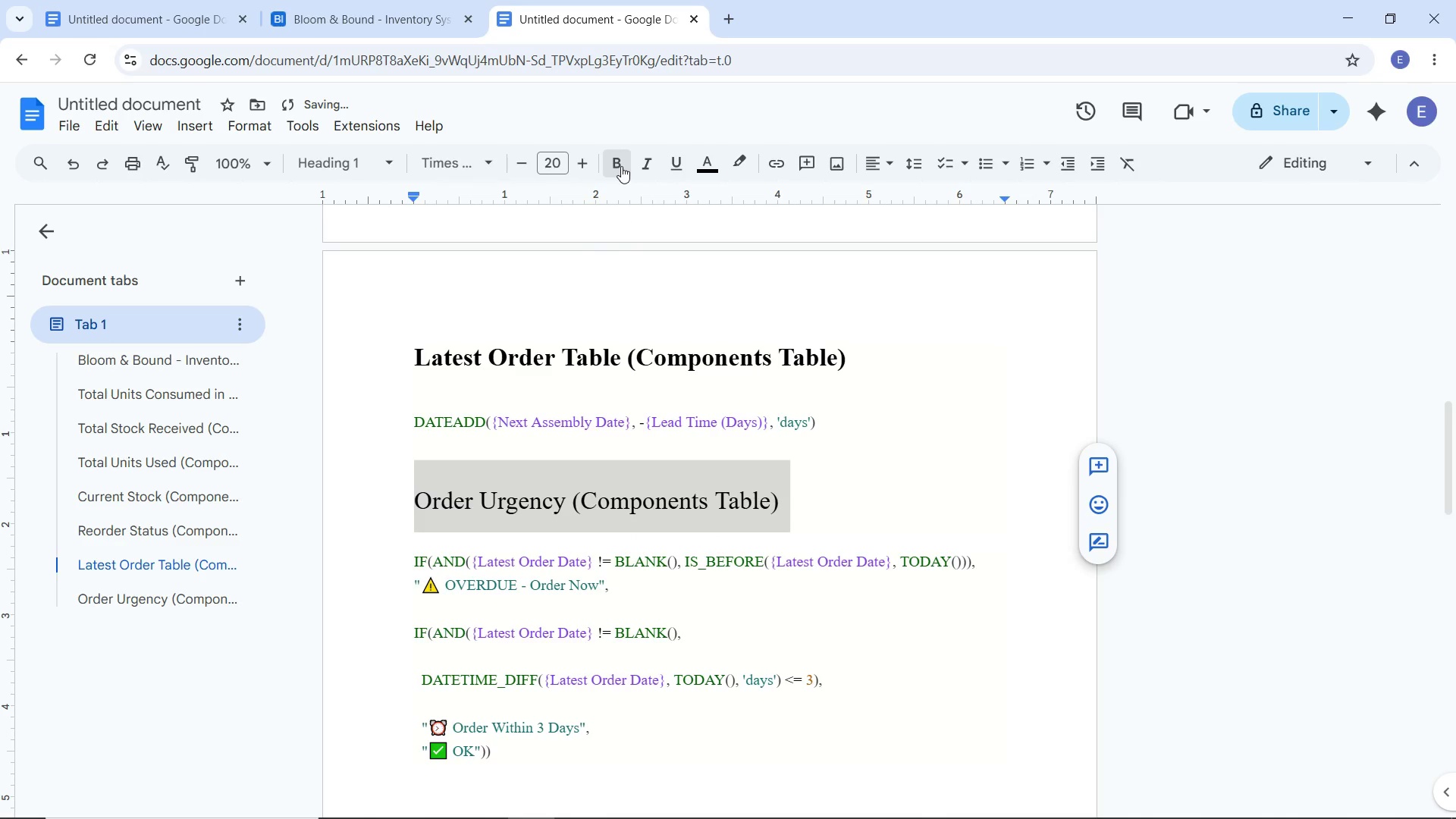 
left_click([621, 166])
 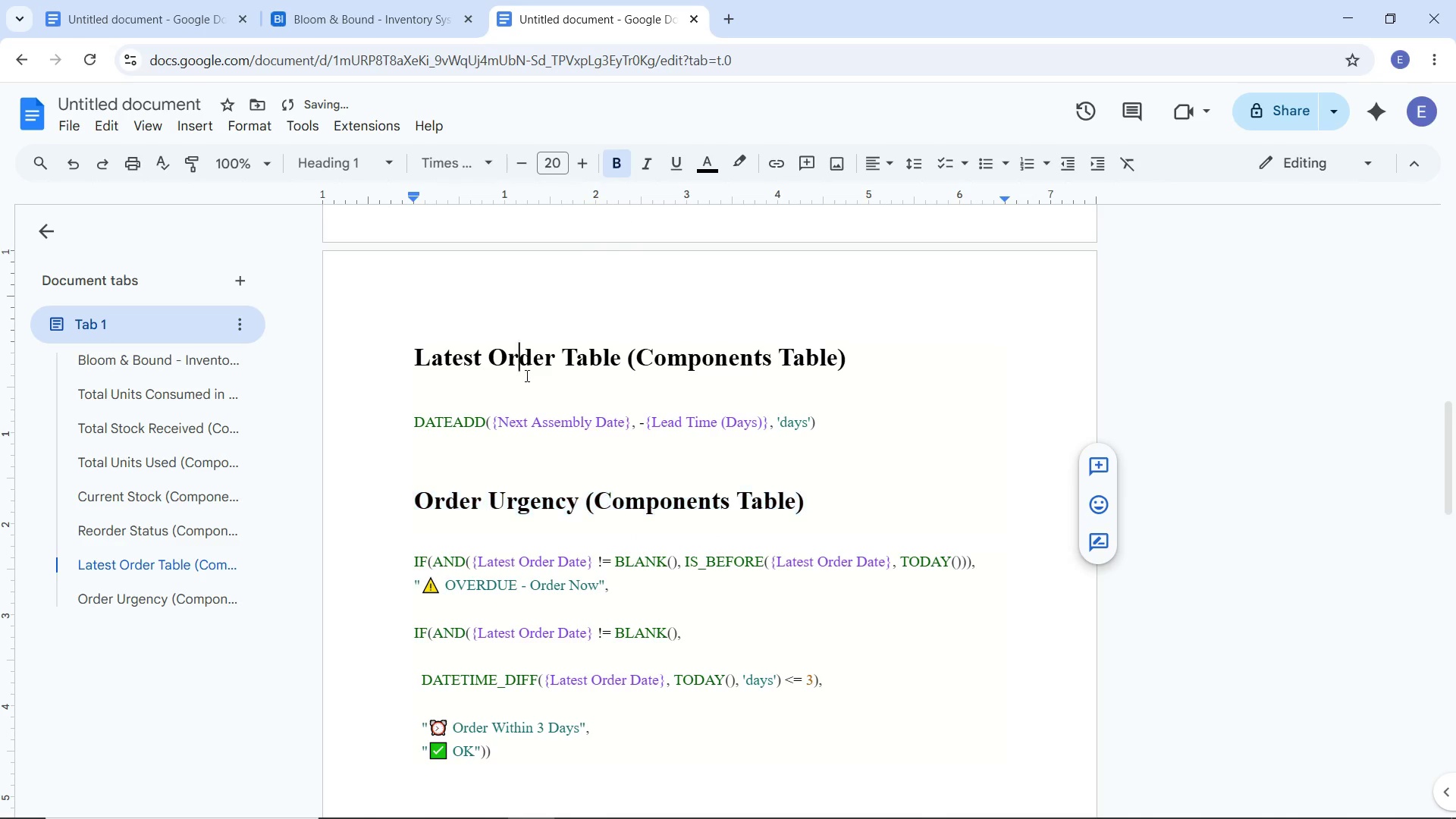 
left_click([526, 375])
 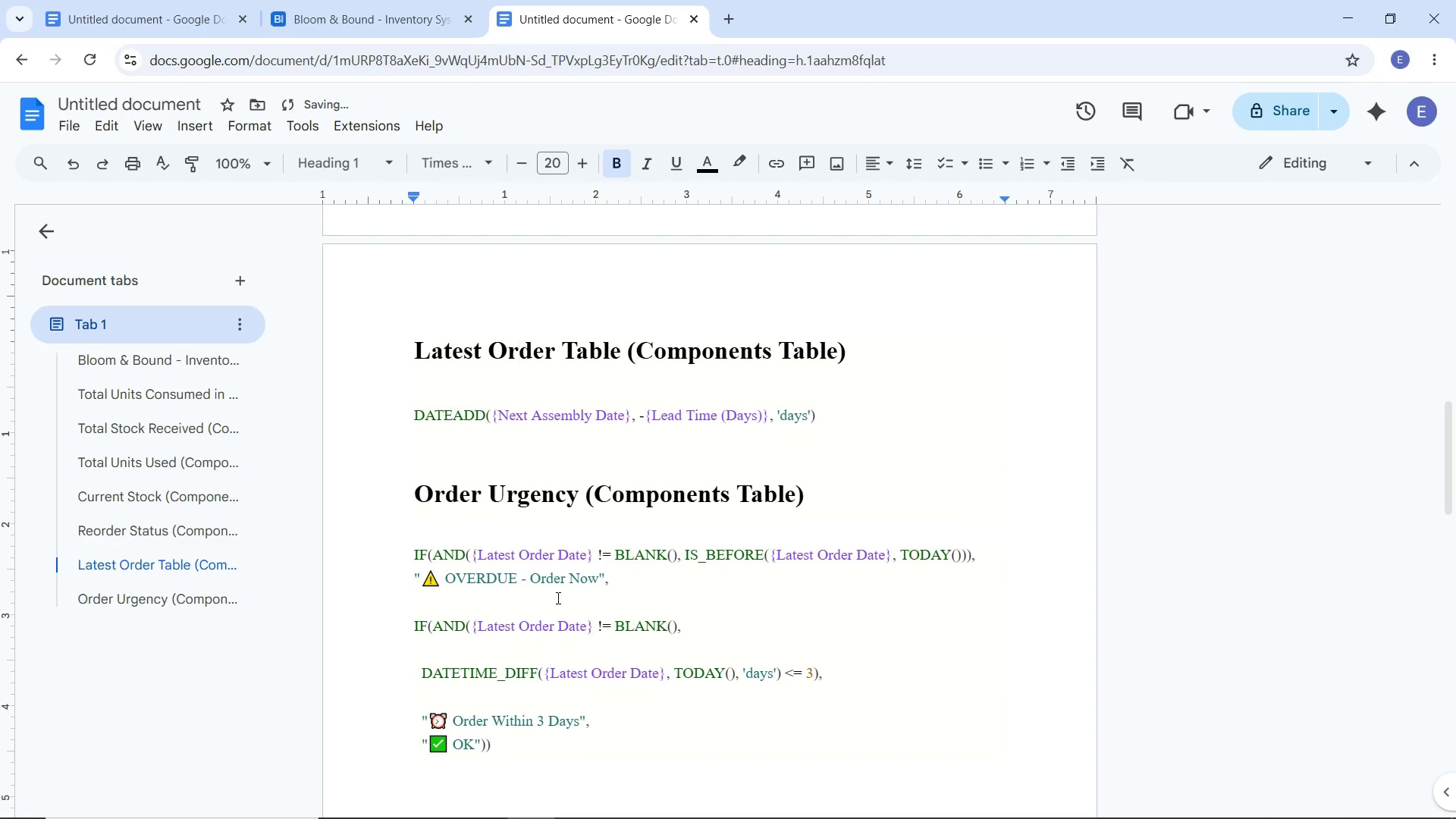 
scroll: coordinate [560, 543], scroll_direction: up, amount: 17.0
 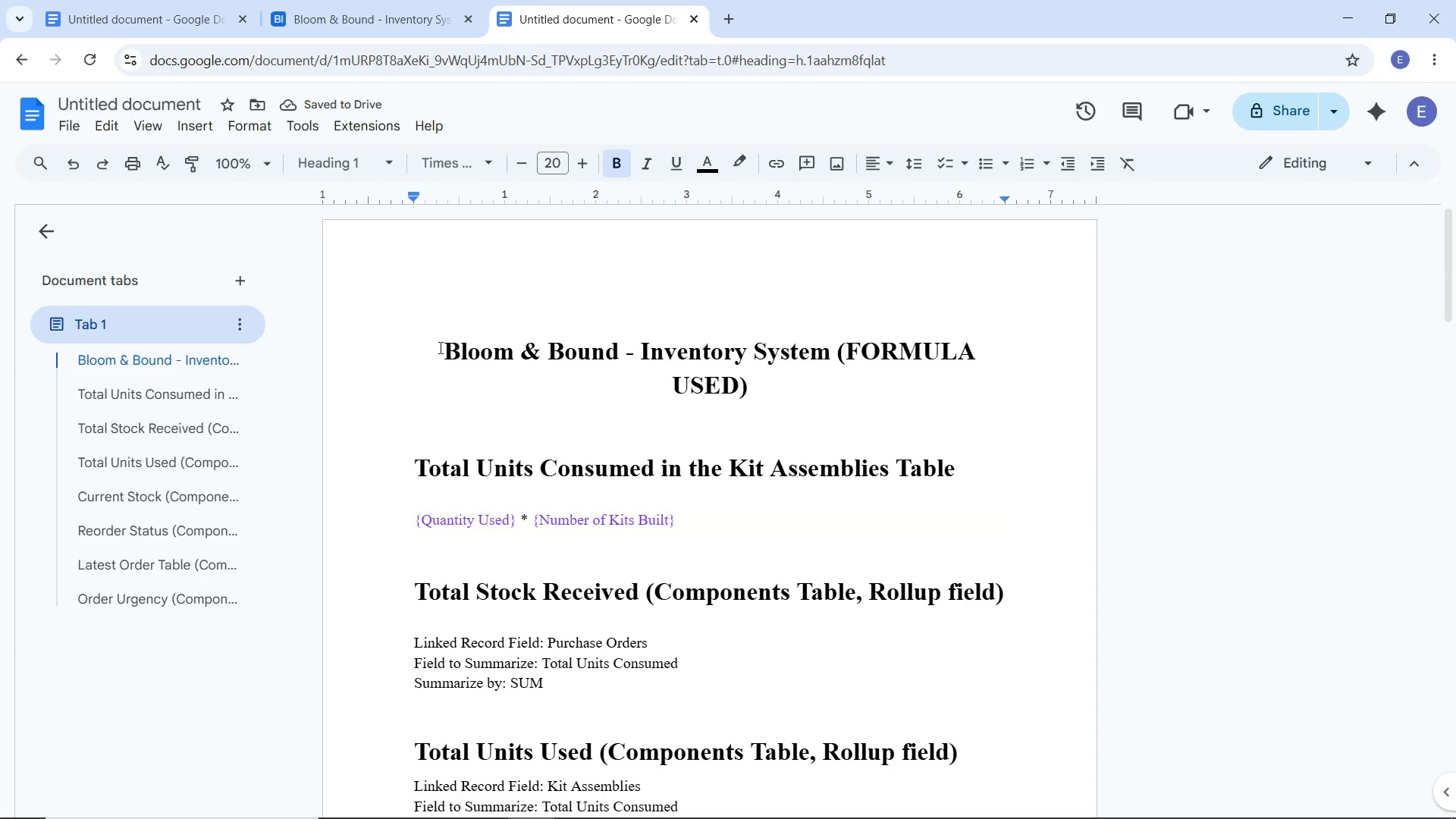 
left_click_drag(start_coordinate=[439, 347], to_coordinate=[760, 386])
 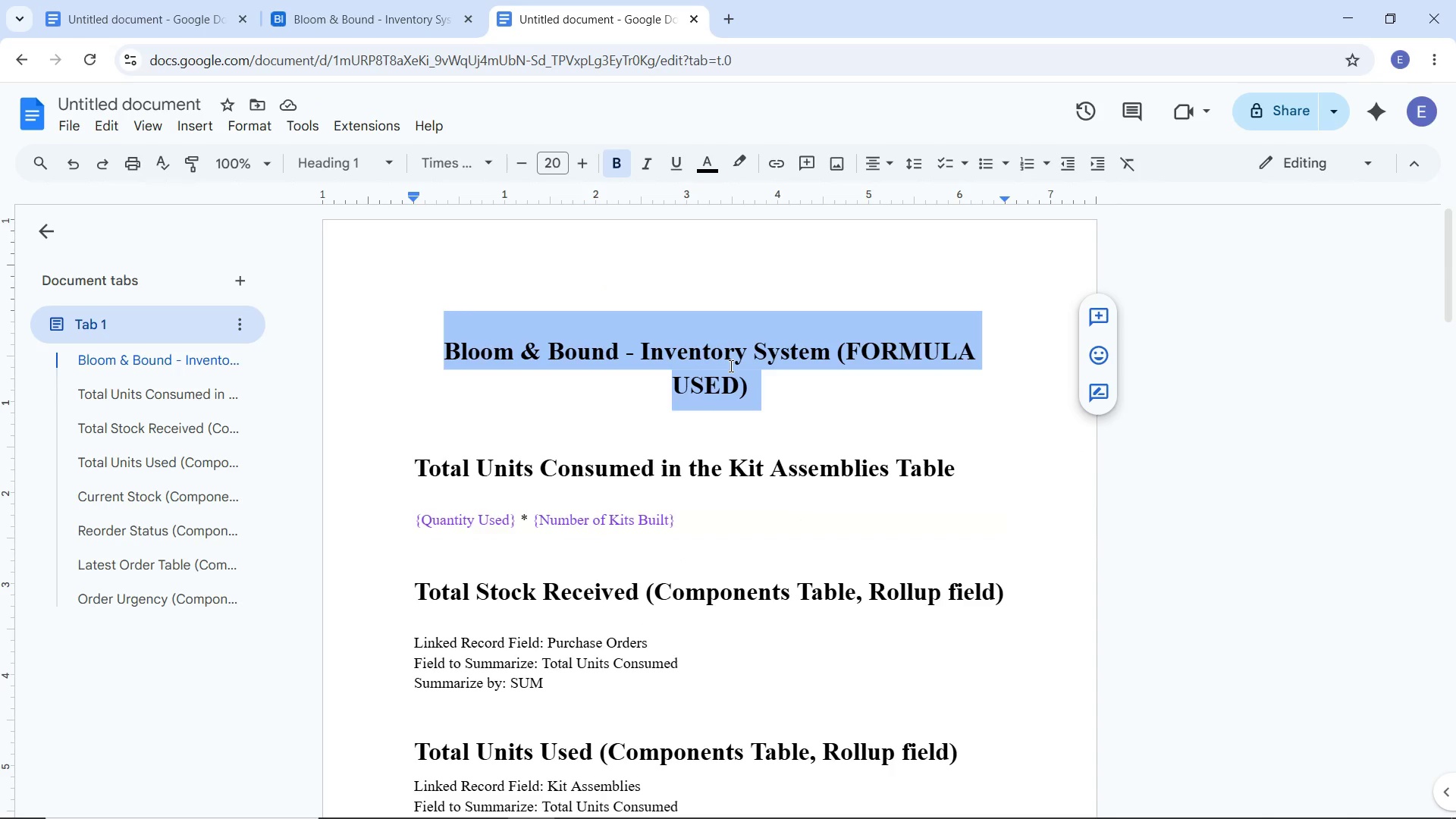 
key(Control+Shift+Period)
 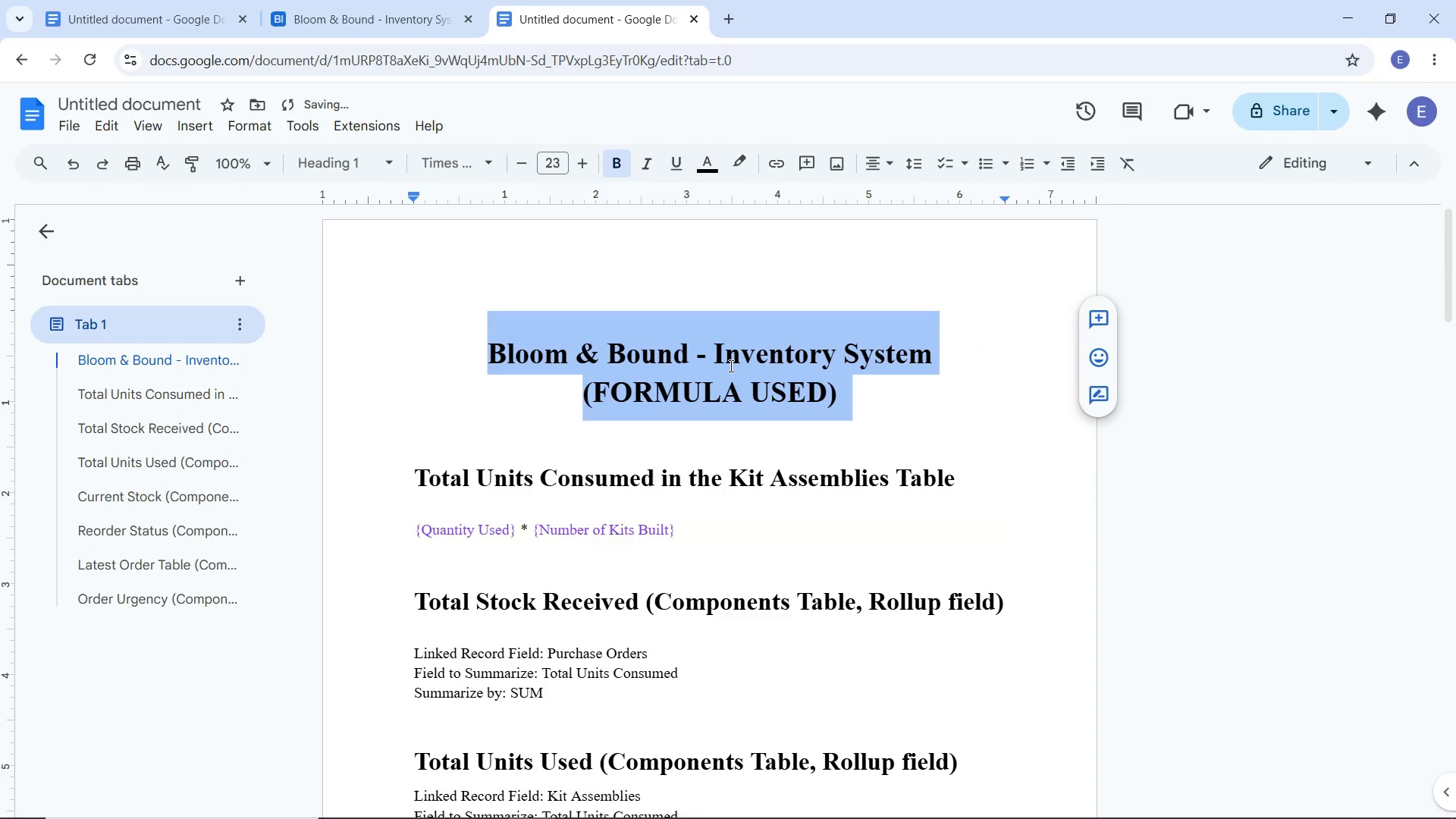 
key(Control+Shift+Period)
 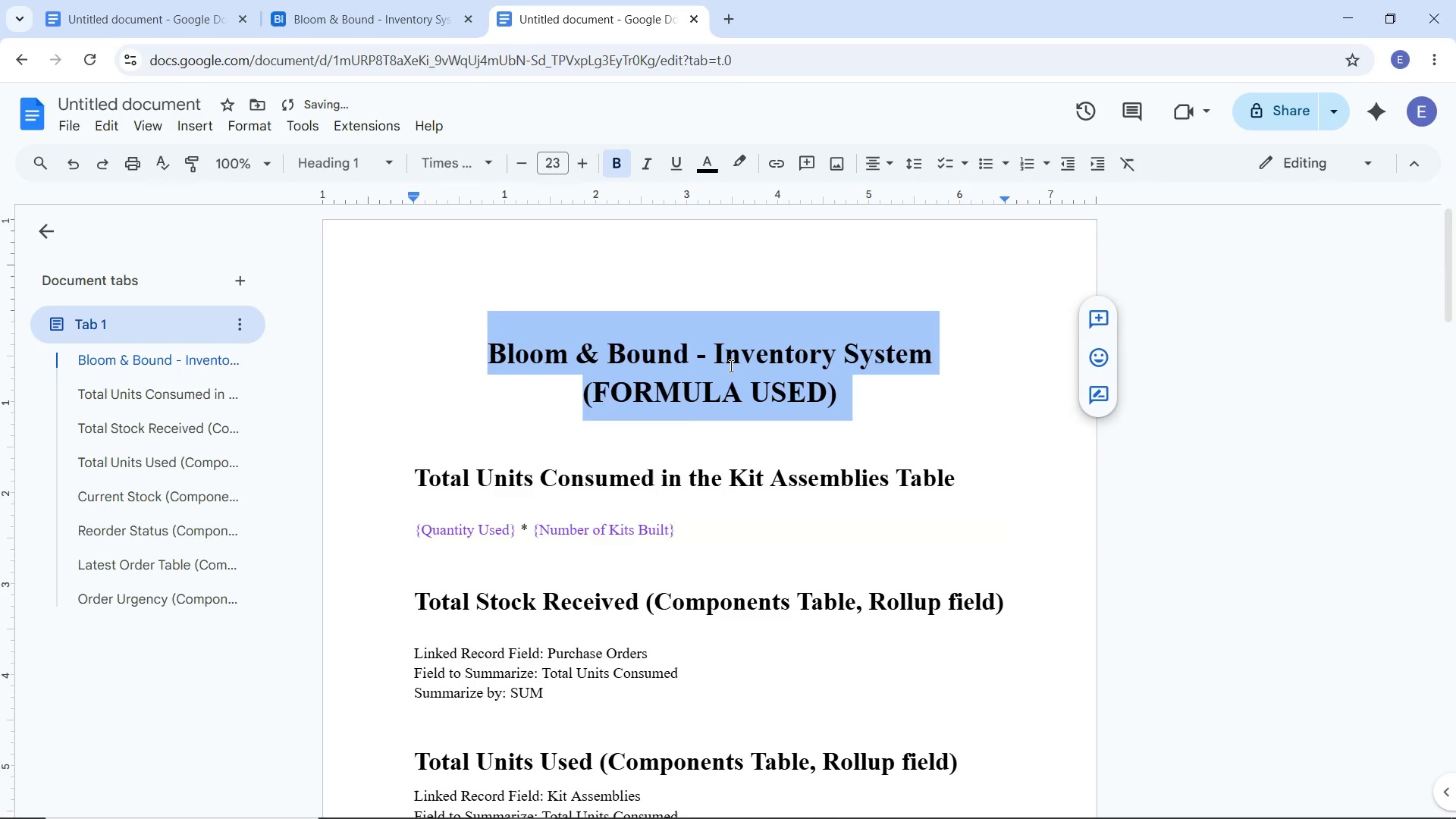 
key(Control+Shift+Period)
 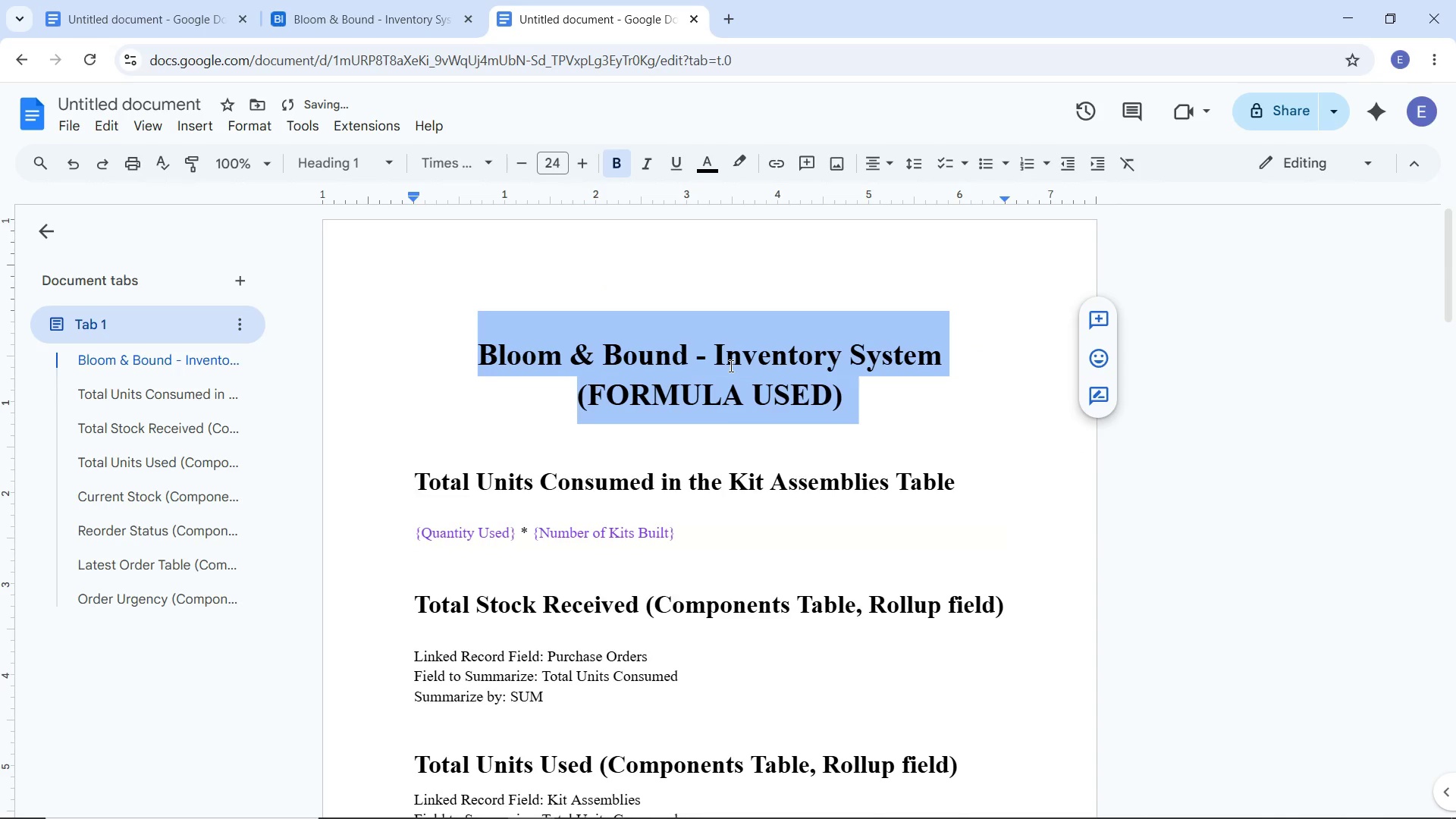 
key(Control+Shift+Period)
 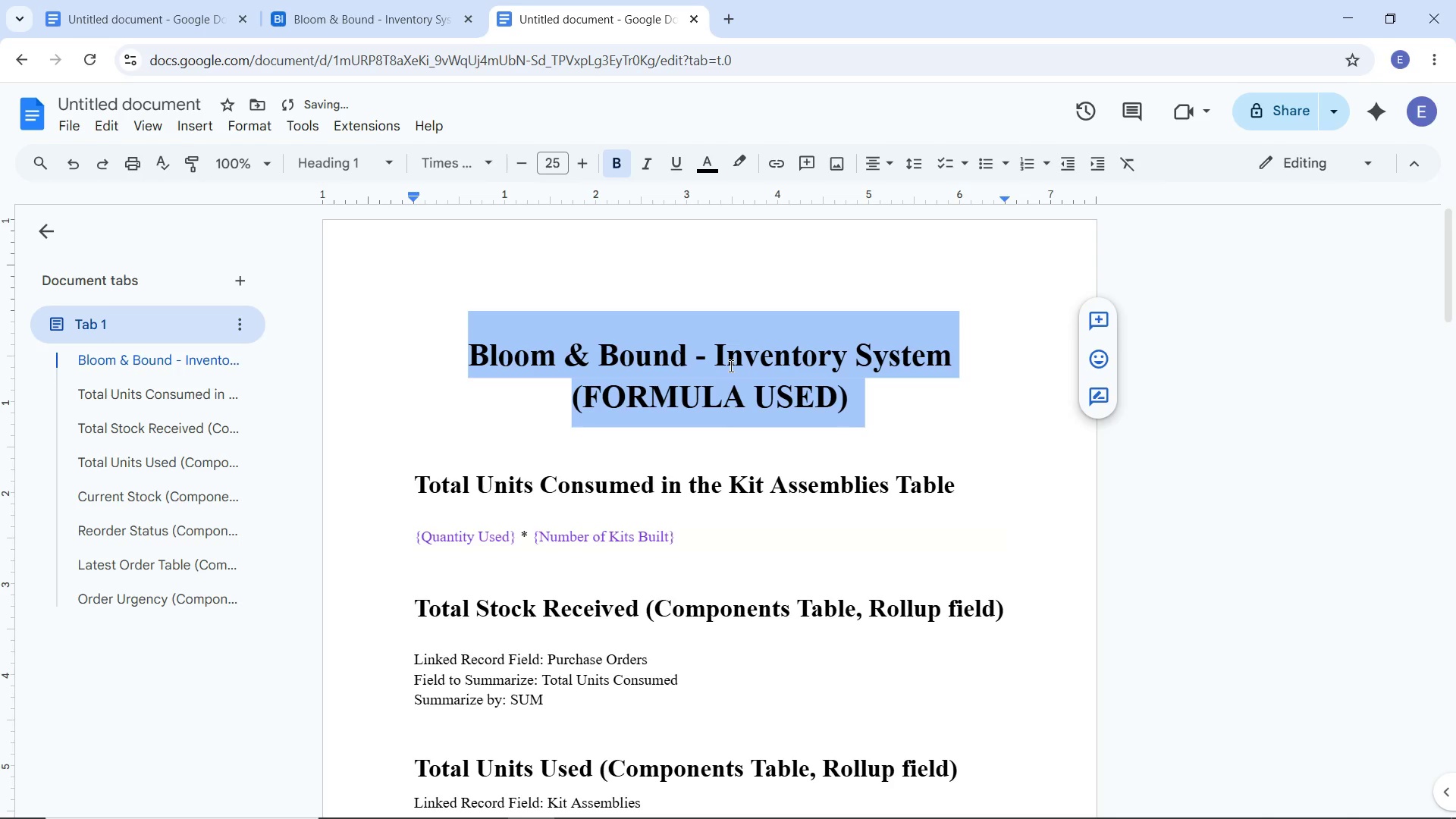 
key(Control+Shift+Period)
 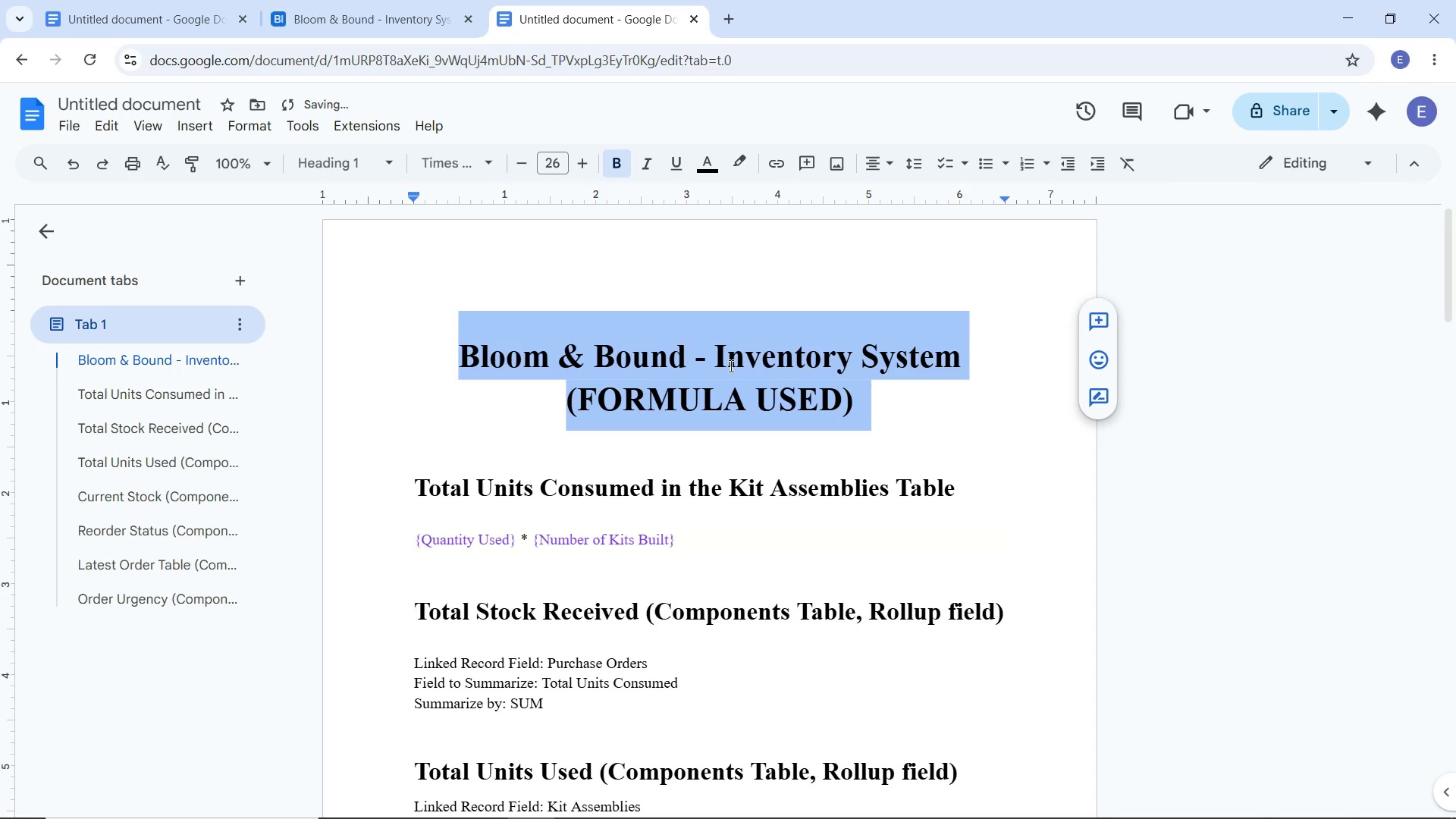 
key(Control+Shift+Period)
 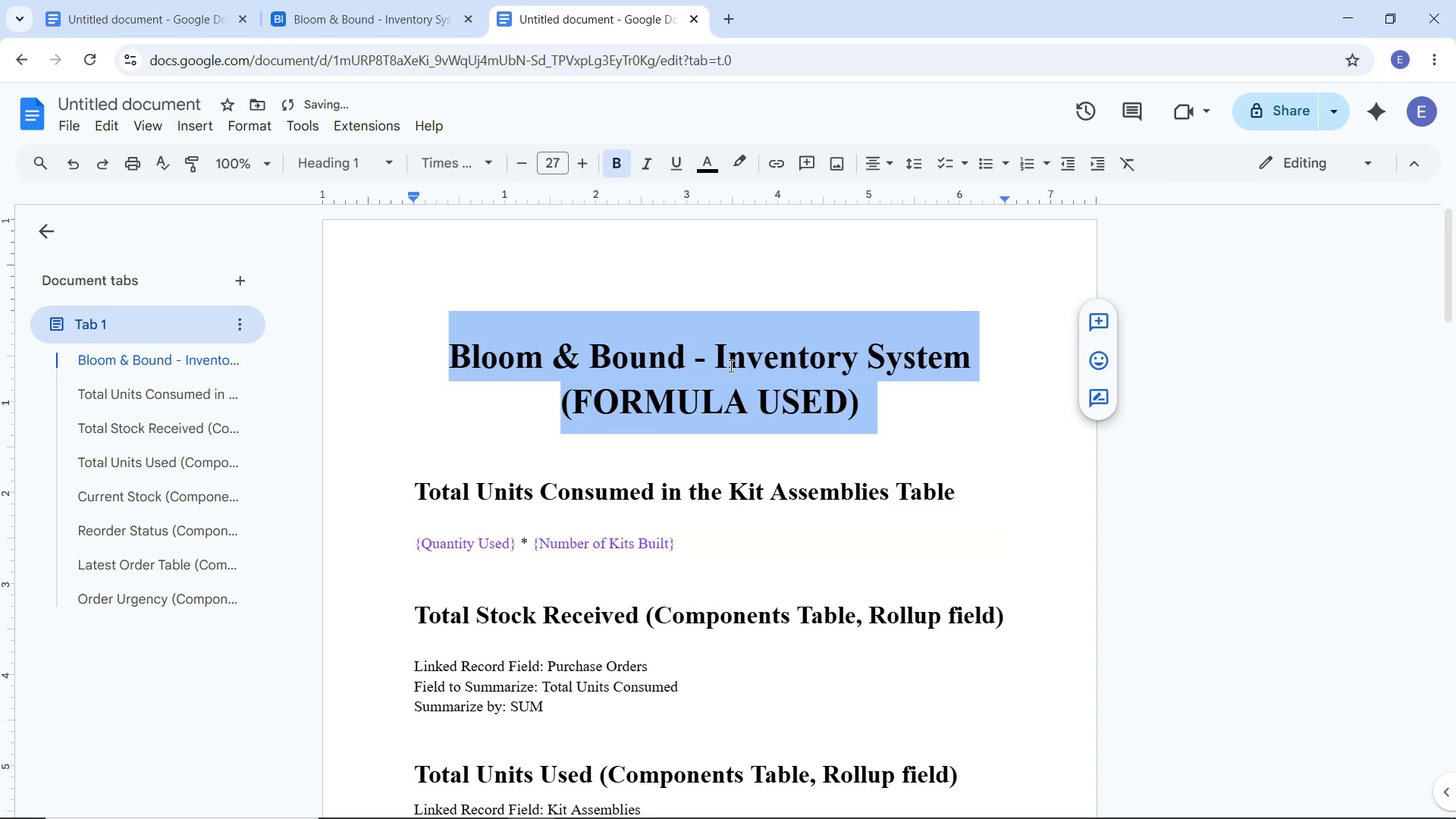 
key(Control+Shift+Period)
 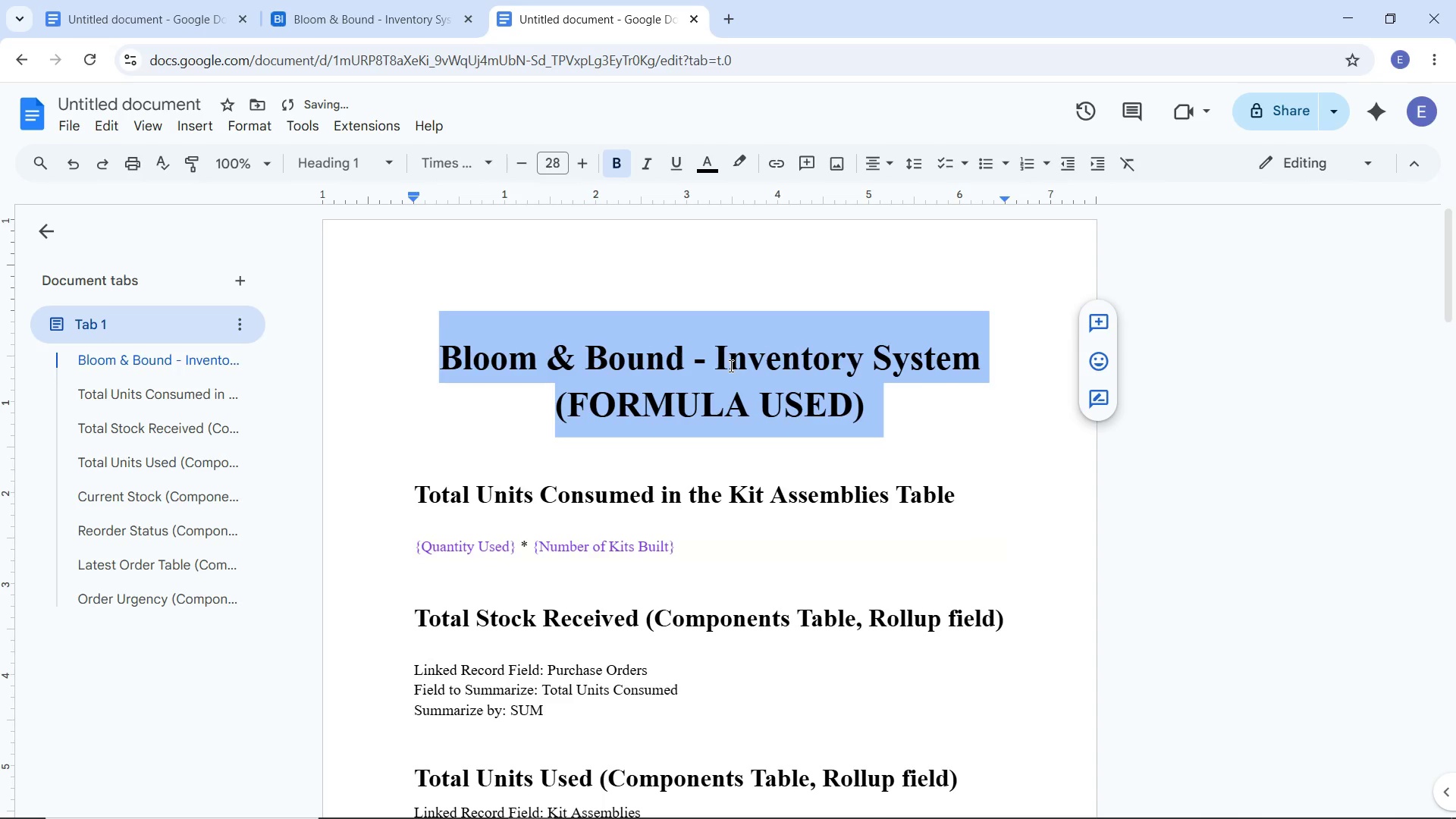 
key(Control+Shift+Period)
 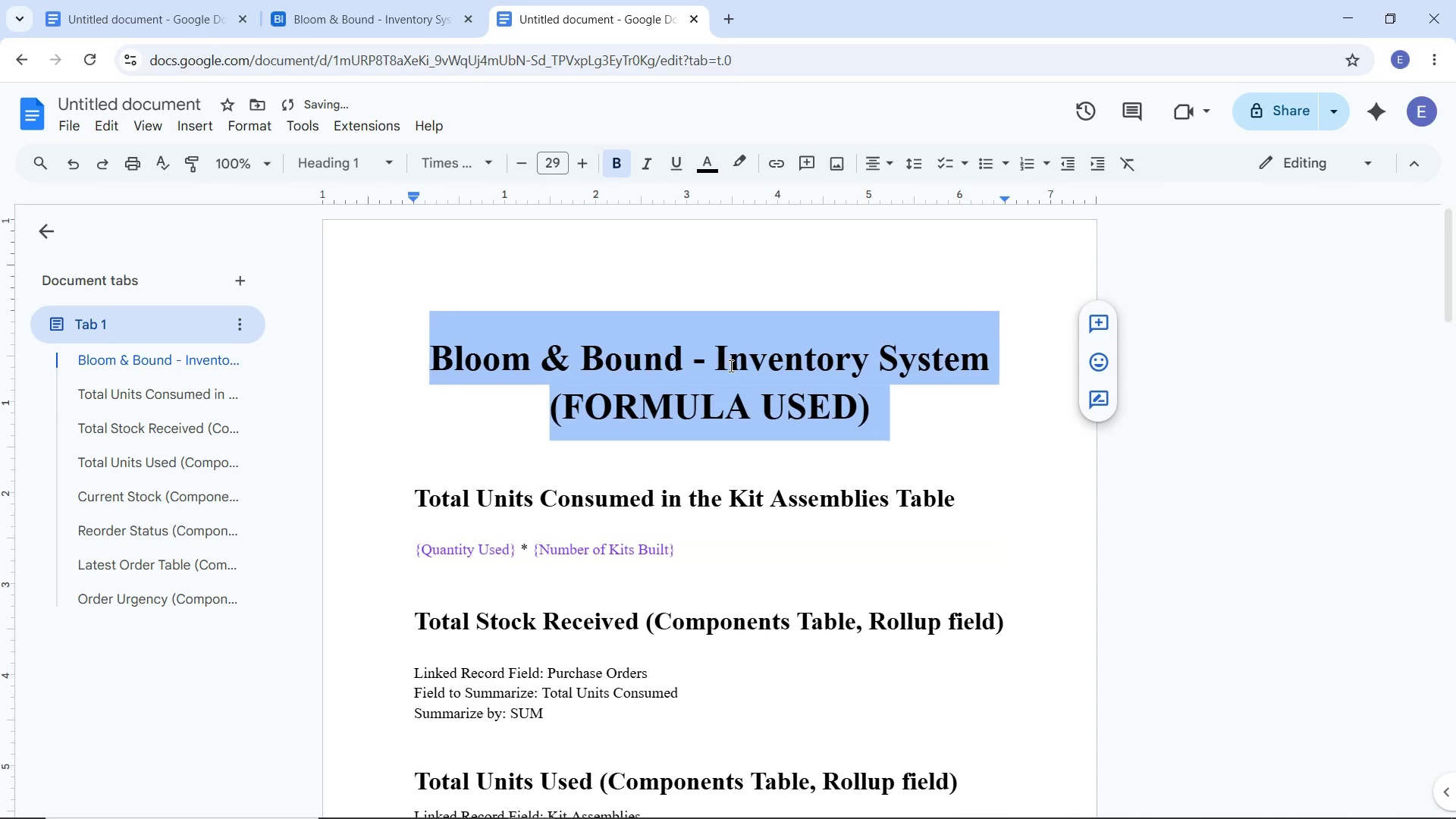 
key(Control+Shift+Period)
 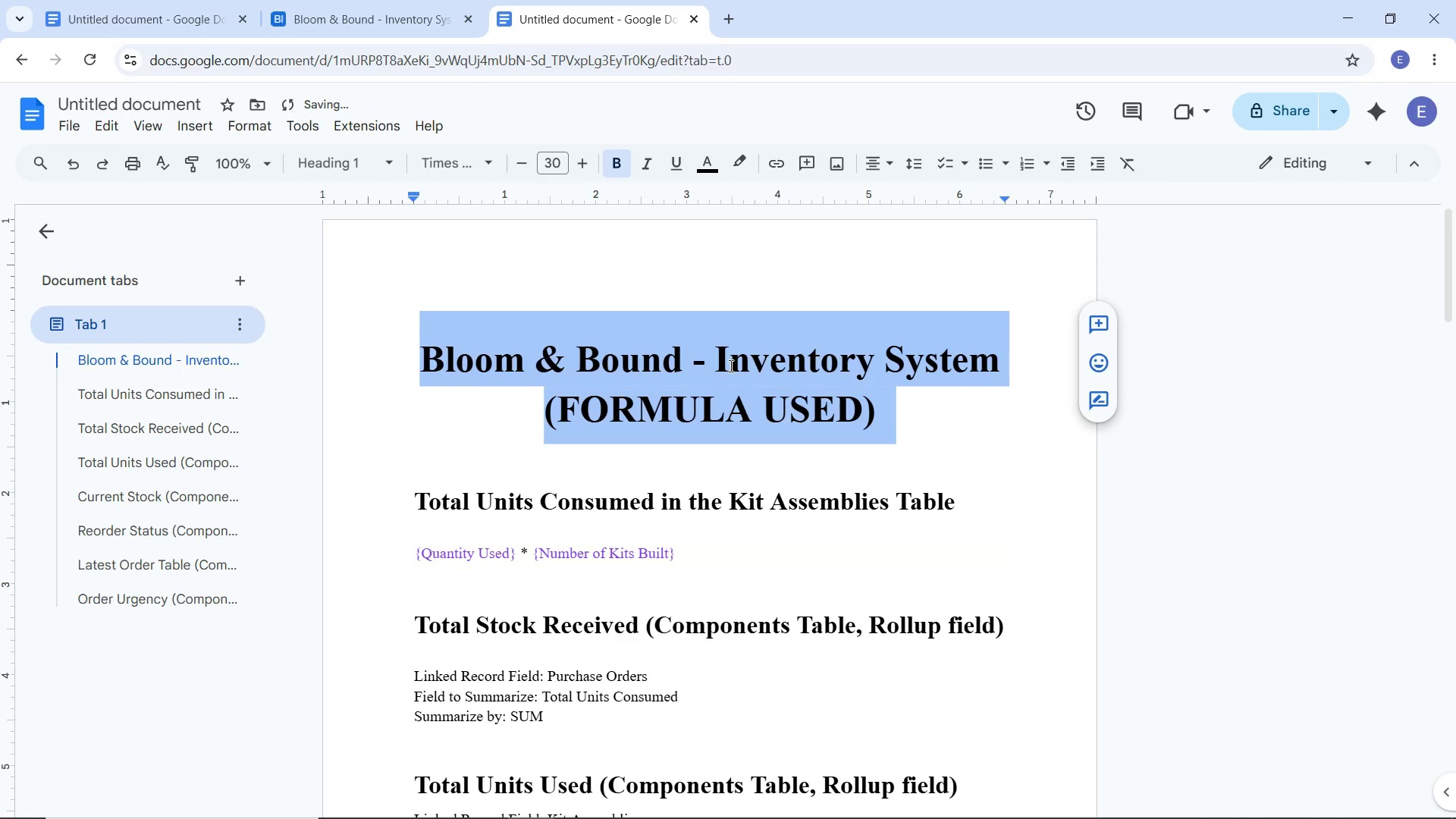 
key(Control+Shift+Period)
 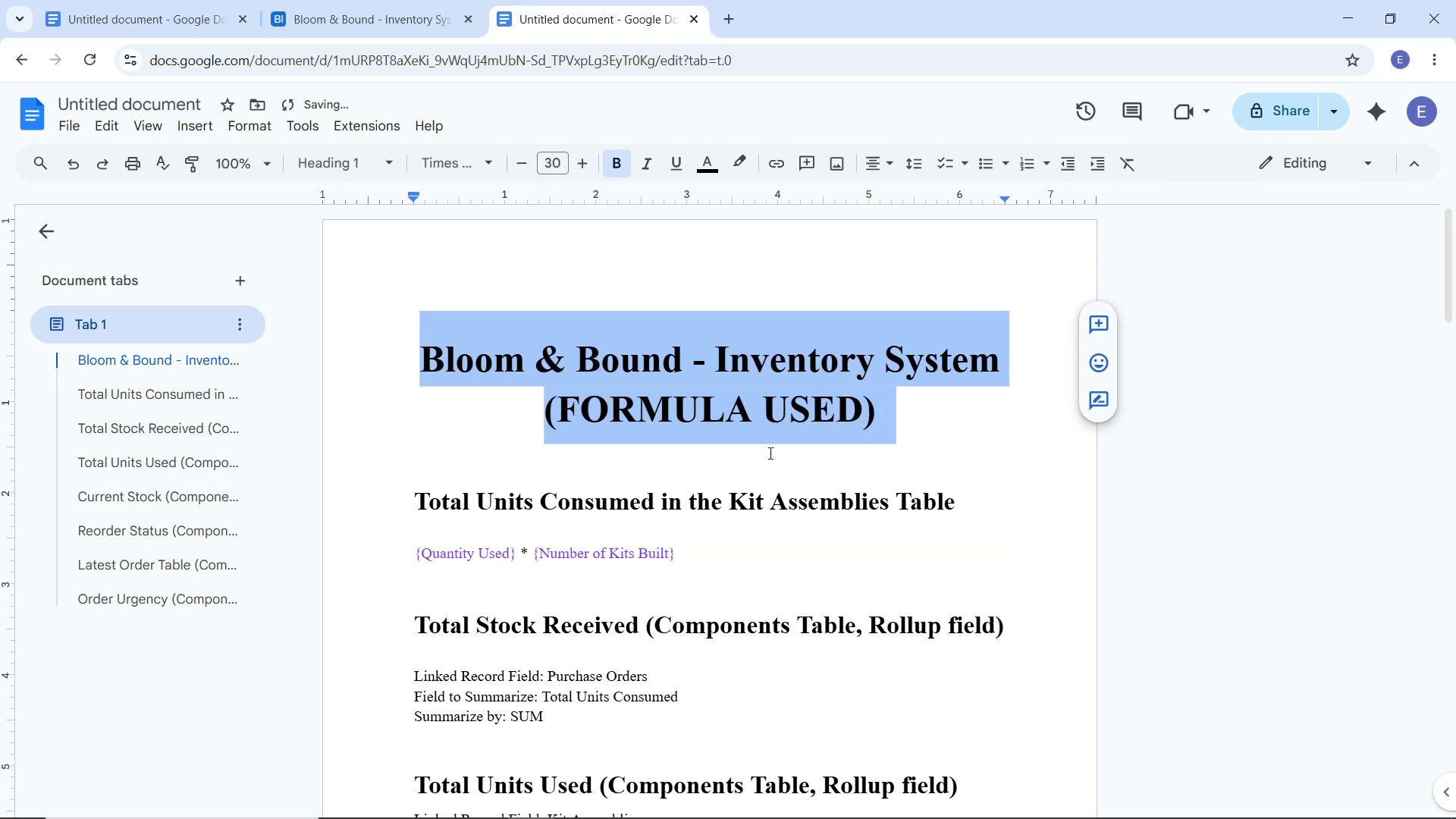 
left_click([718, 450])
 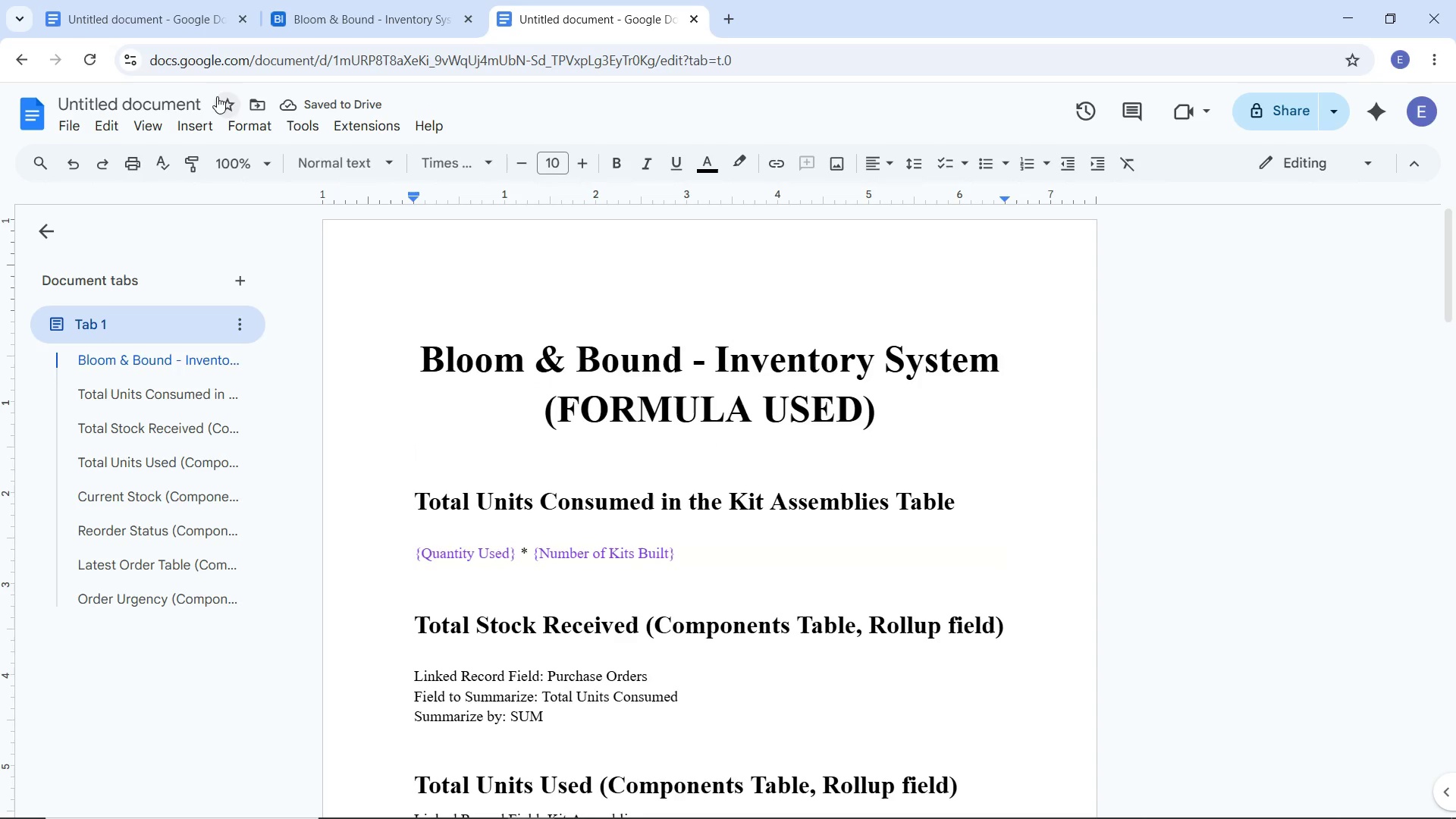 
left_click([173, 99])
 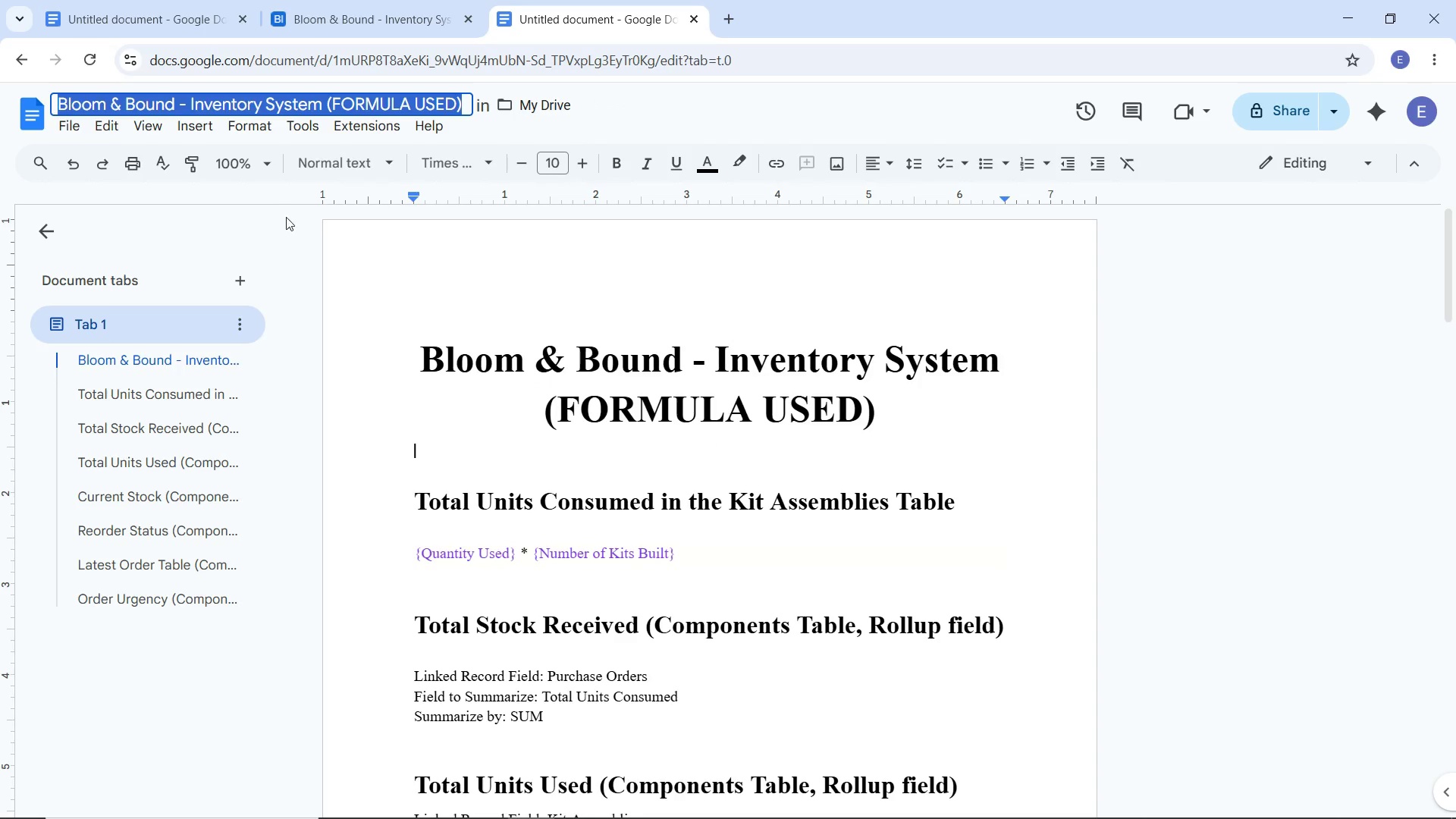 
key(Enter)
 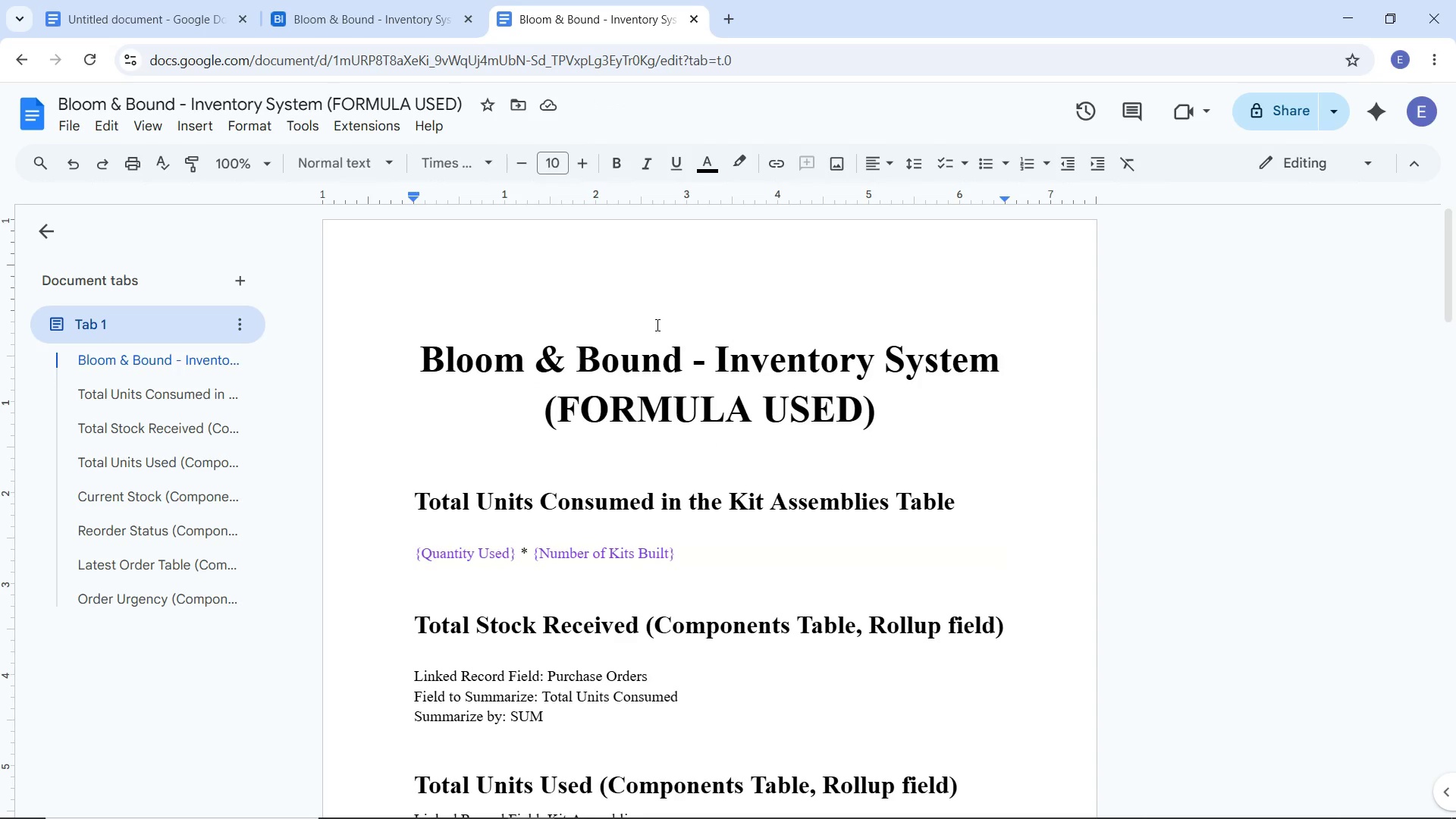 
left_click([656, 325])
 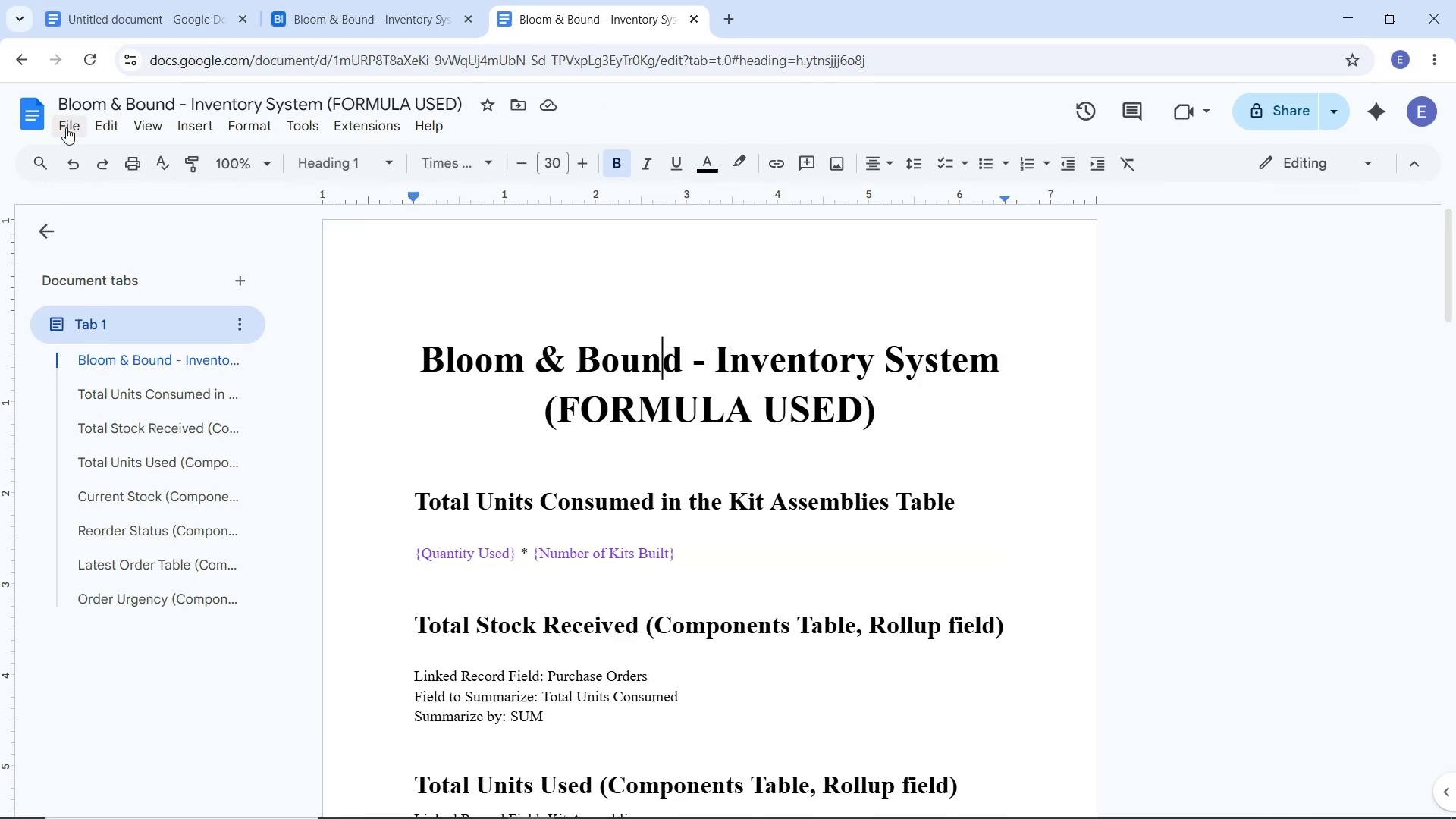 
left_click([66, 127])
 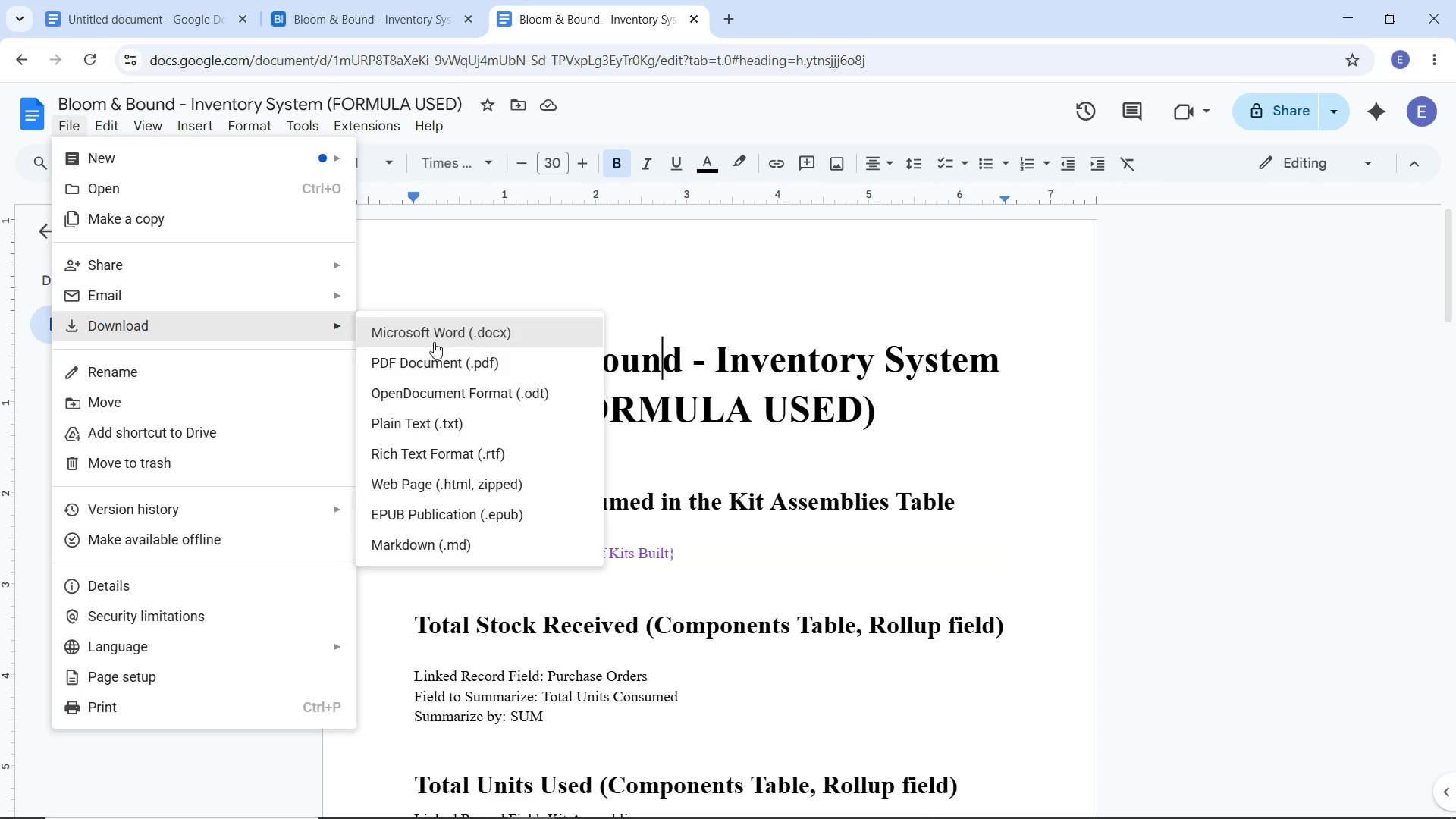 
left_click([435, 341])
 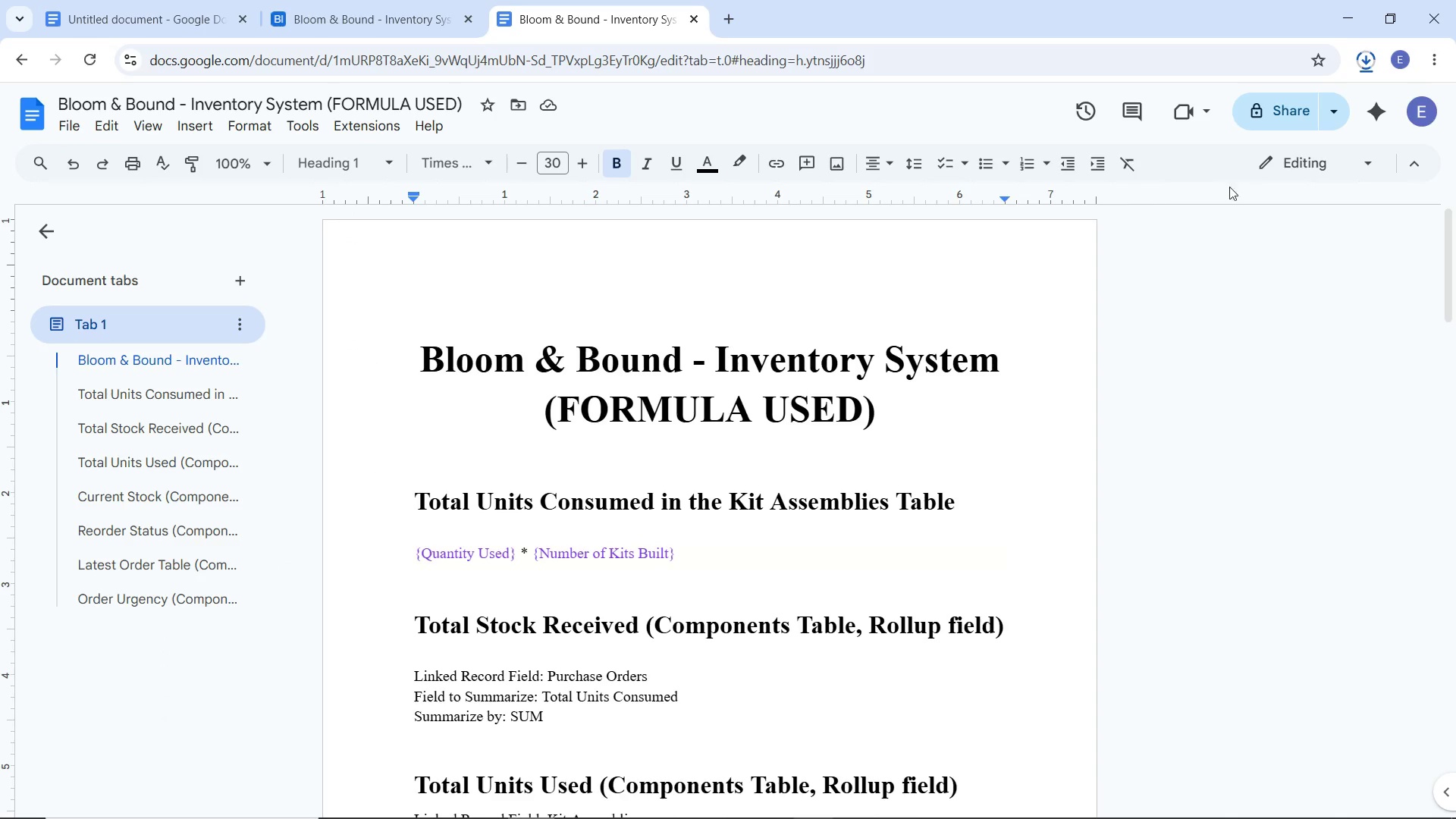 
left_click([1369, 53])
 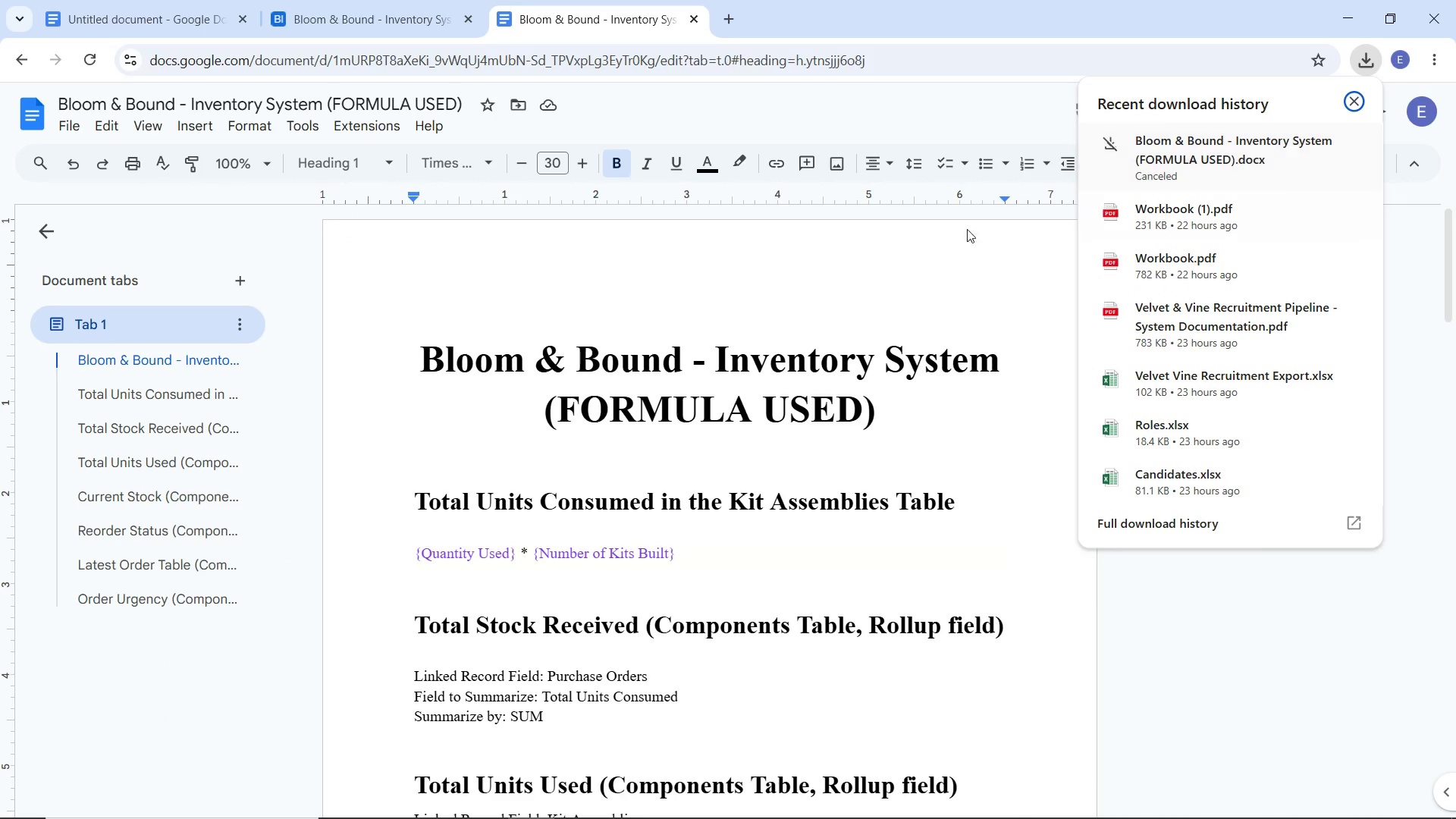 
left_click([815, 284])
 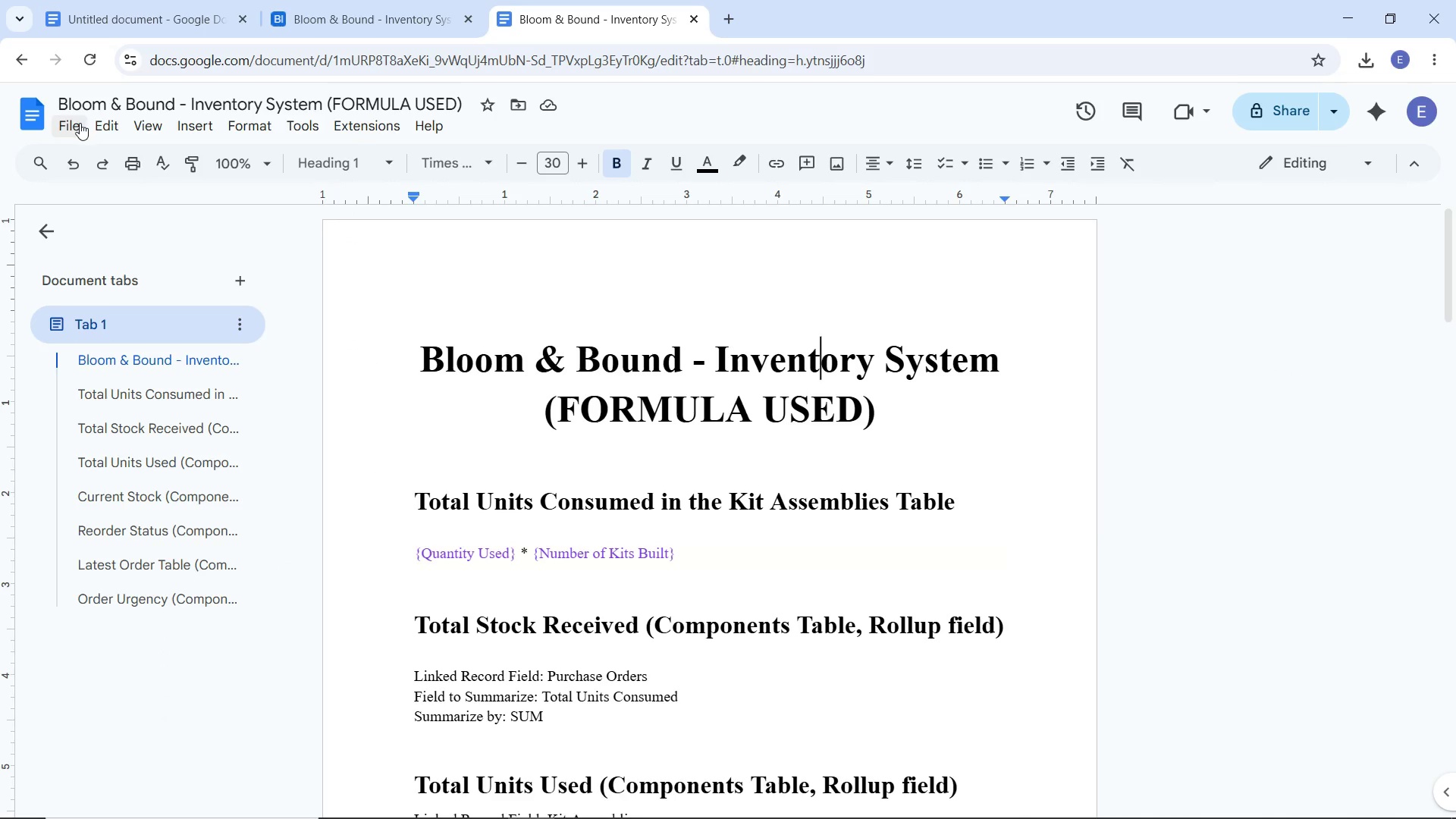 
left_click([80, 123])
 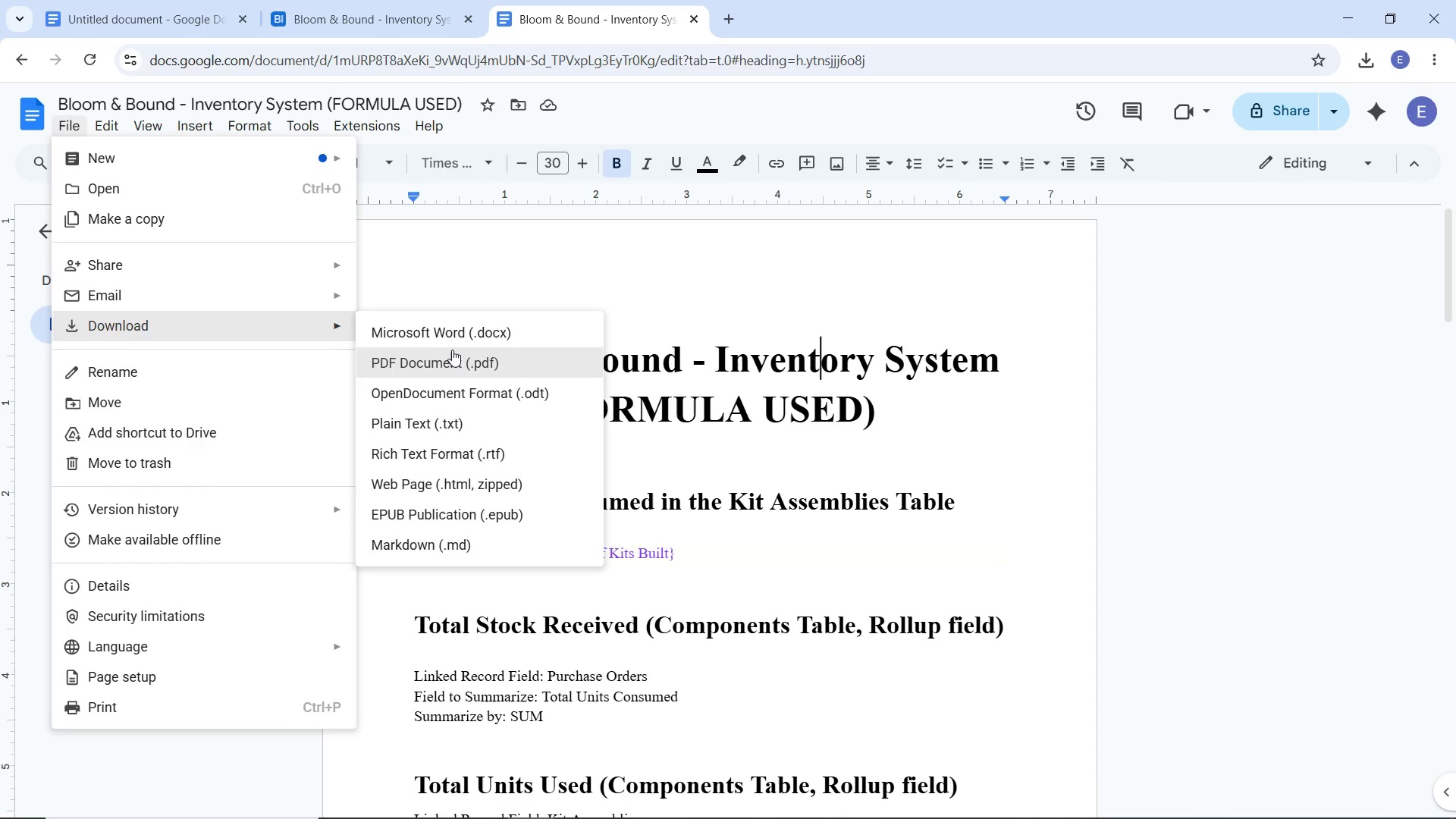 
left_click([457, 356])
 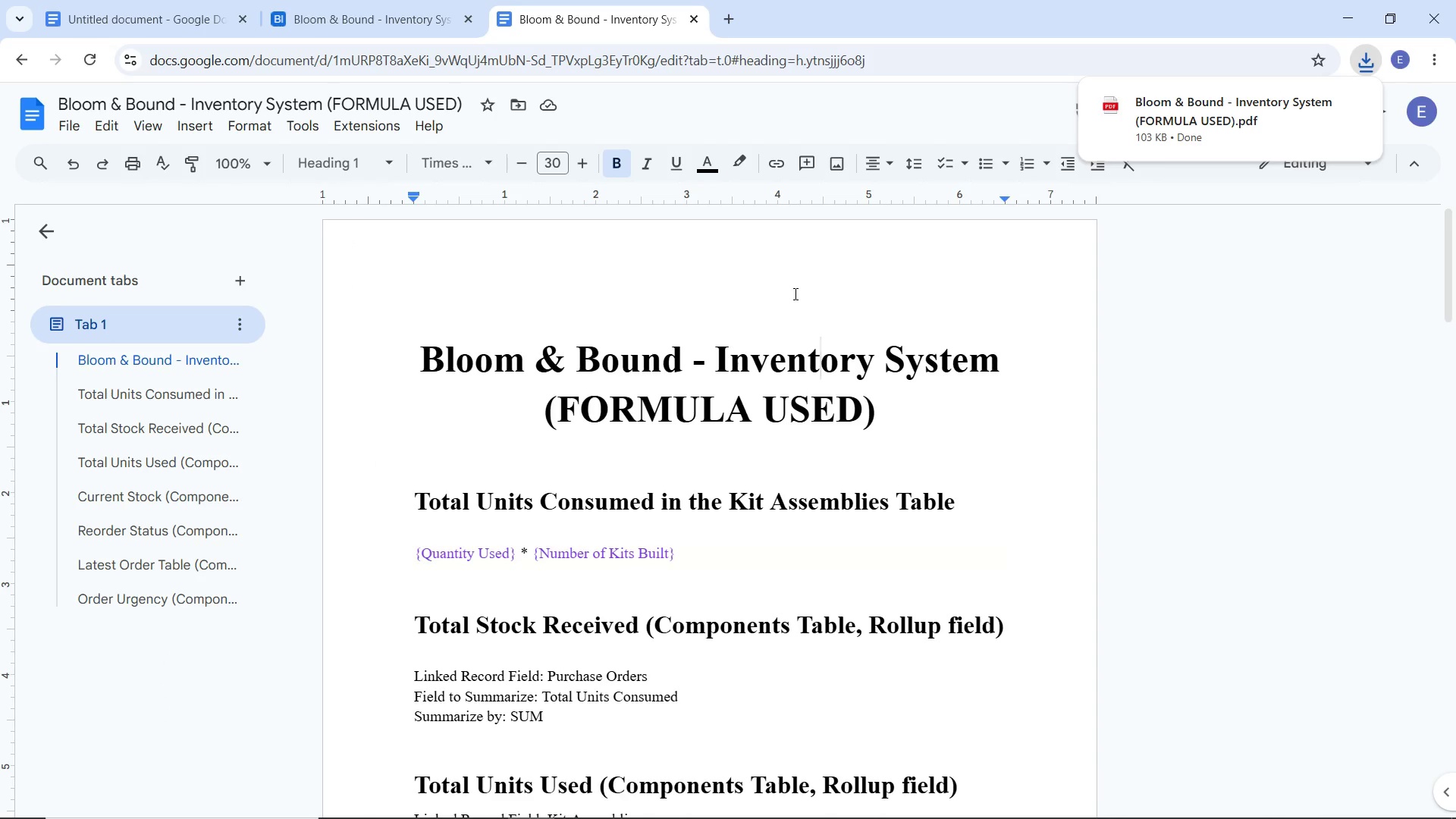 
scroll: coordinate [642, 480], scroll_direction: down, amount: 2.0
 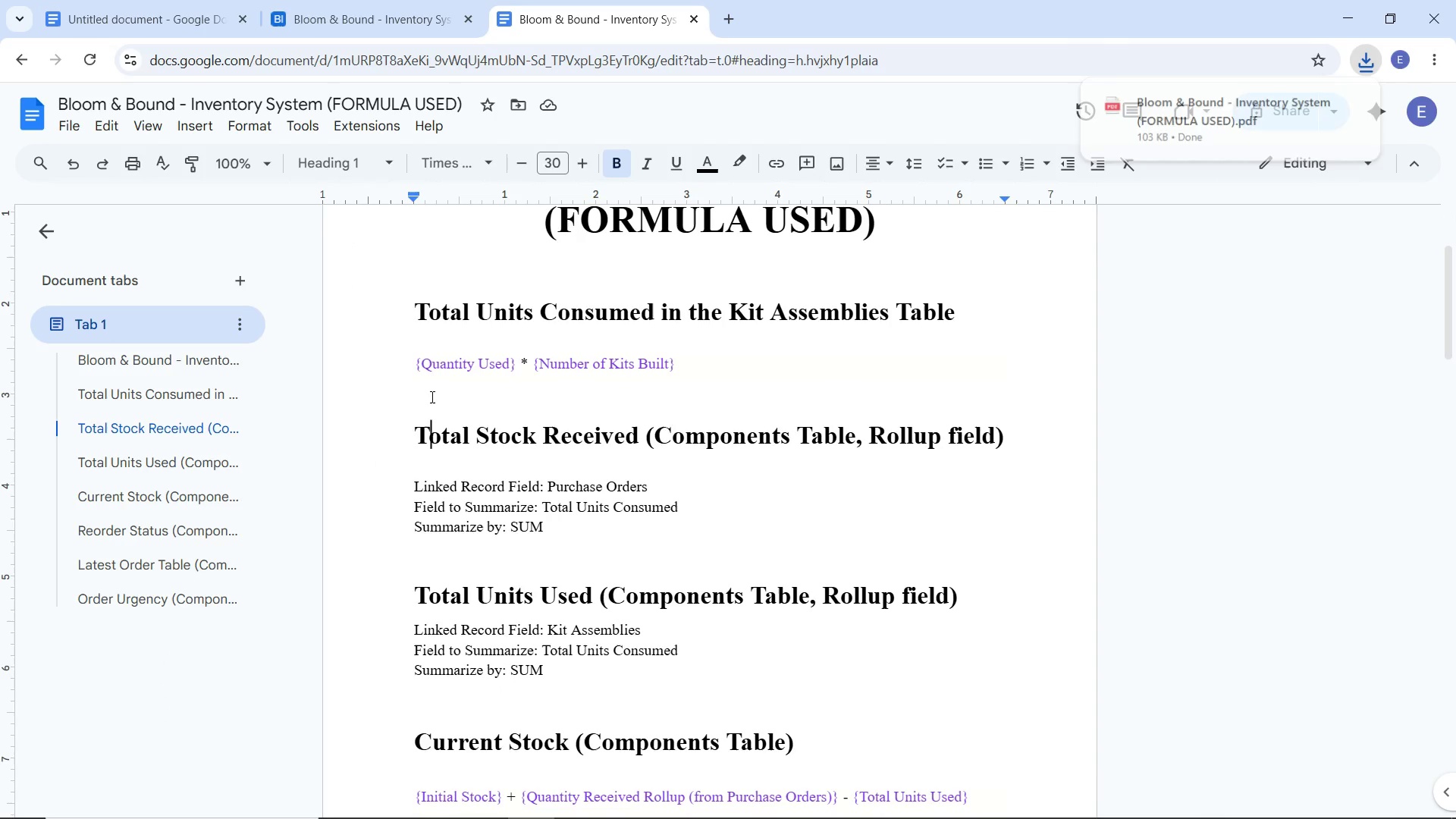 
left_click([431, 397])
 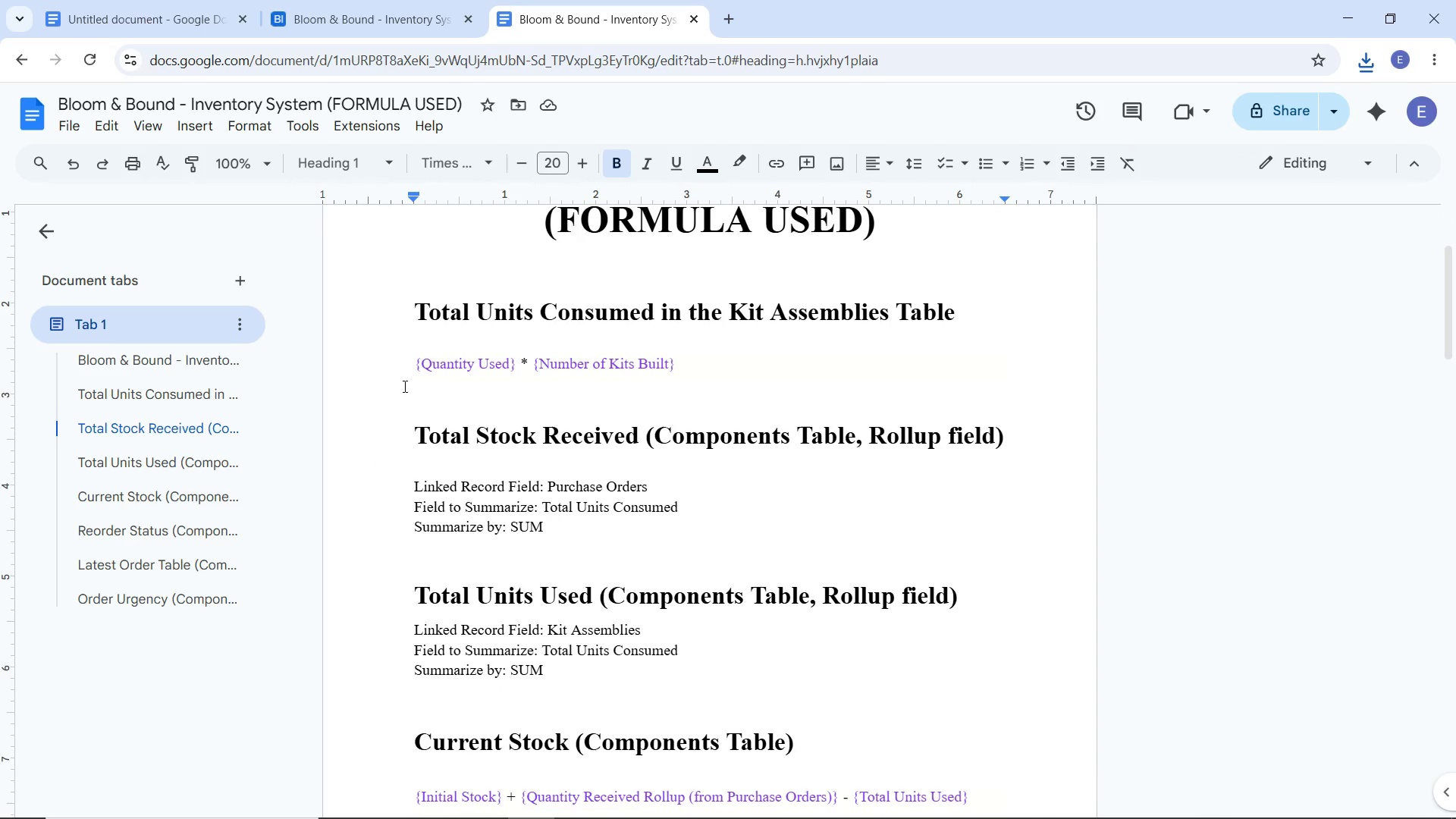 
left_click([403, 386])
 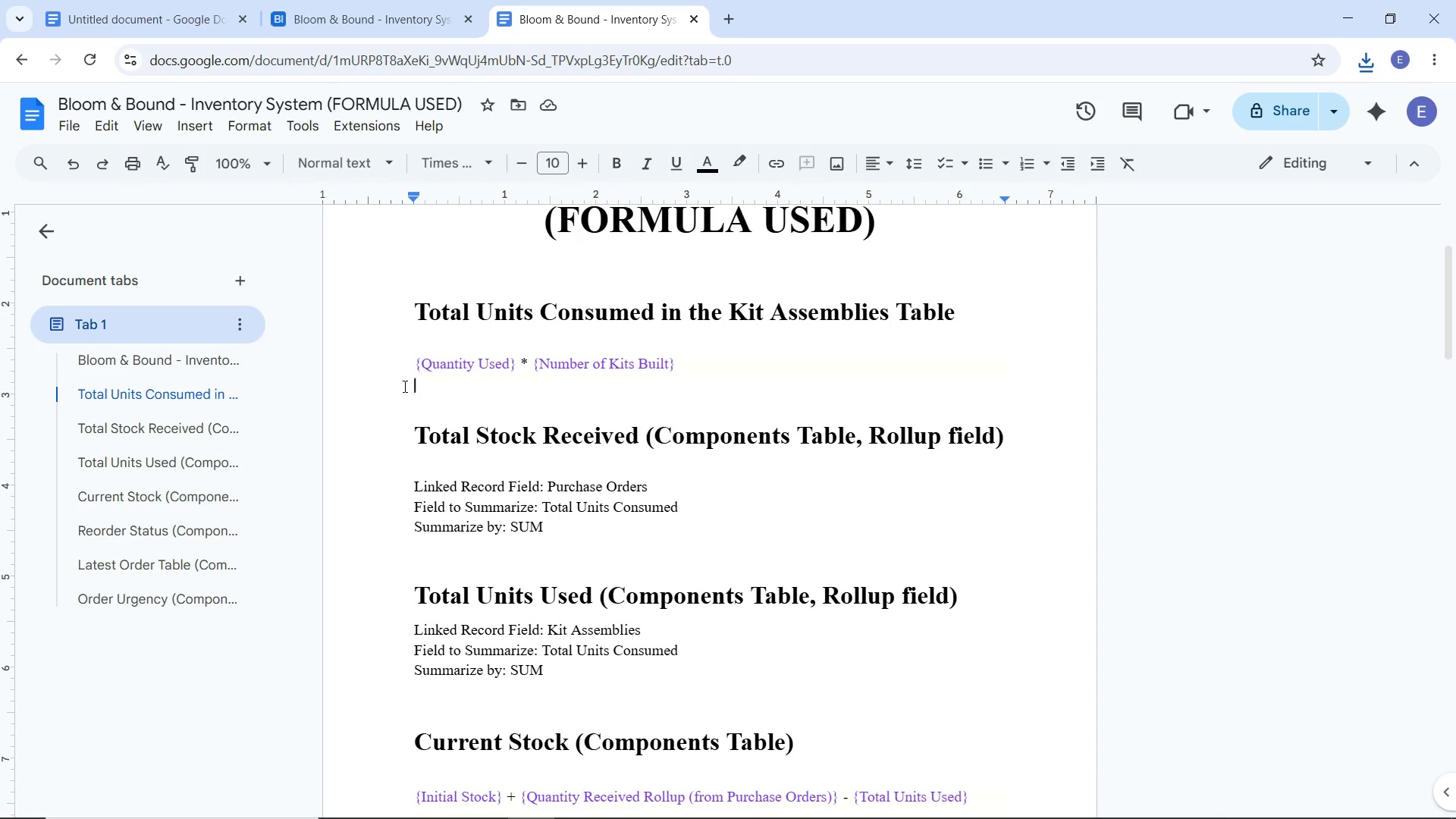 
key(Backspace)
 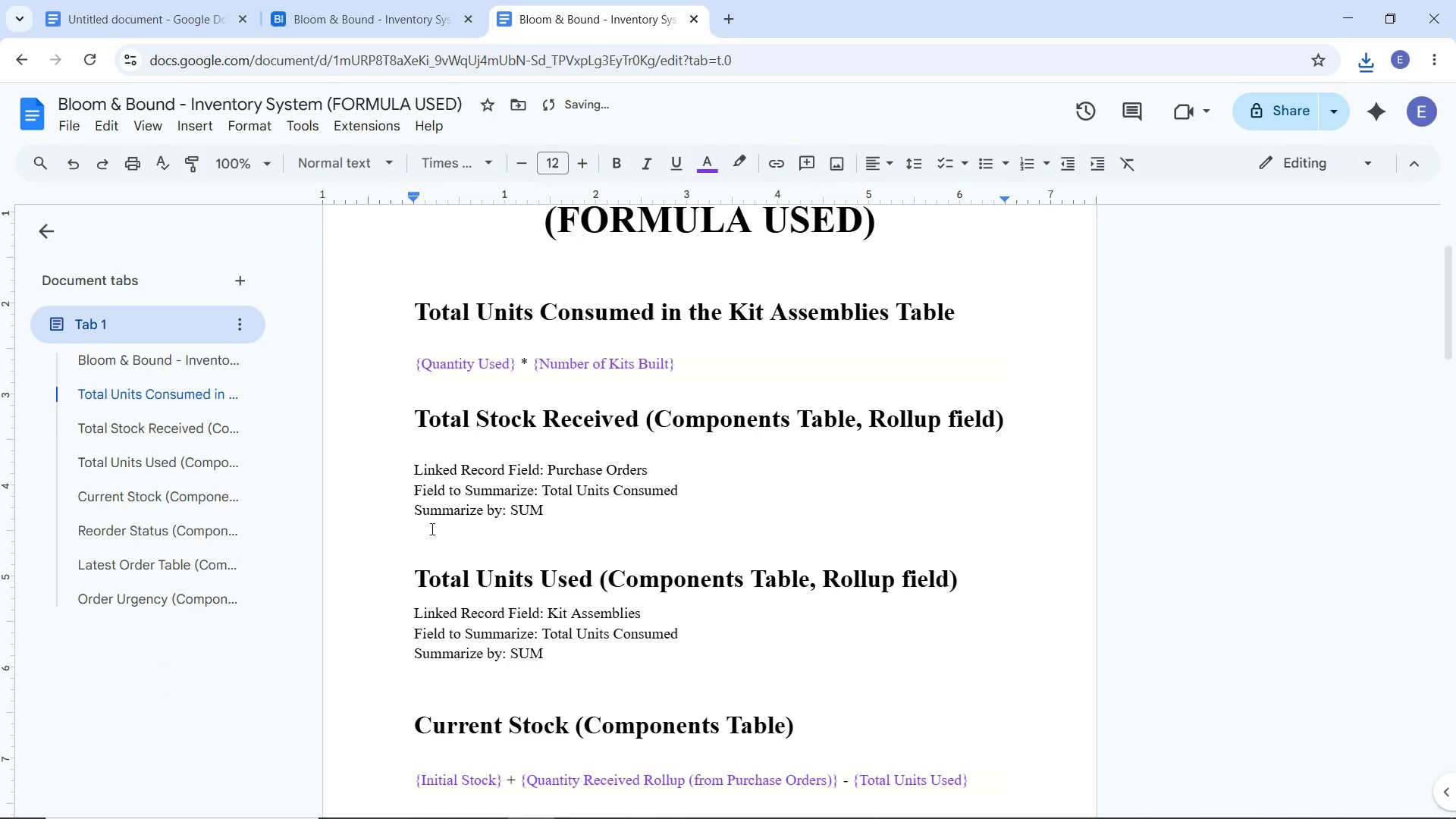 
left_click([431, 529])
 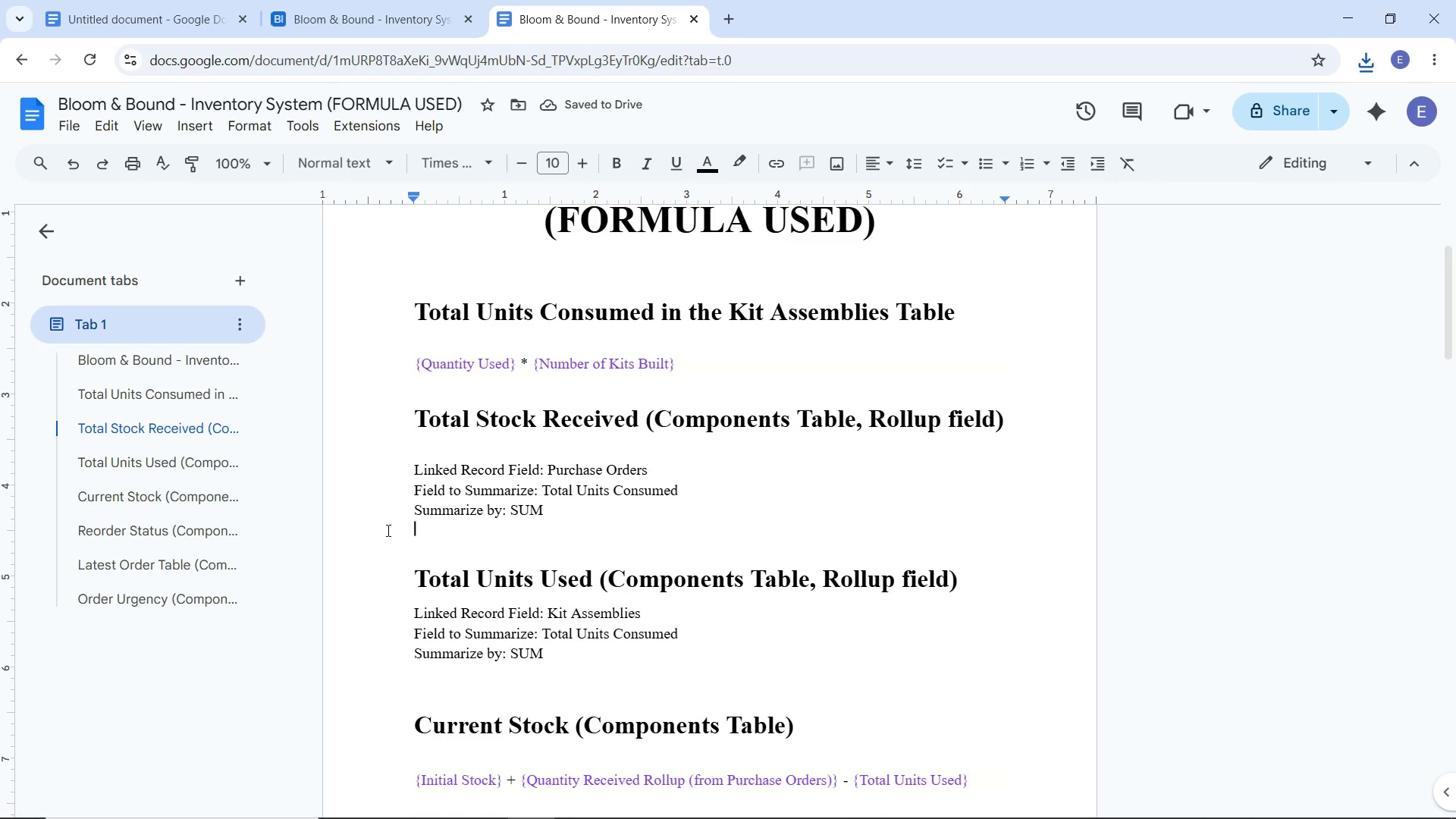 
key(Backspace)
 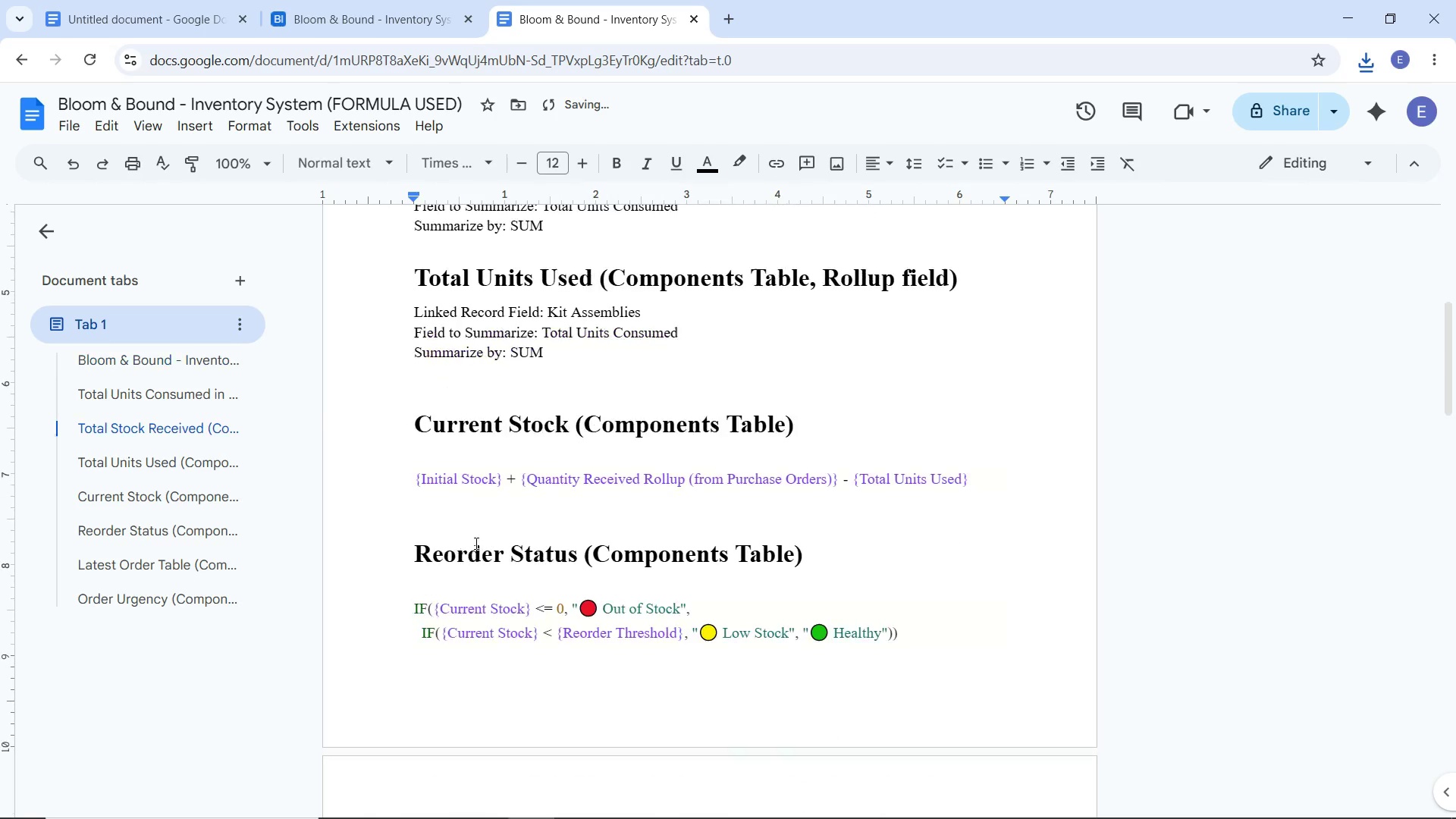 
scroll: coordinate [475, 543], scroll_direction: down, amount: 14.0
 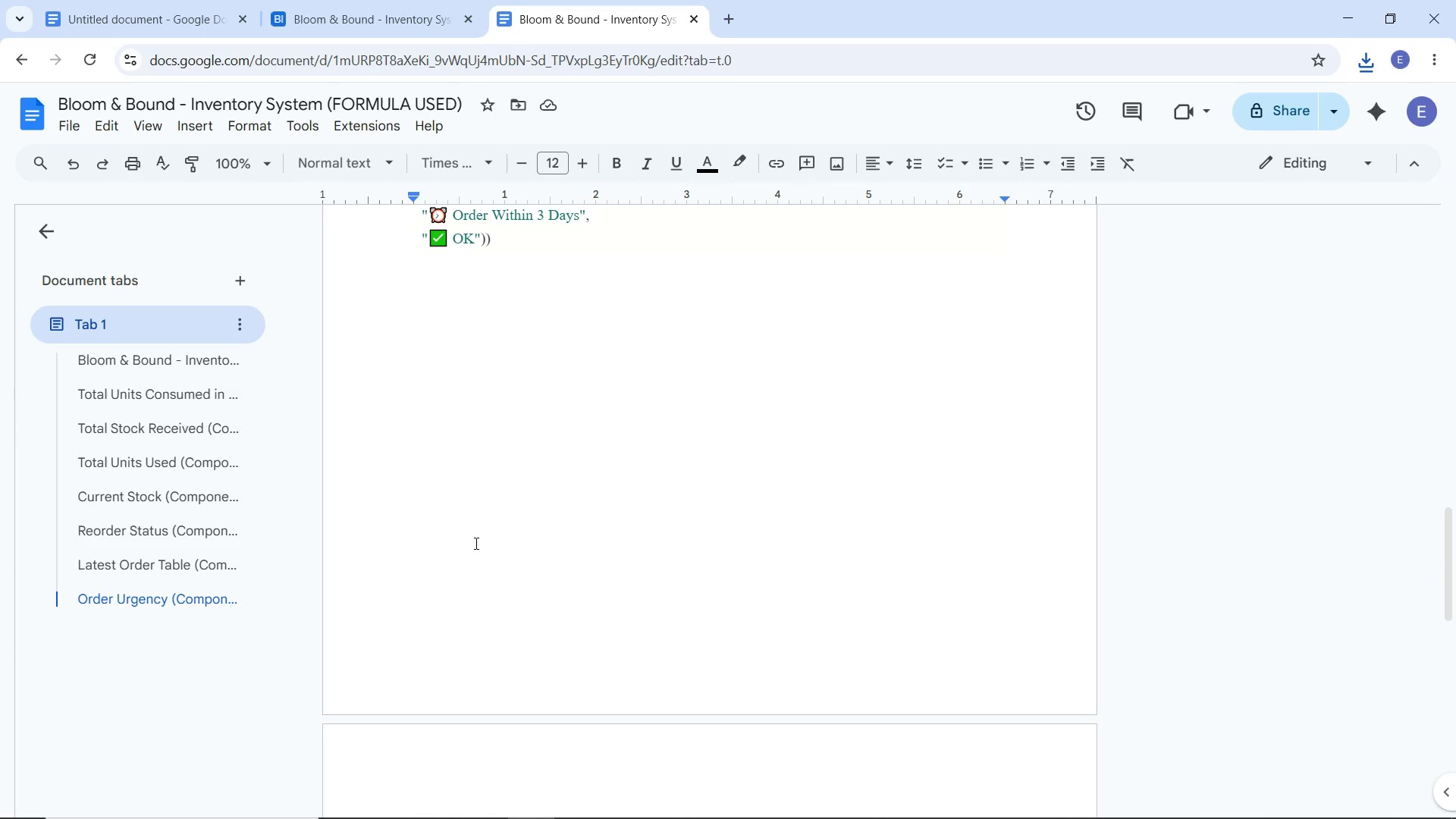 
wait(10.14)
 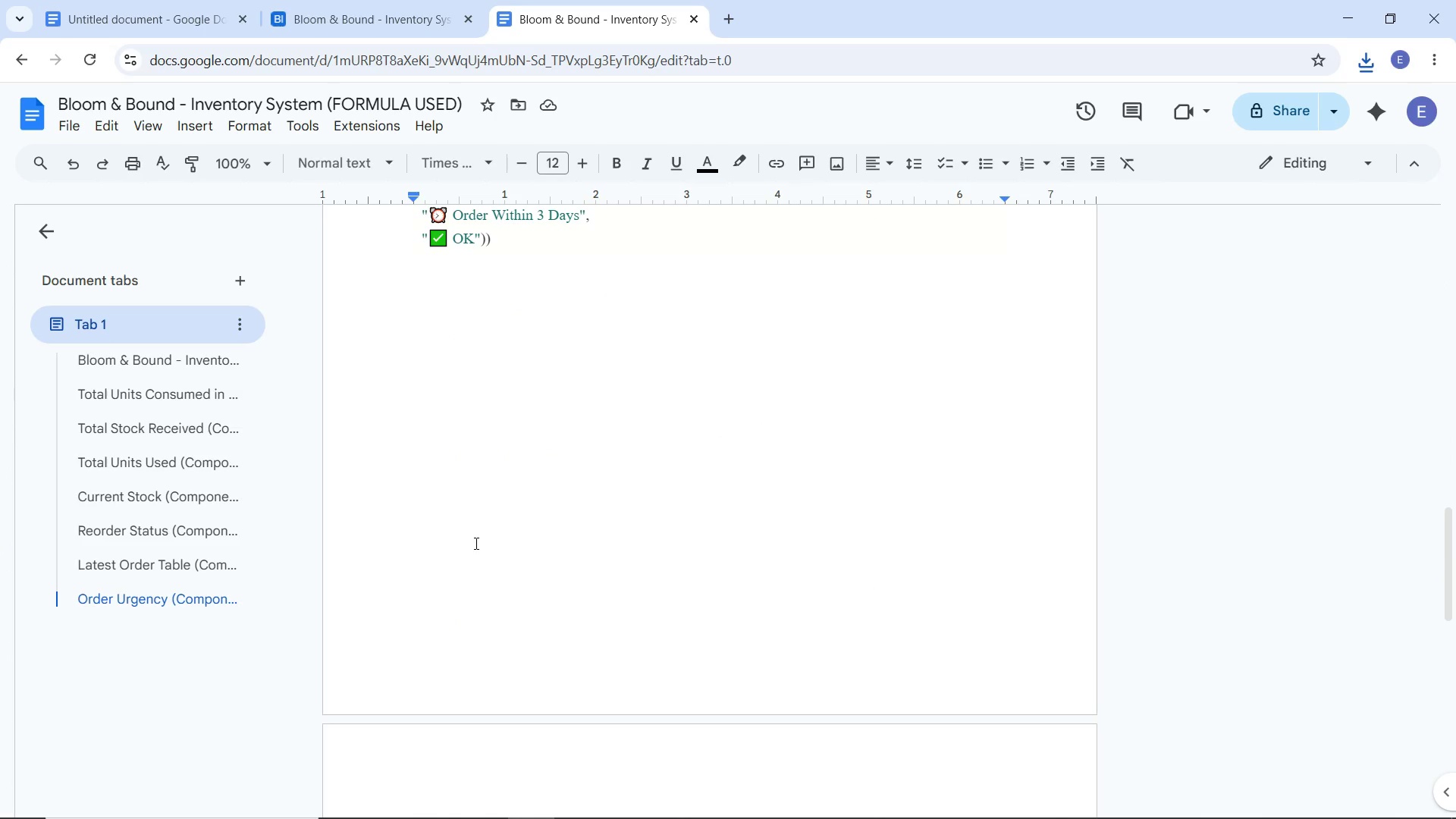 
left_click([328, 25])
 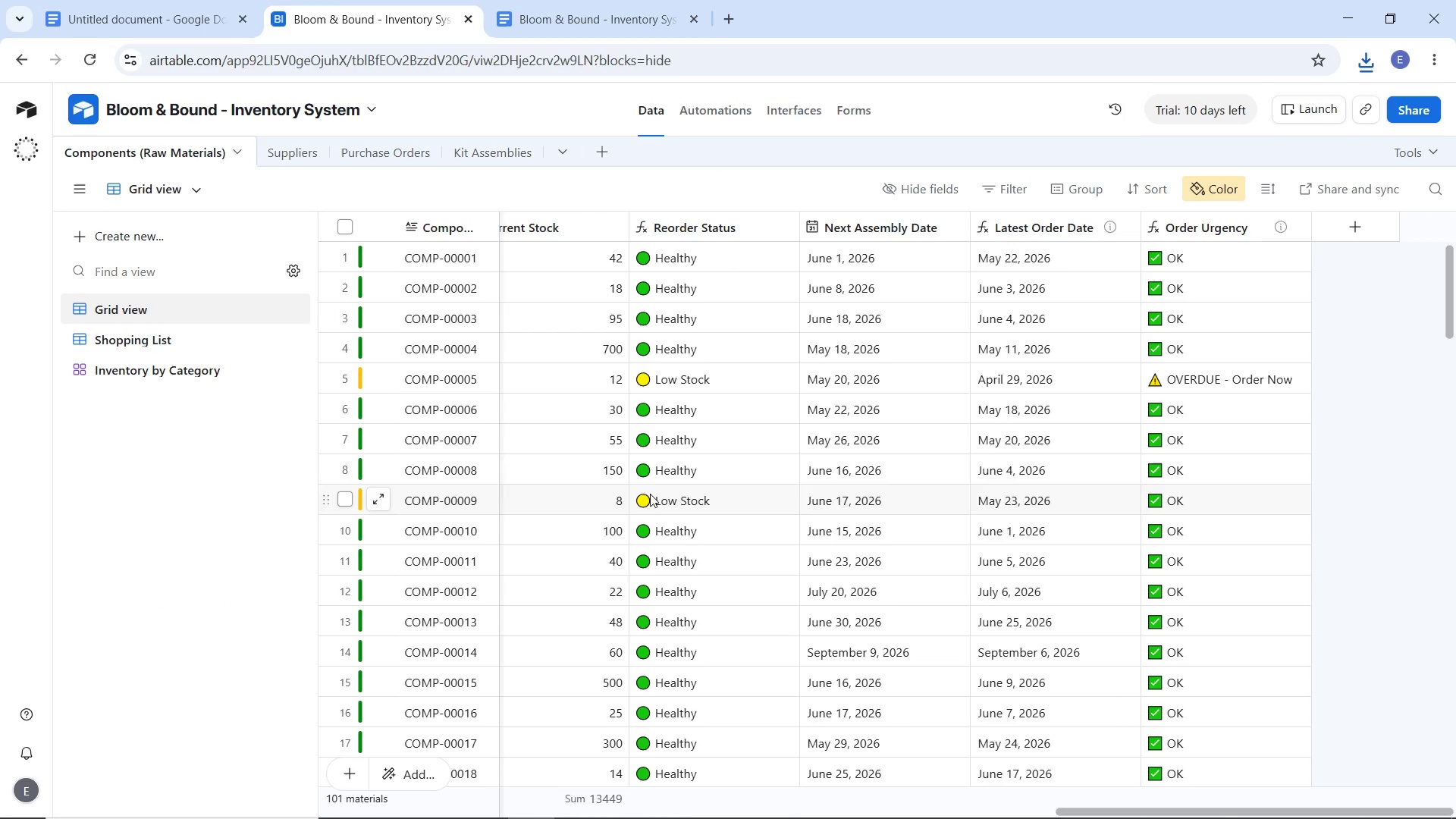 
left_click([202, 332])
 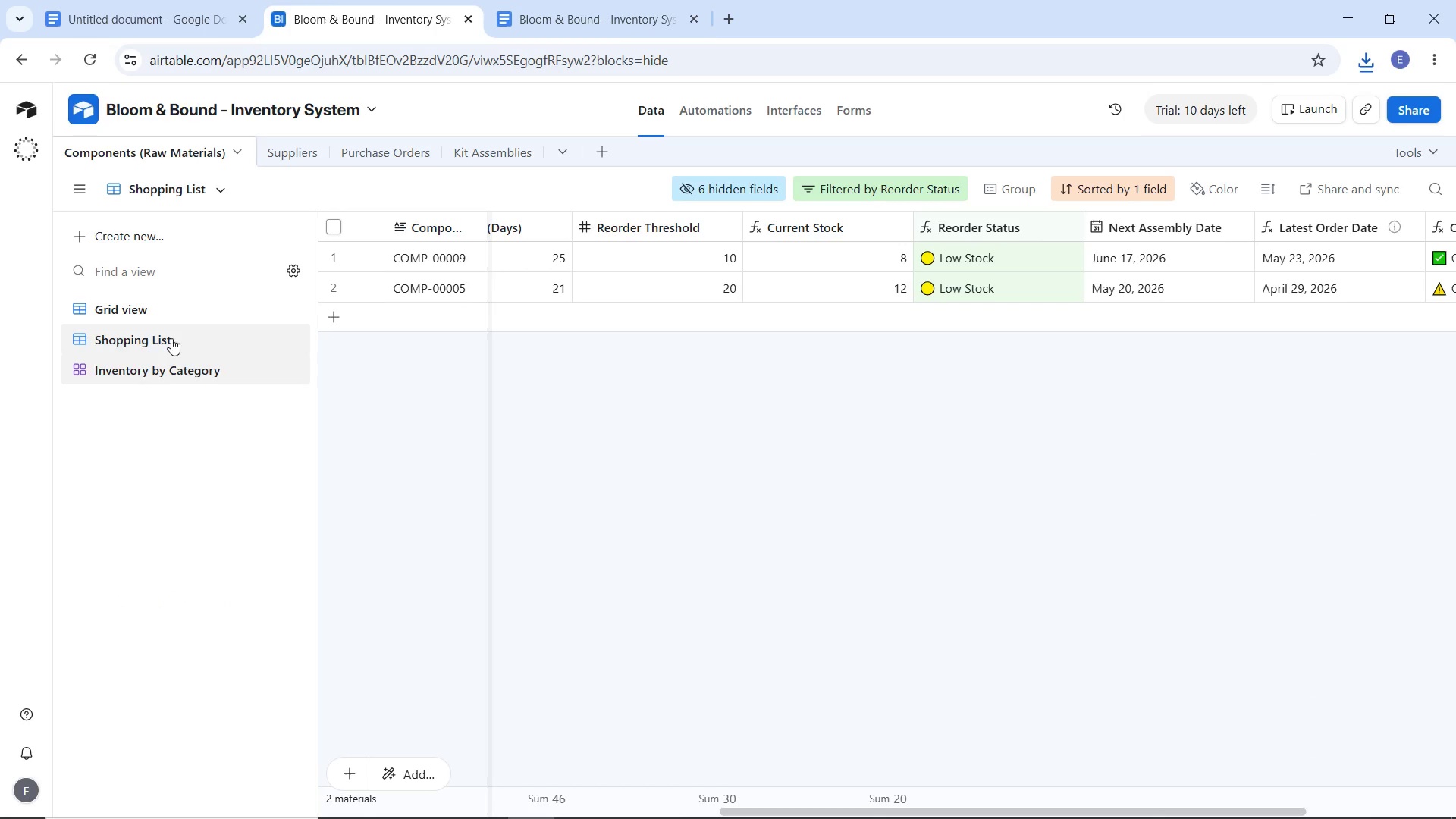 
left_click([165, 321])
 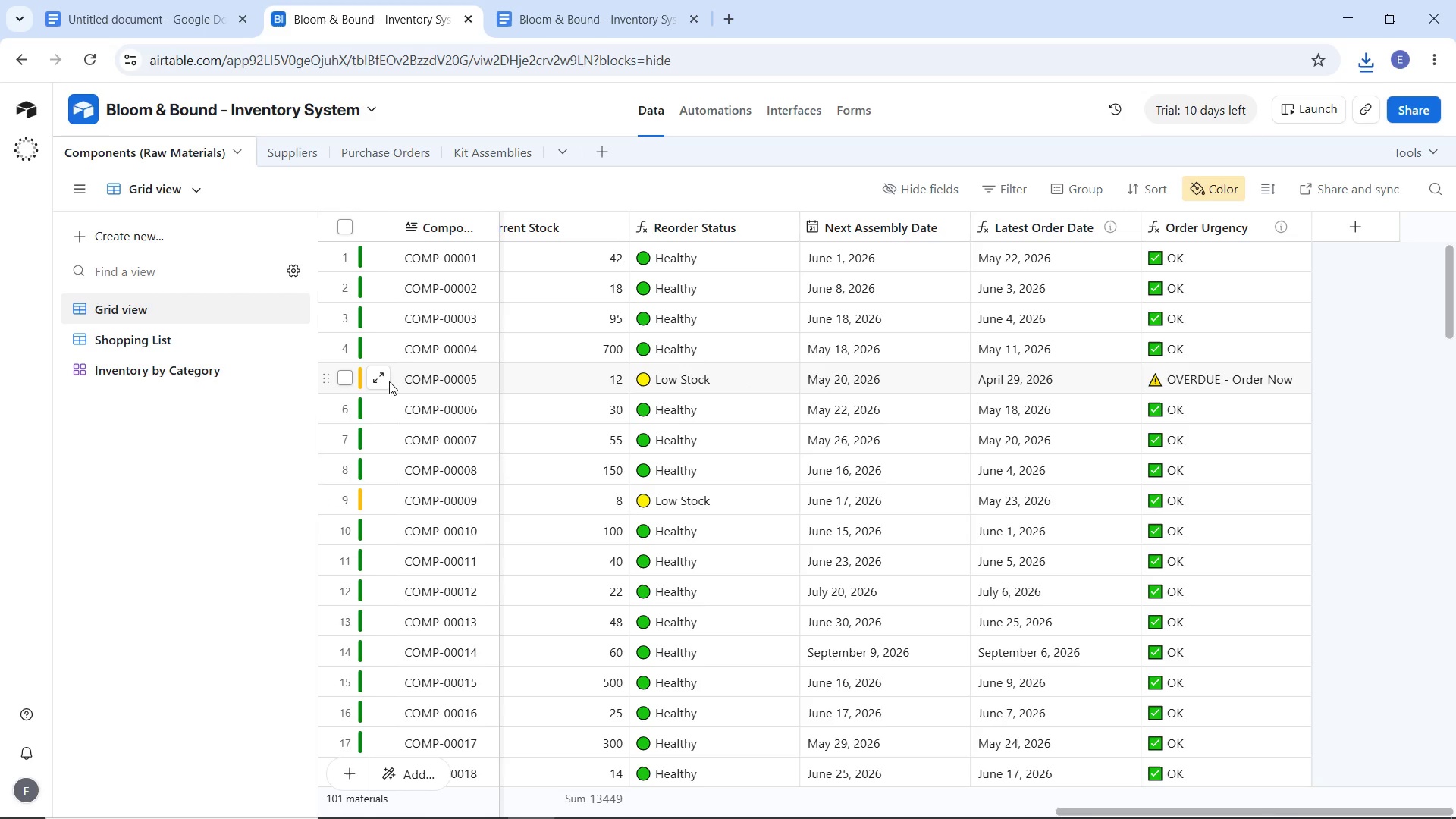 
wait(5.47)
 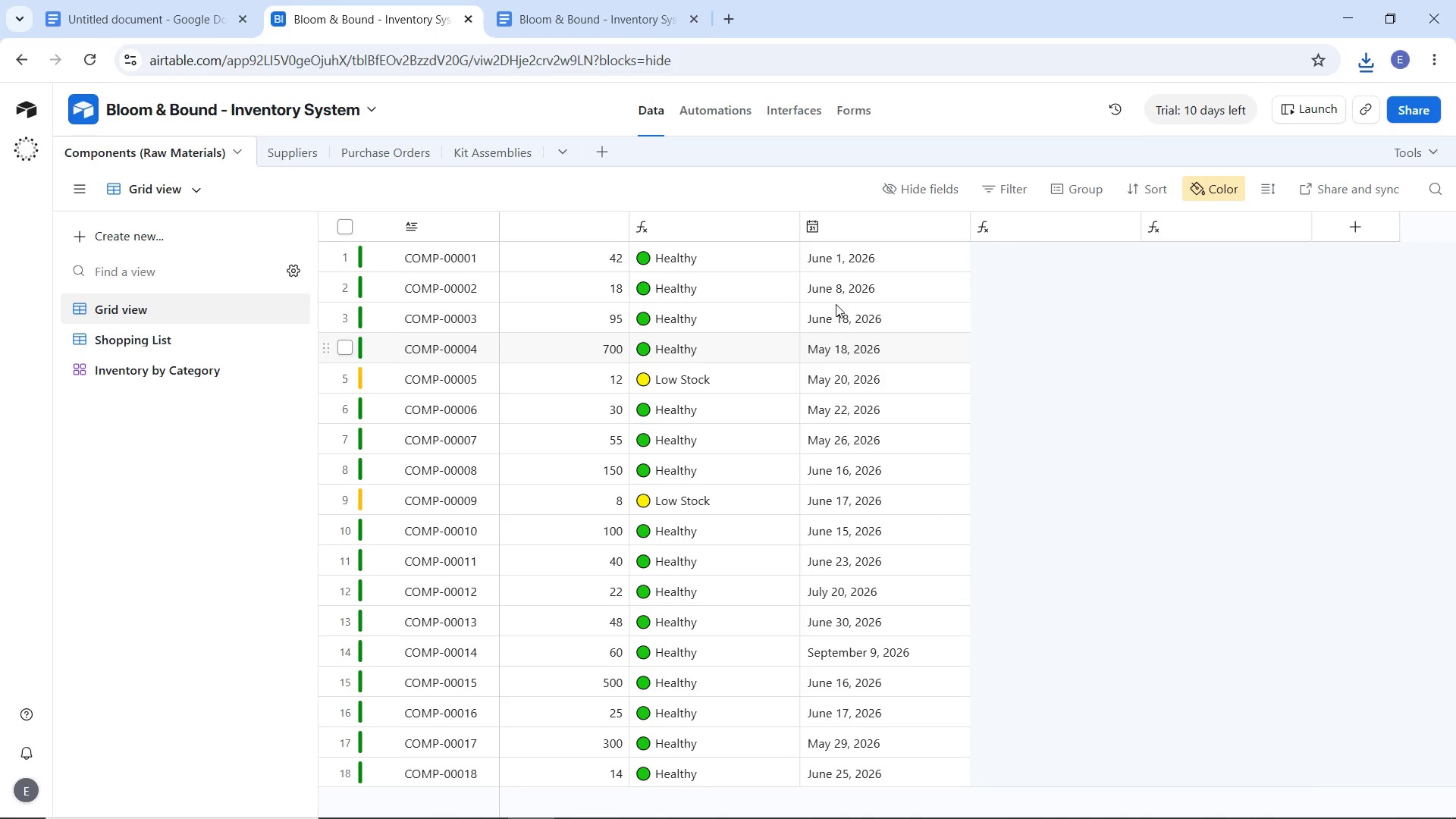 
left_click([143, 359])
 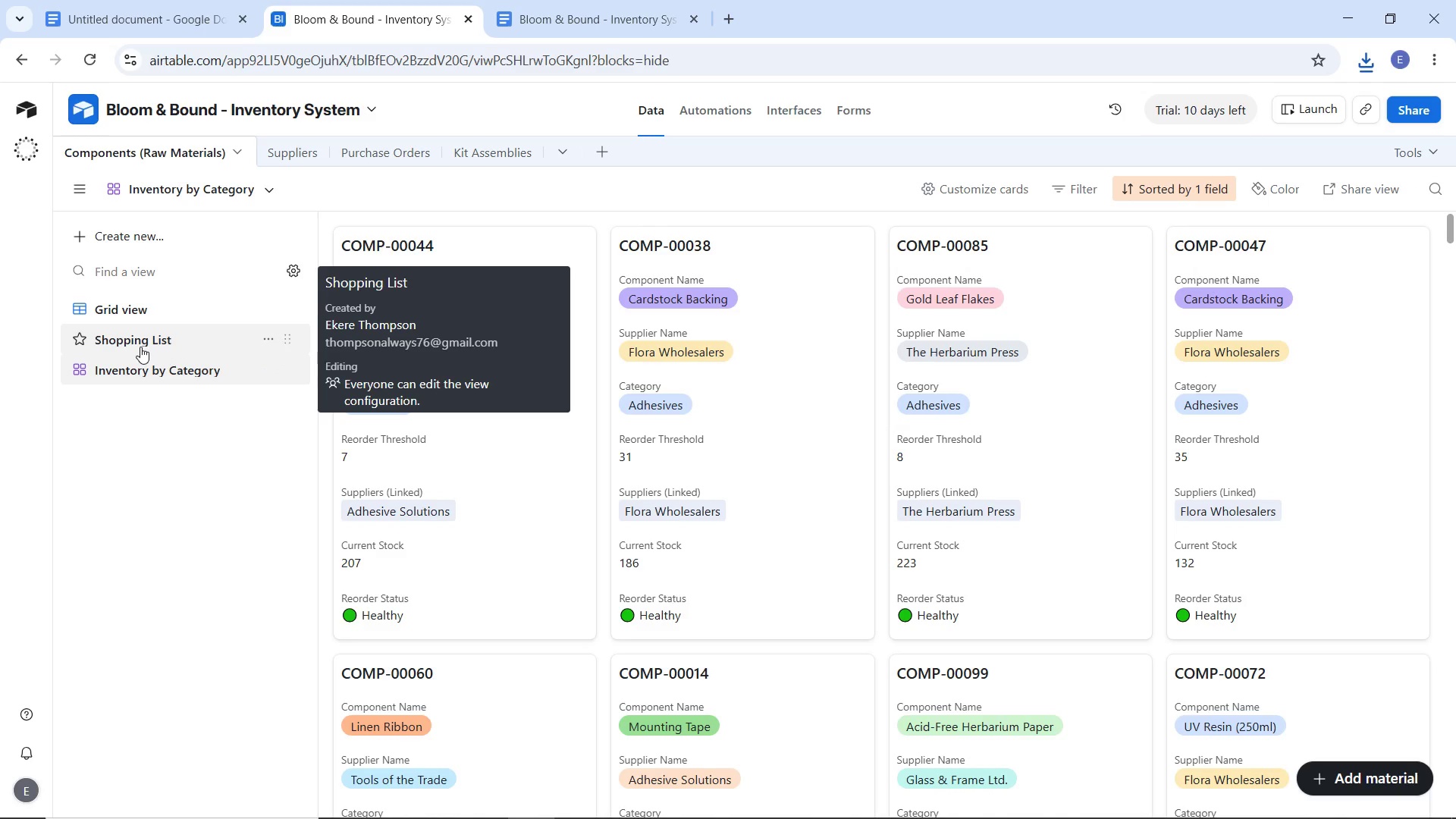 
left_click([140, 347])
 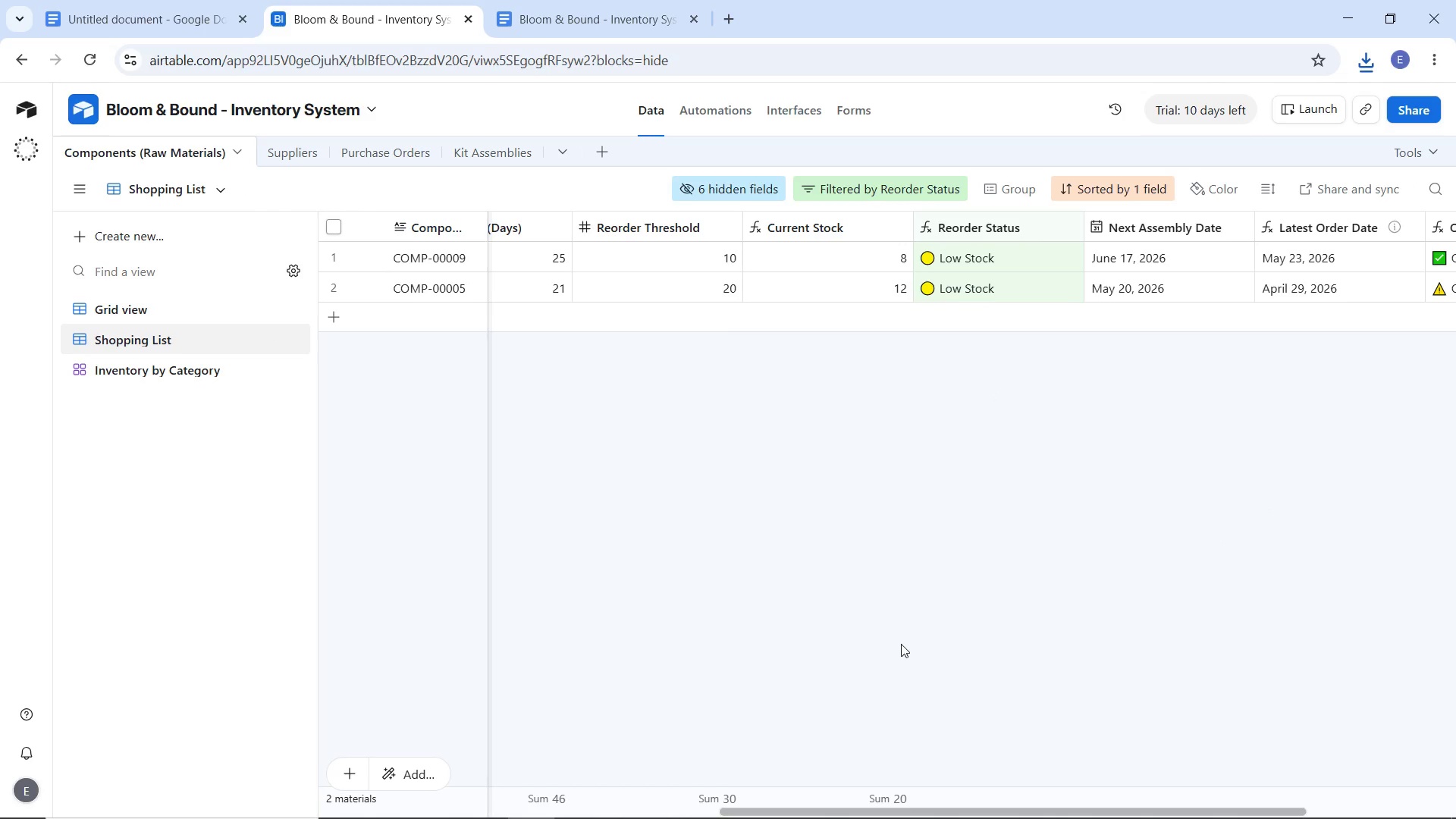 
wait(16.11)
 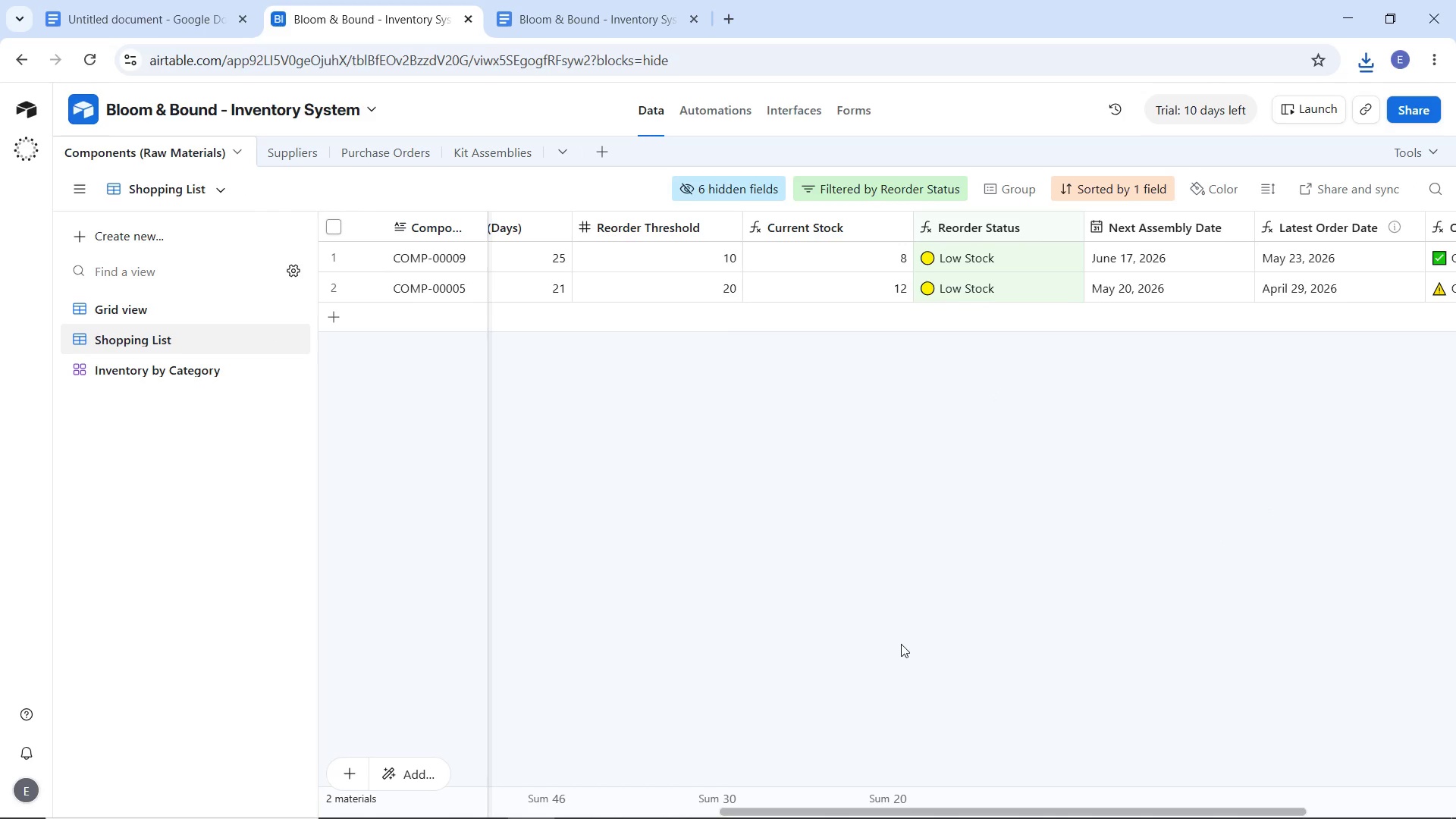 
left_click([761, 107])
 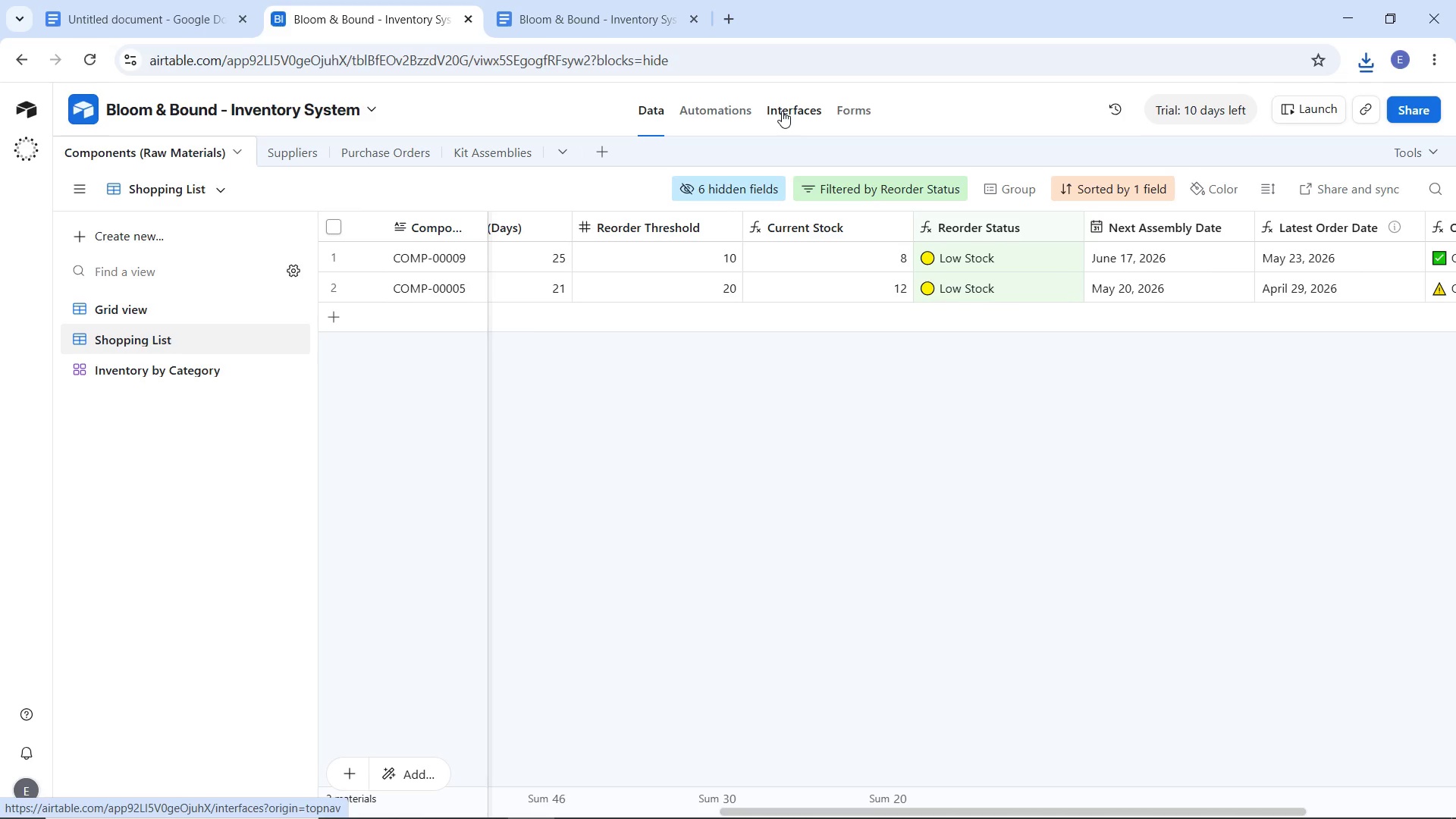 
left_click([782, 111])
 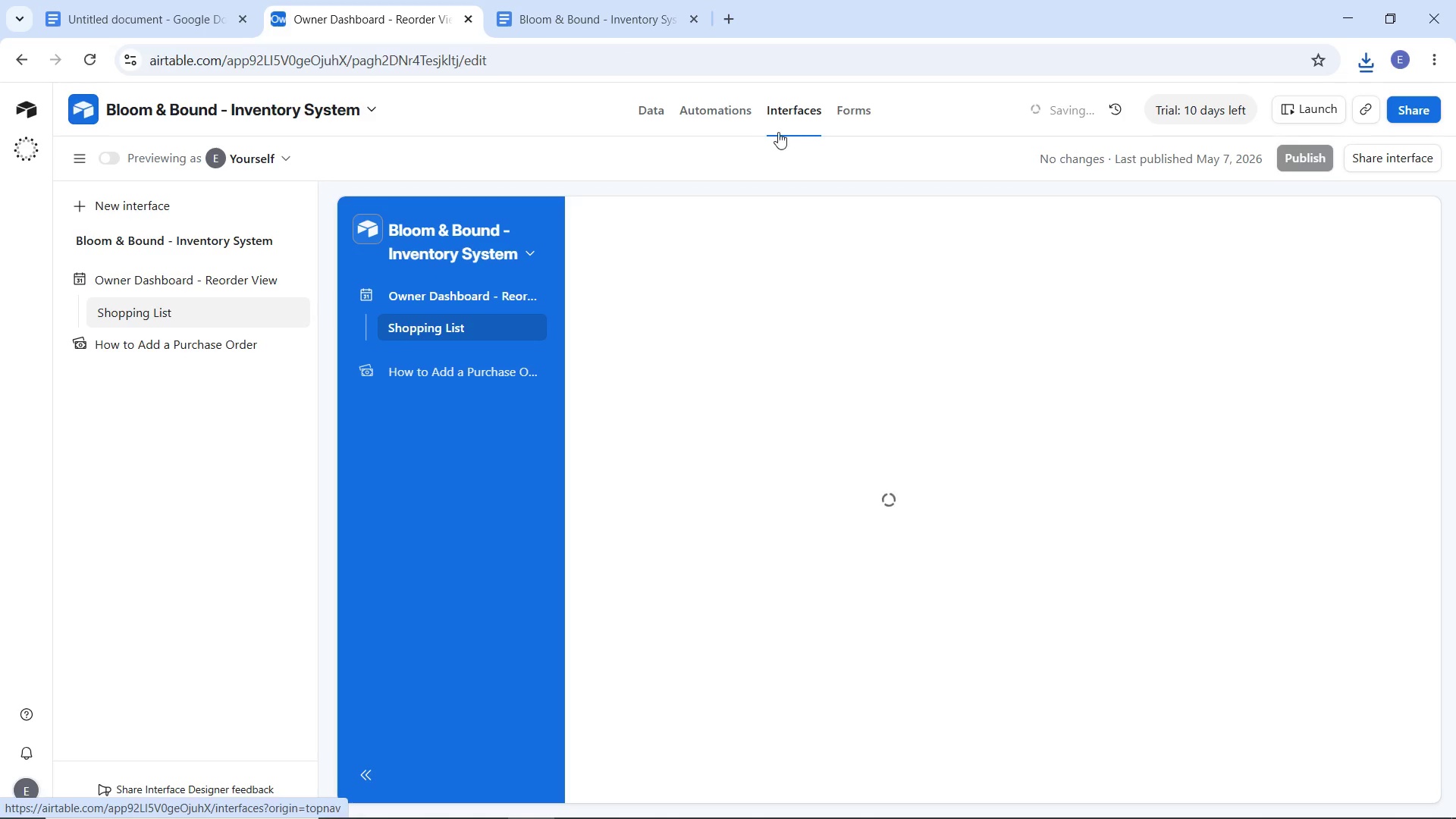 
mouse_move([757, 158])
 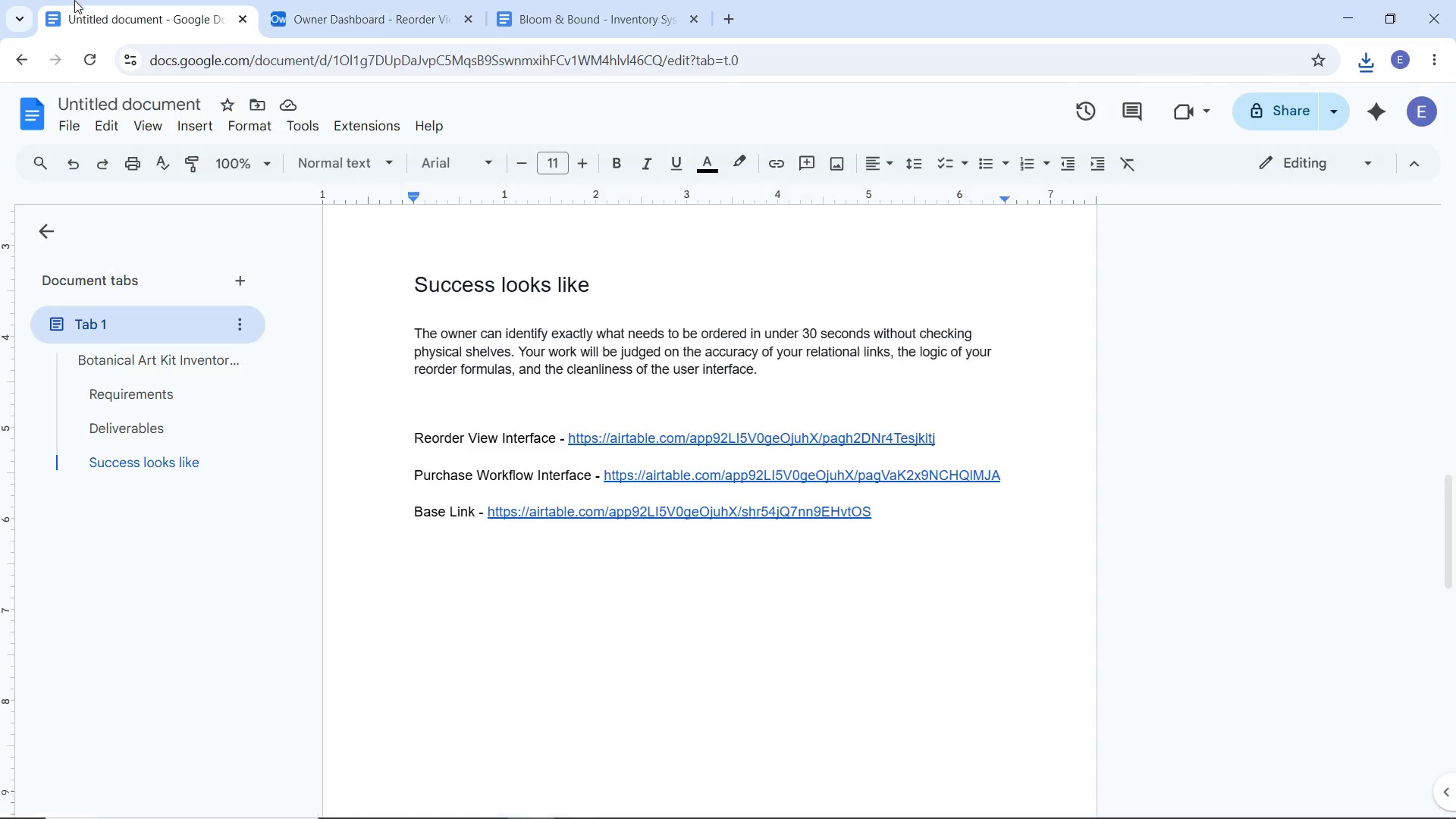 
left_click([74, 0])
 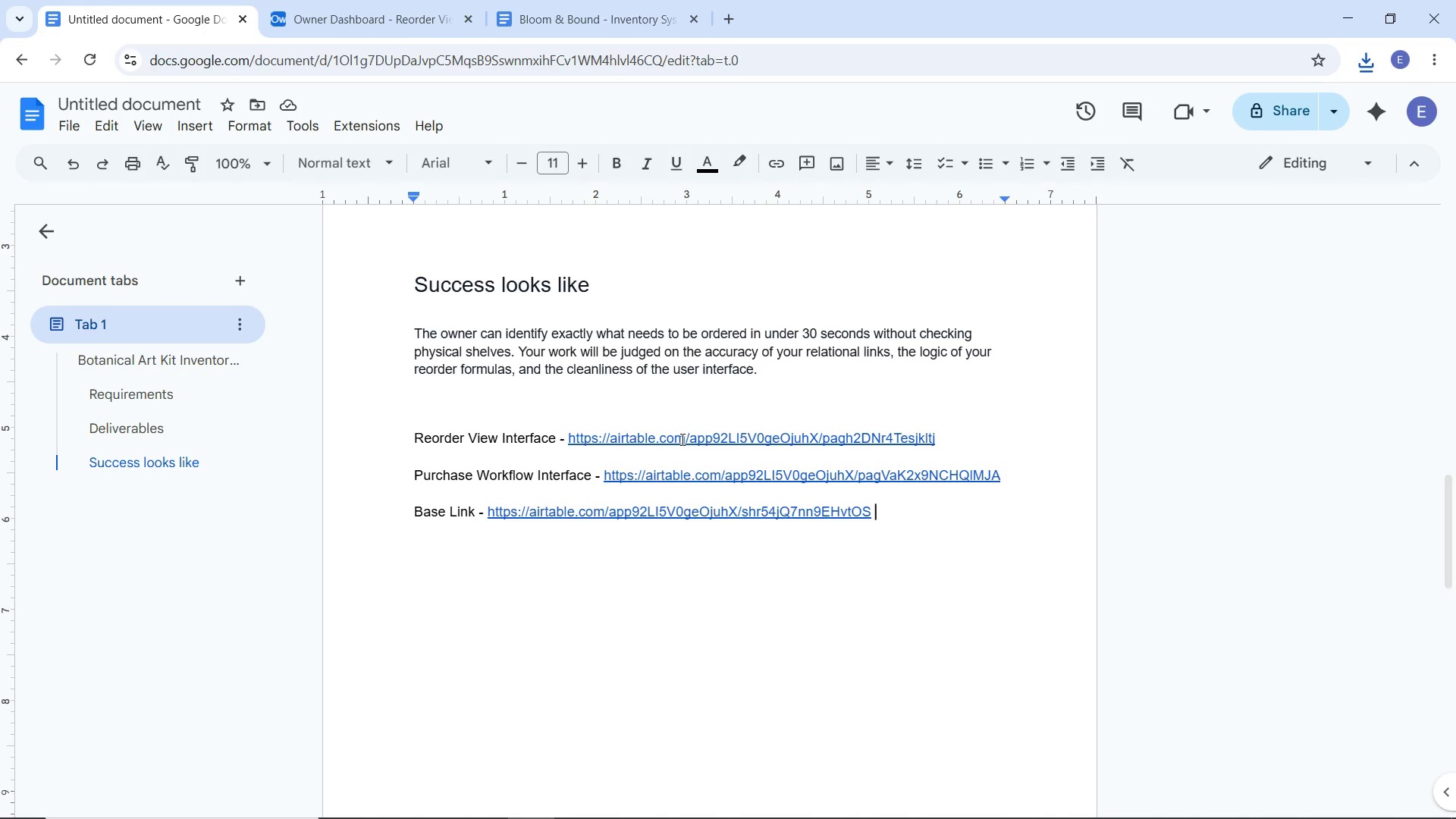 
left_click([686, 436])
 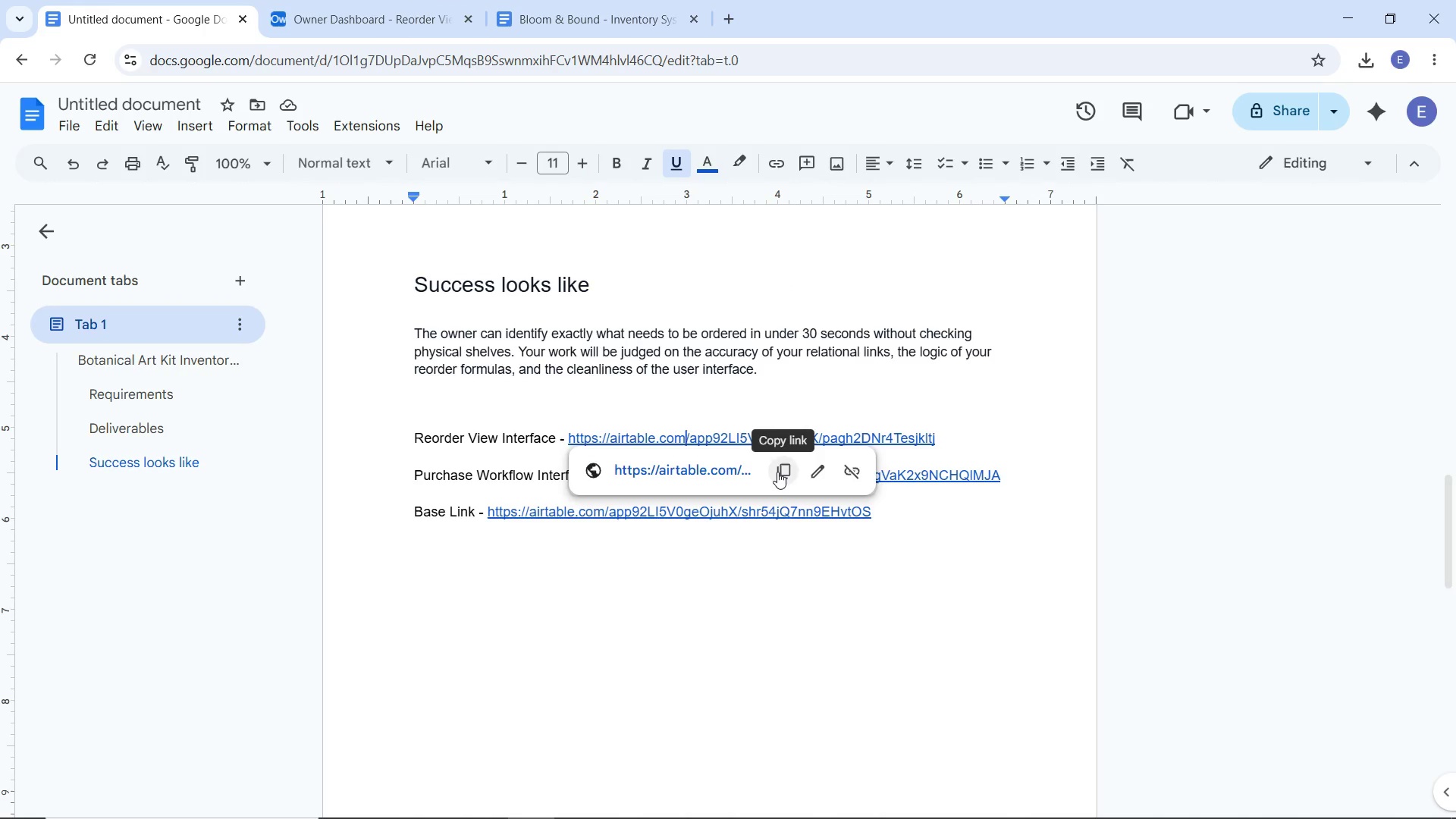 
left_click([777, 472])
 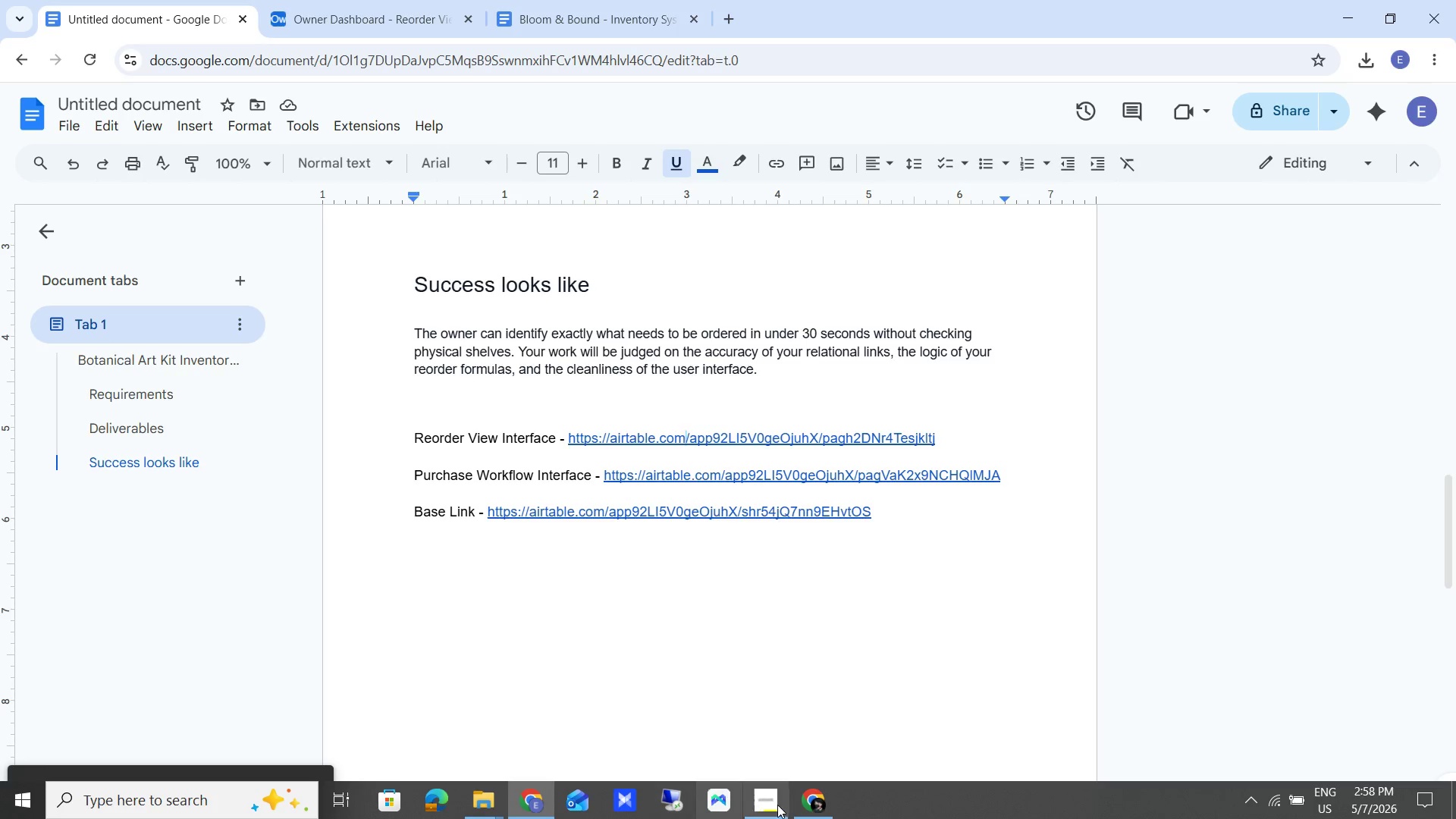 
left_click([800, 804])
 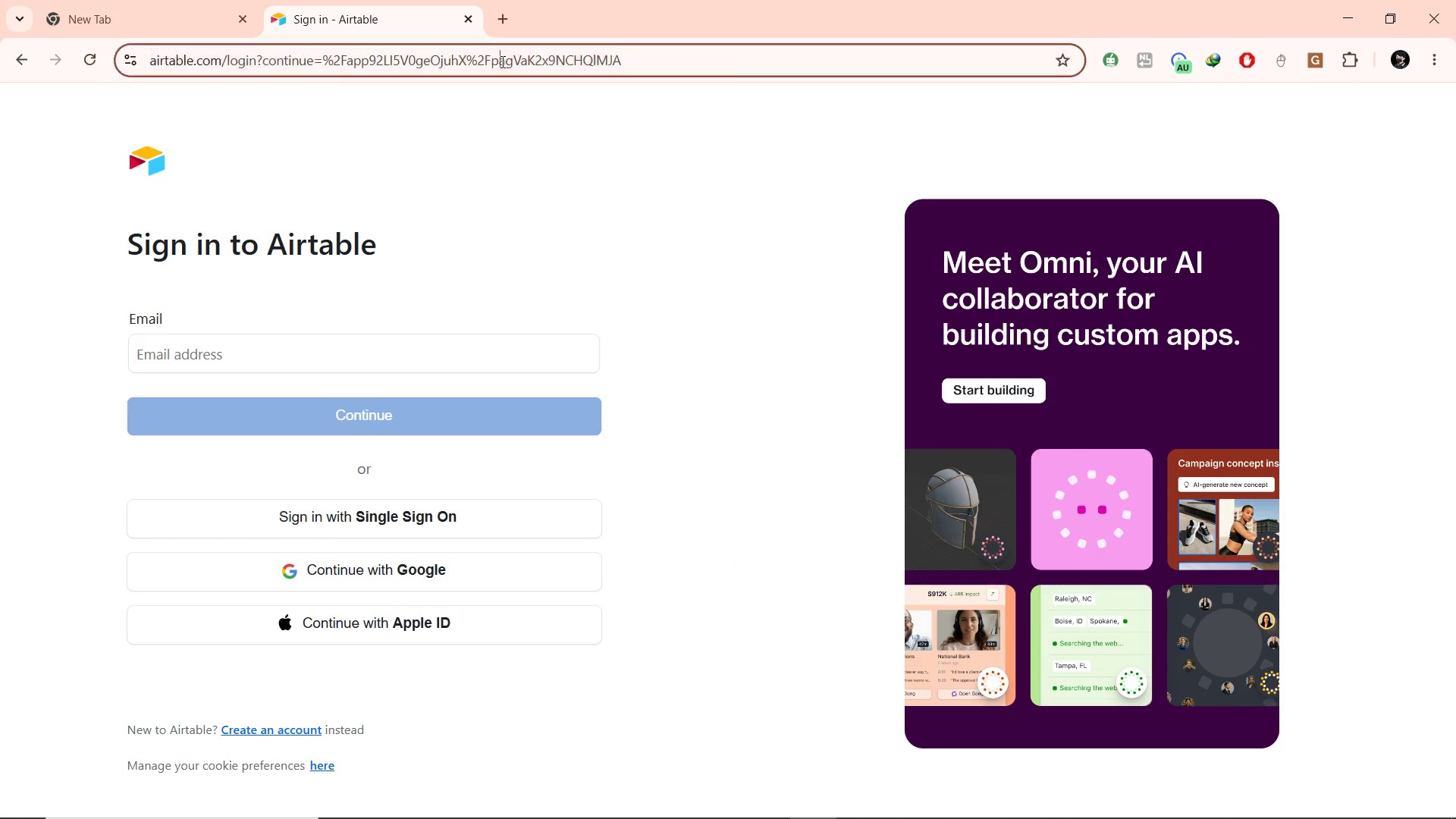 
left_click([501, 61])
 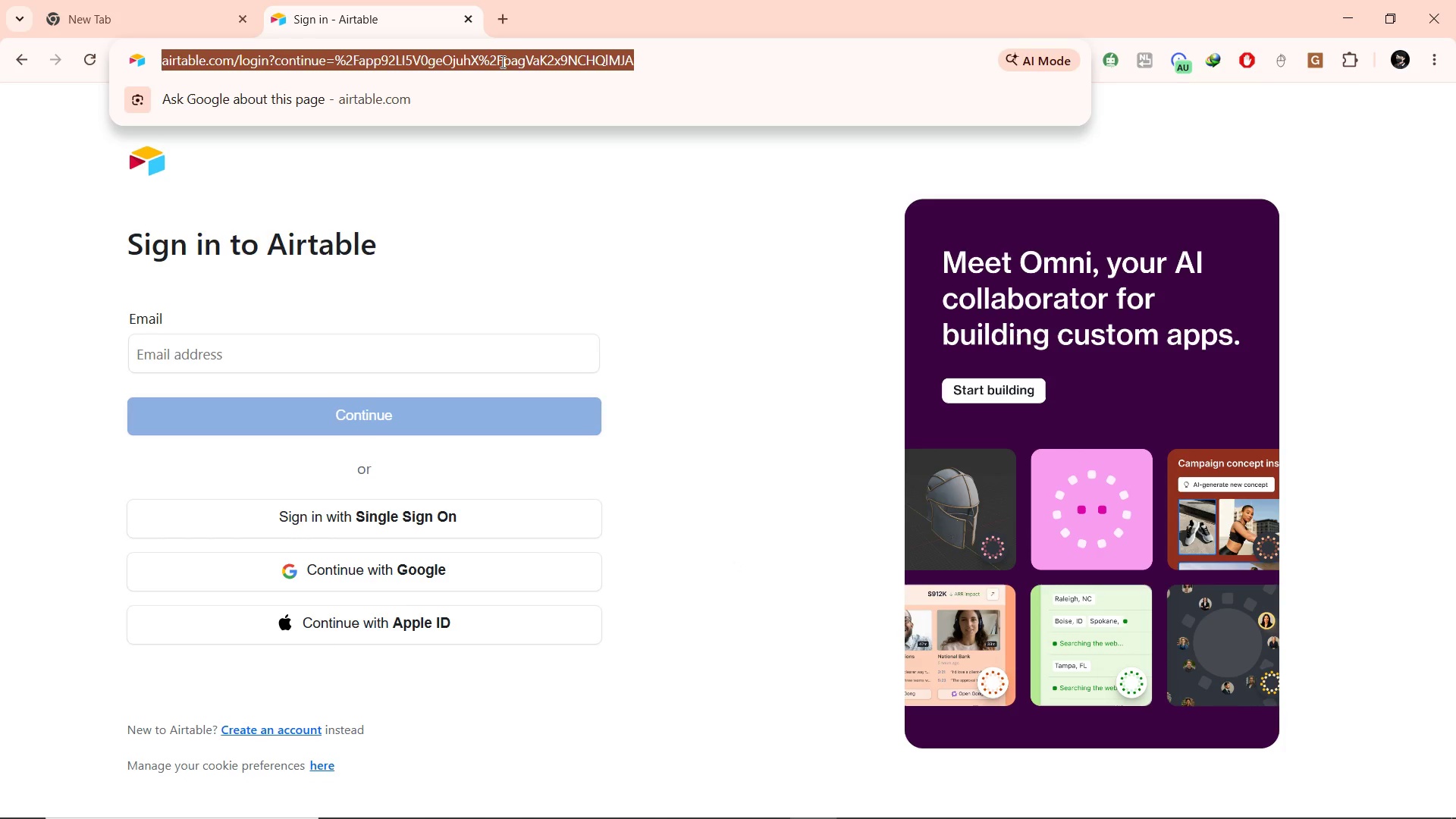 
key(Control+V)
 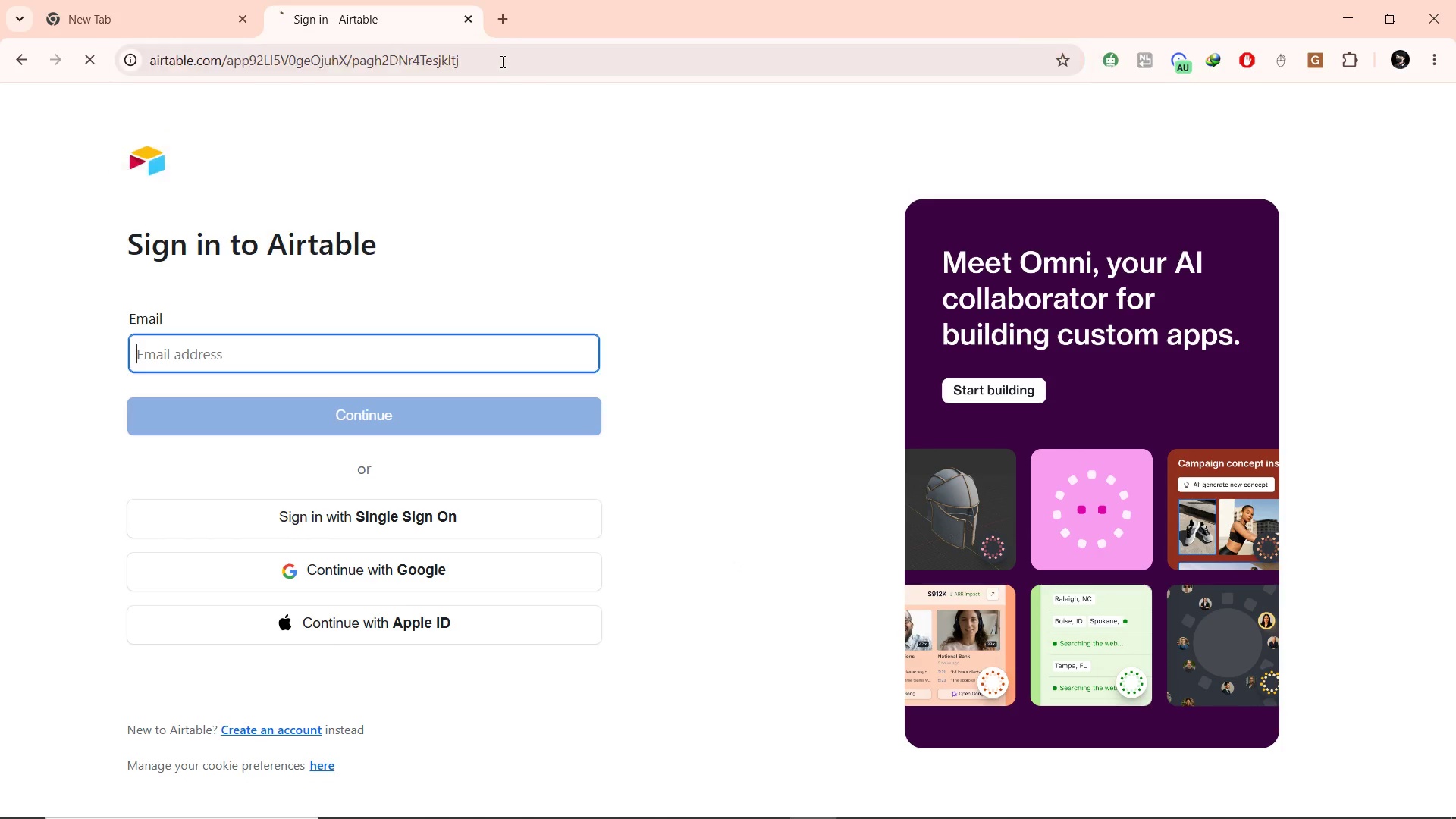 
key(Enter)
 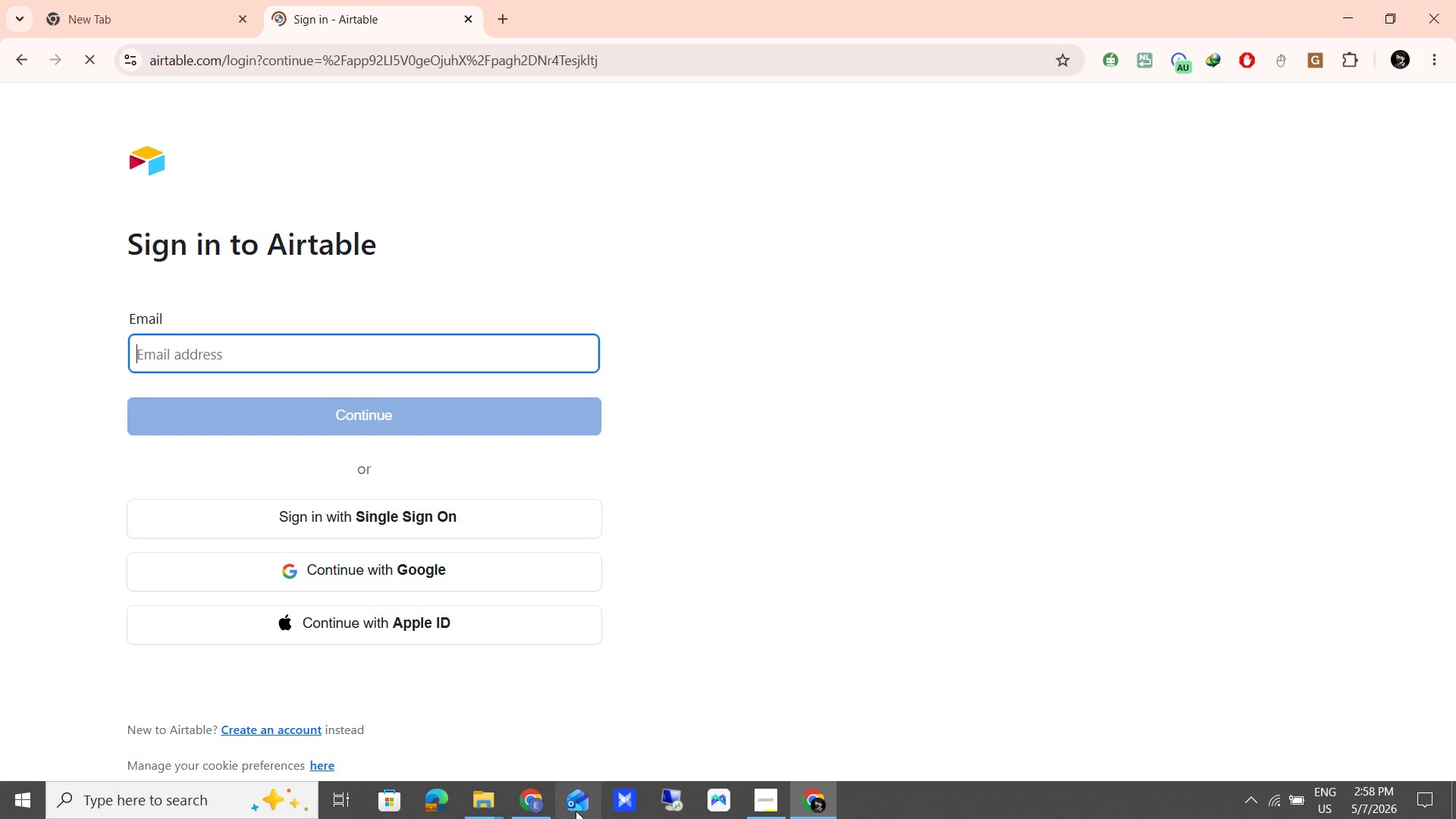 
wait(10.59)
 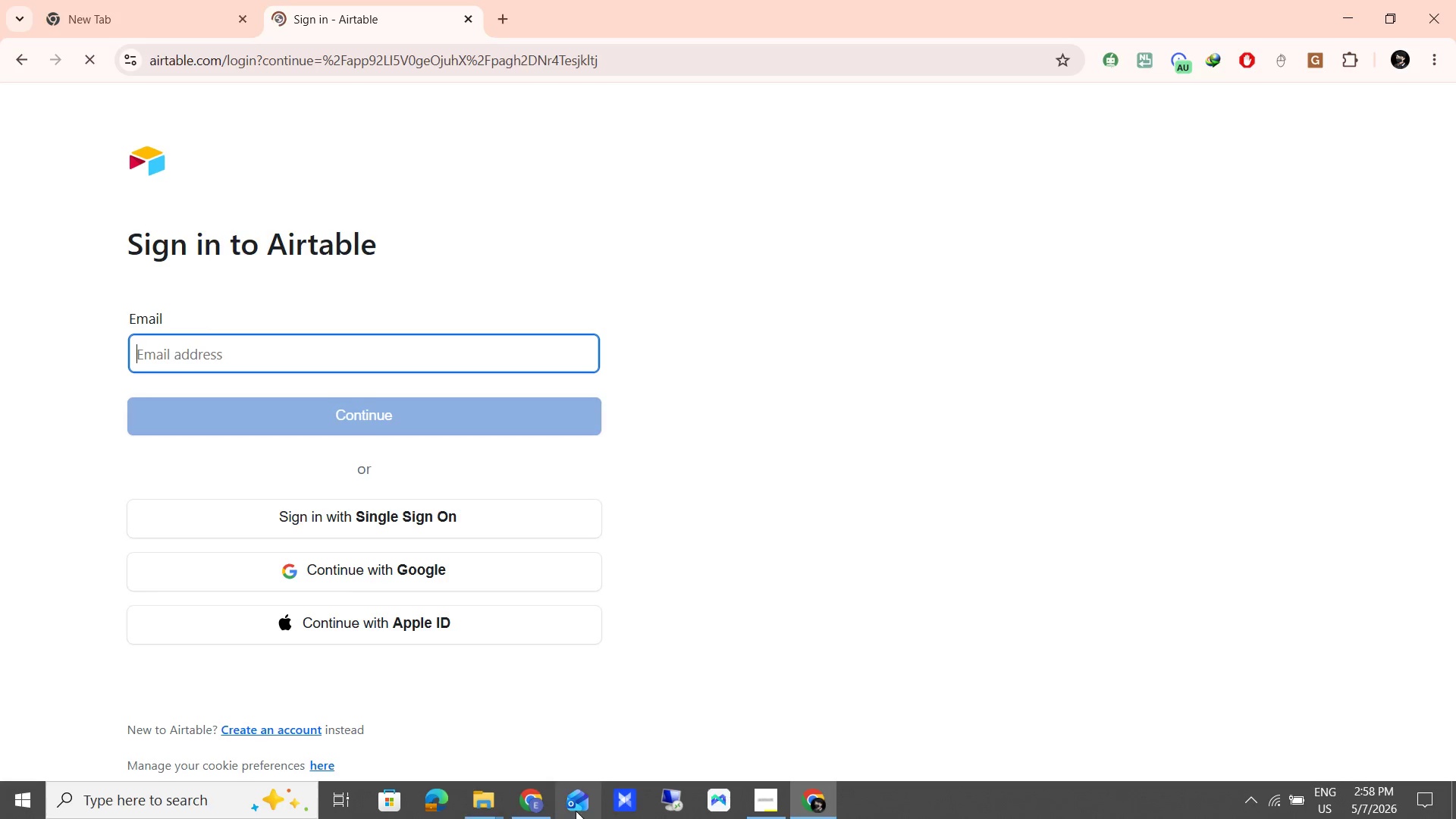 
left_click([529, 791])
 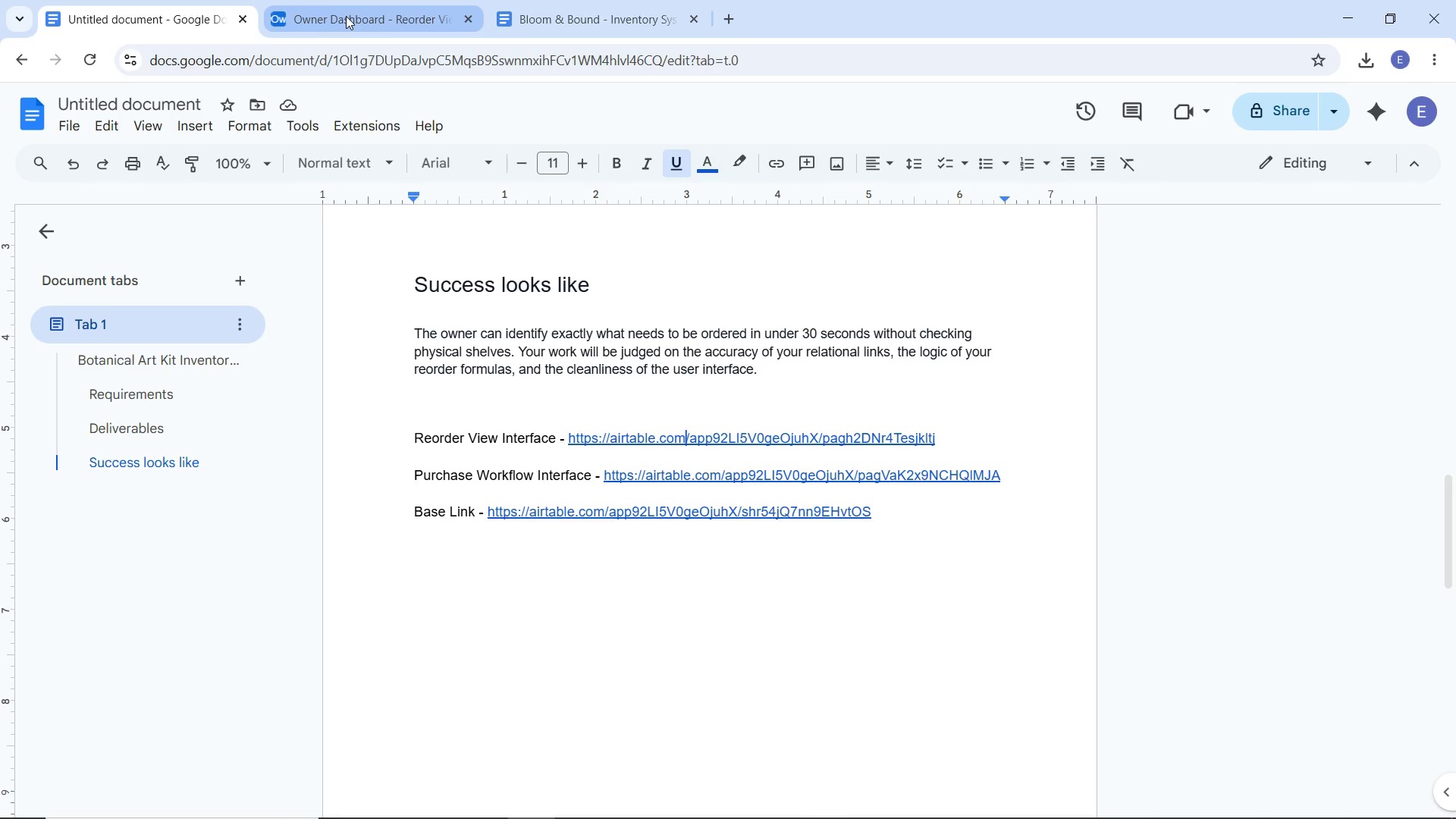 
left_click([346, 16])
 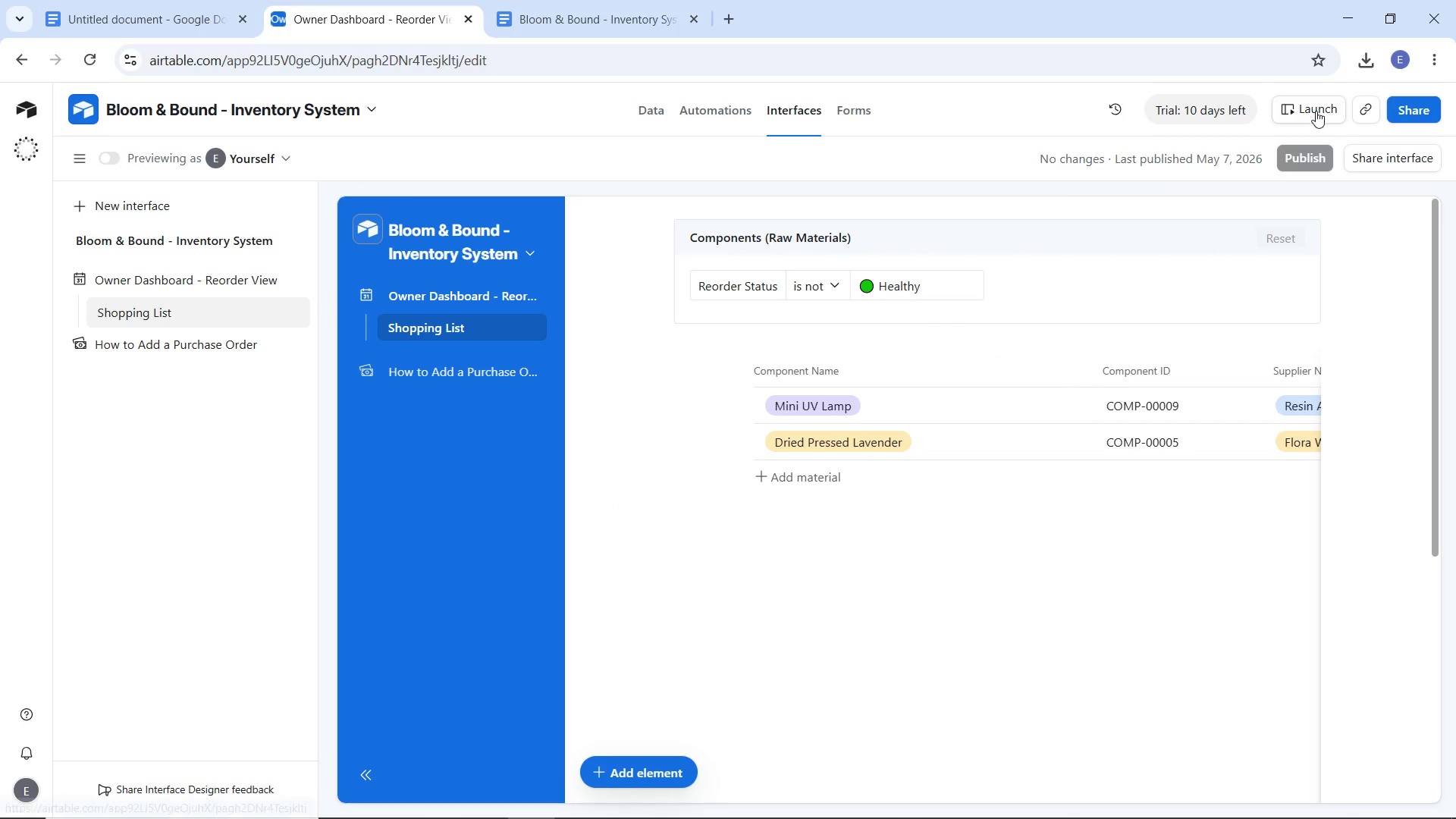 
left_click([1367, 109])
 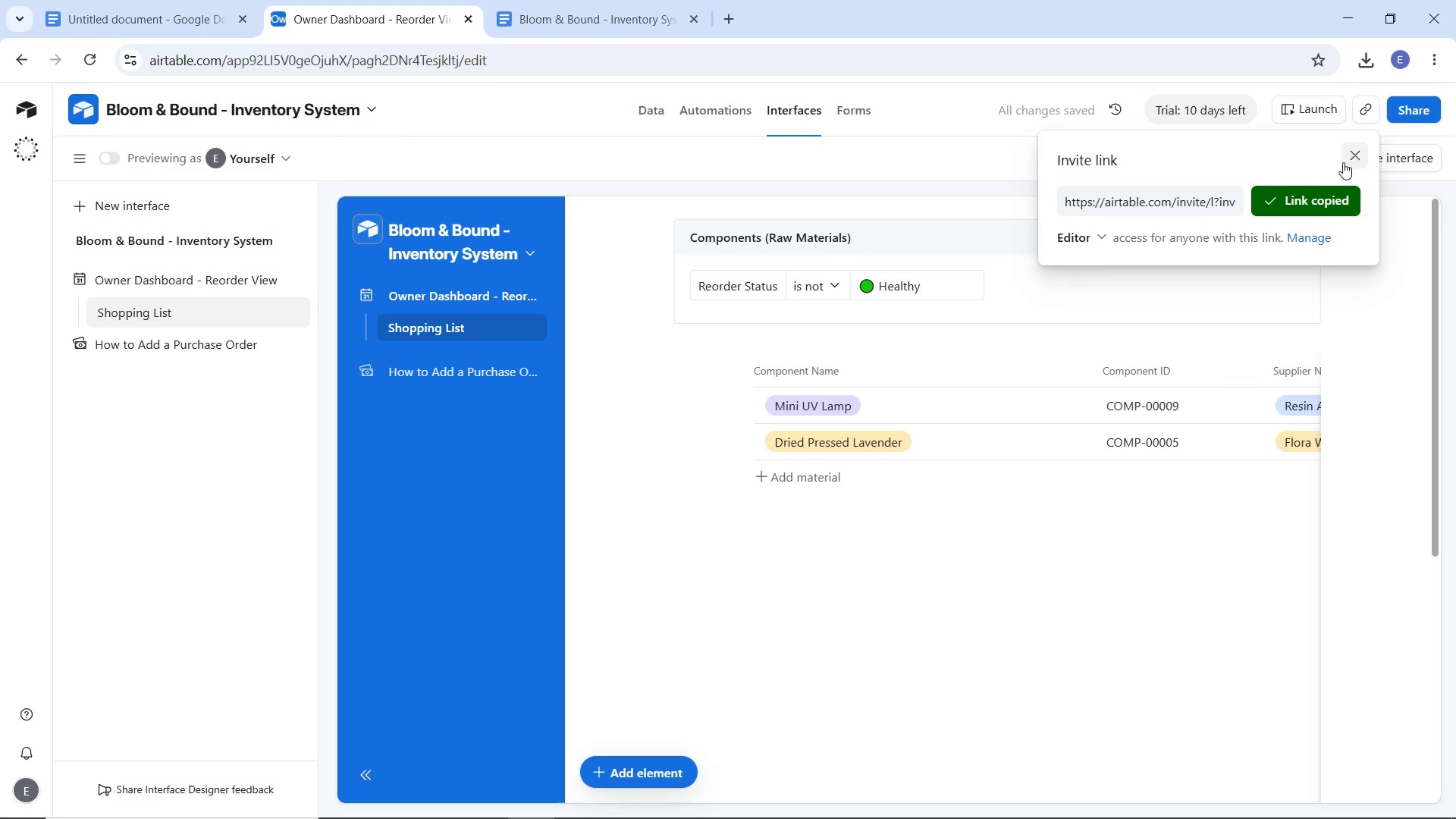 
left_click([1400, 115])
 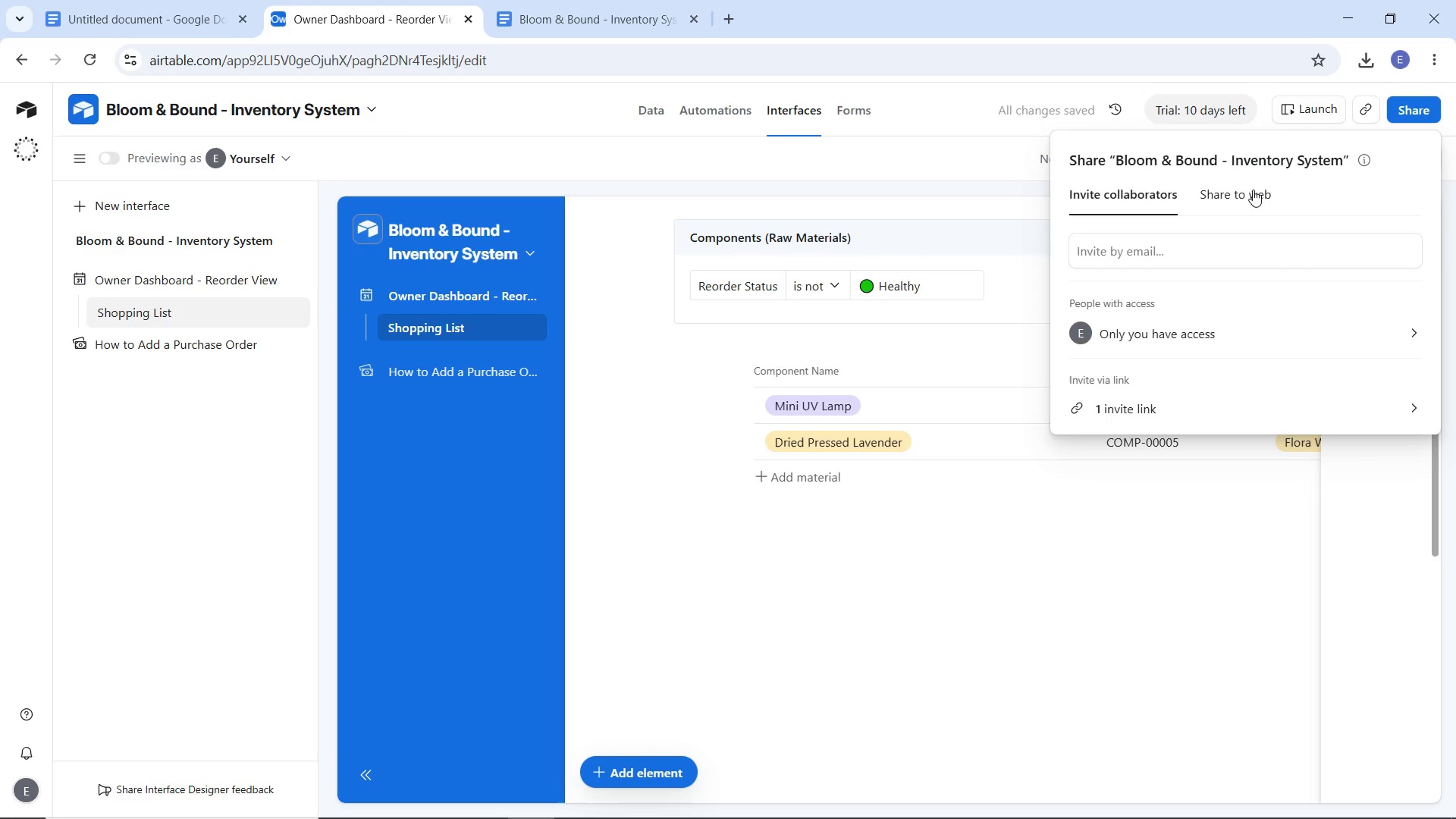 
left_click([1252, 190])
 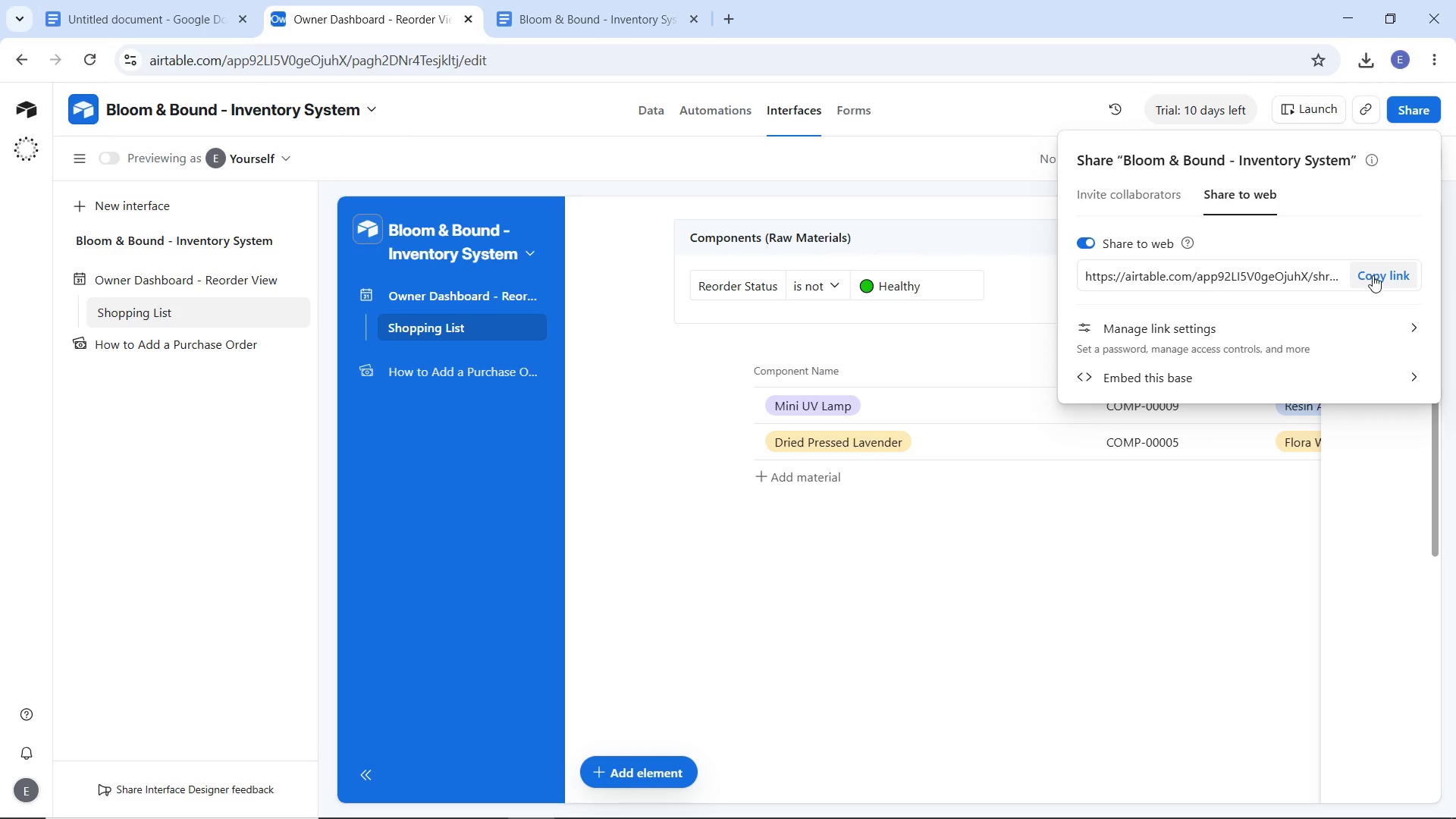 
left_click([1373, 275])
 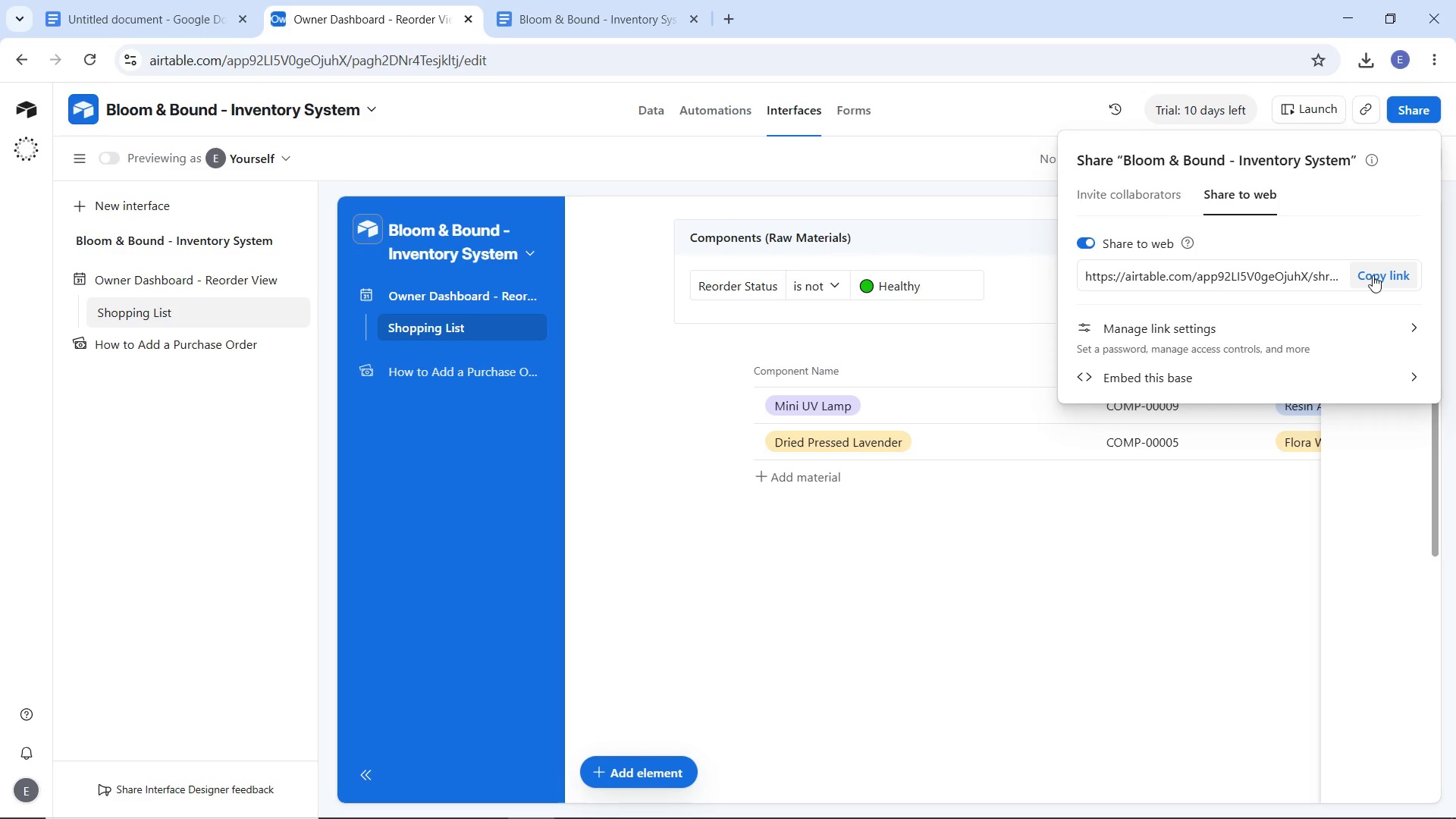 
left_click([1373, 275])
 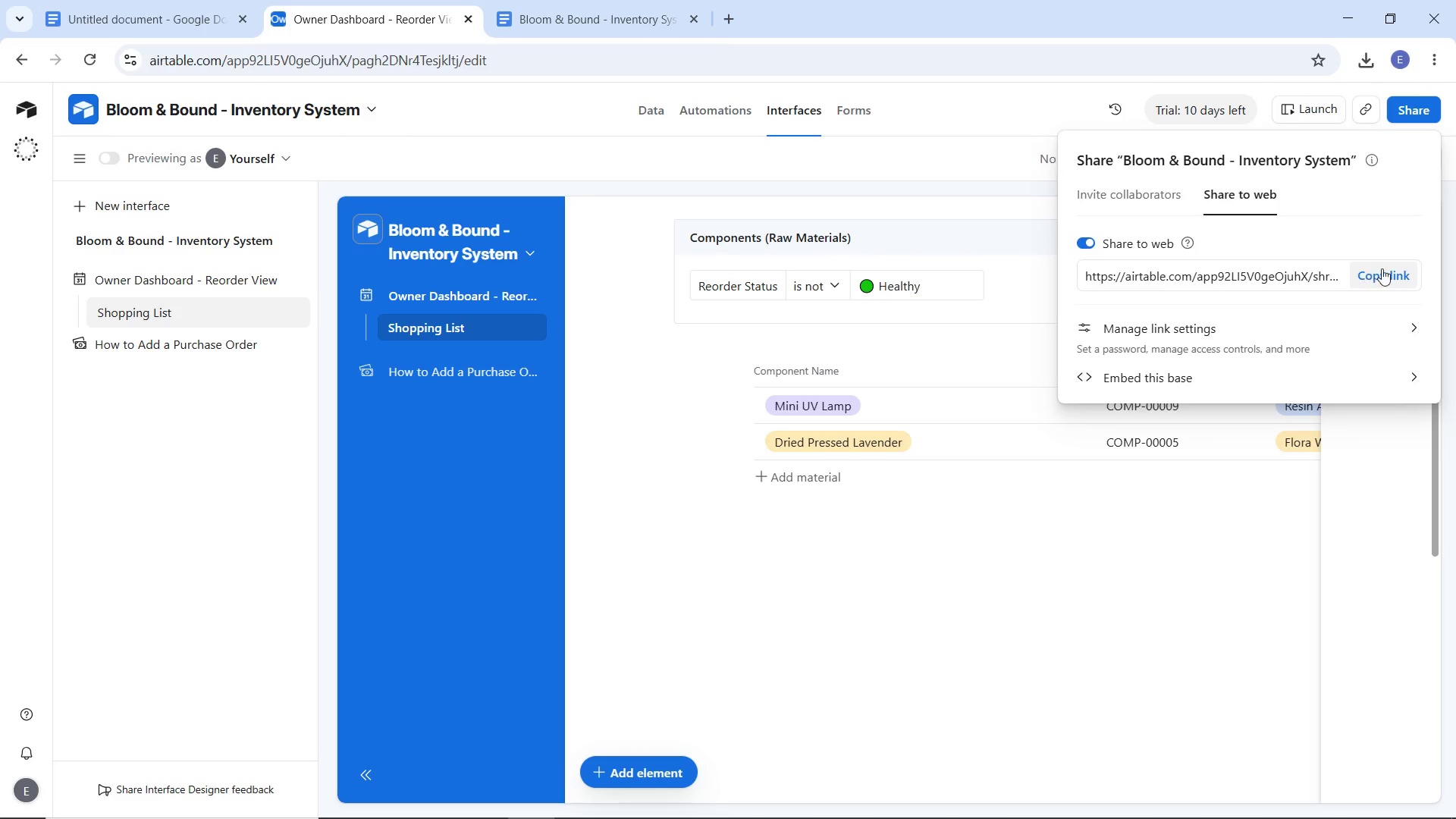 
left_click([1382, 268])
 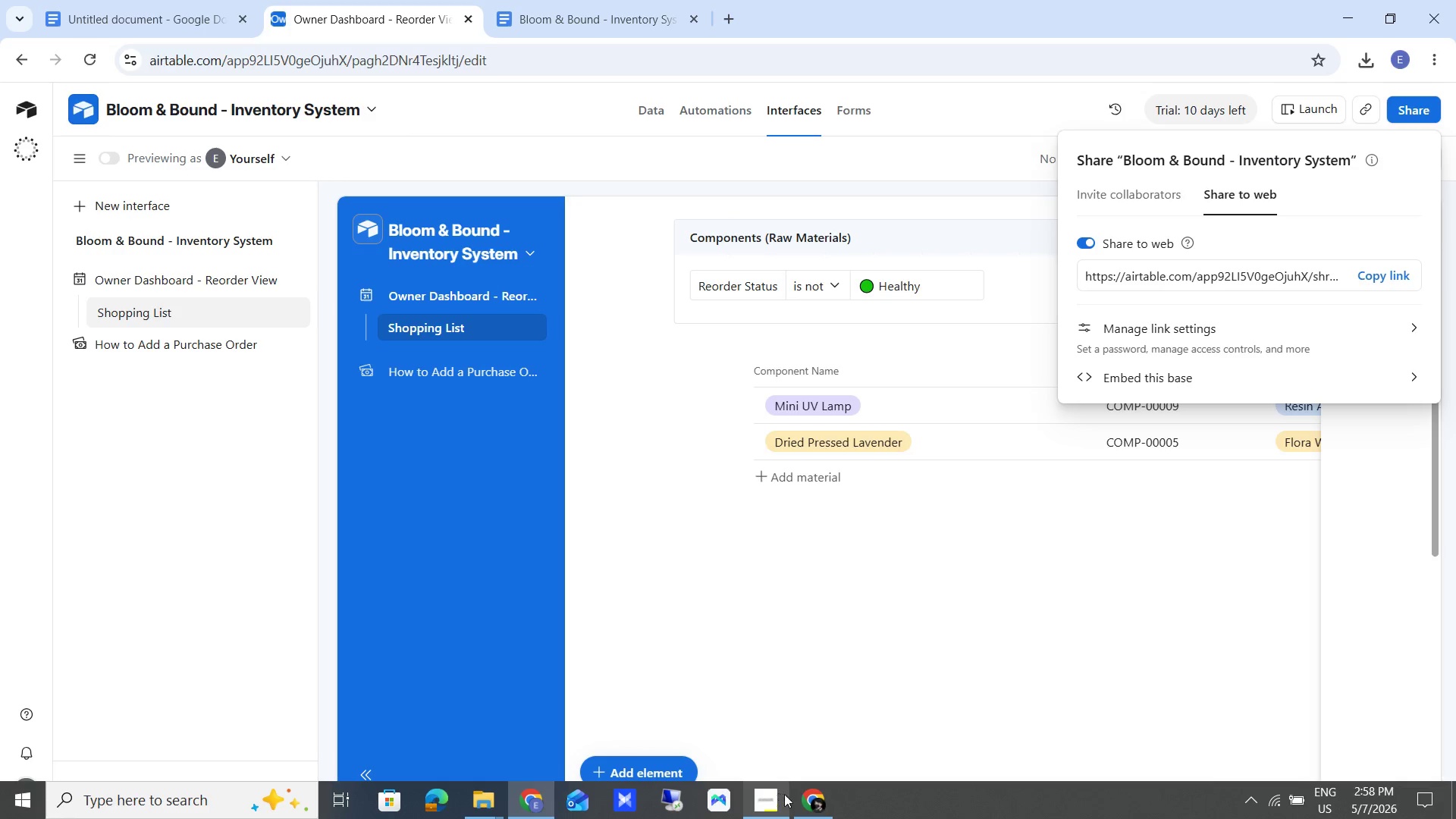 
left_click([811, 801])
 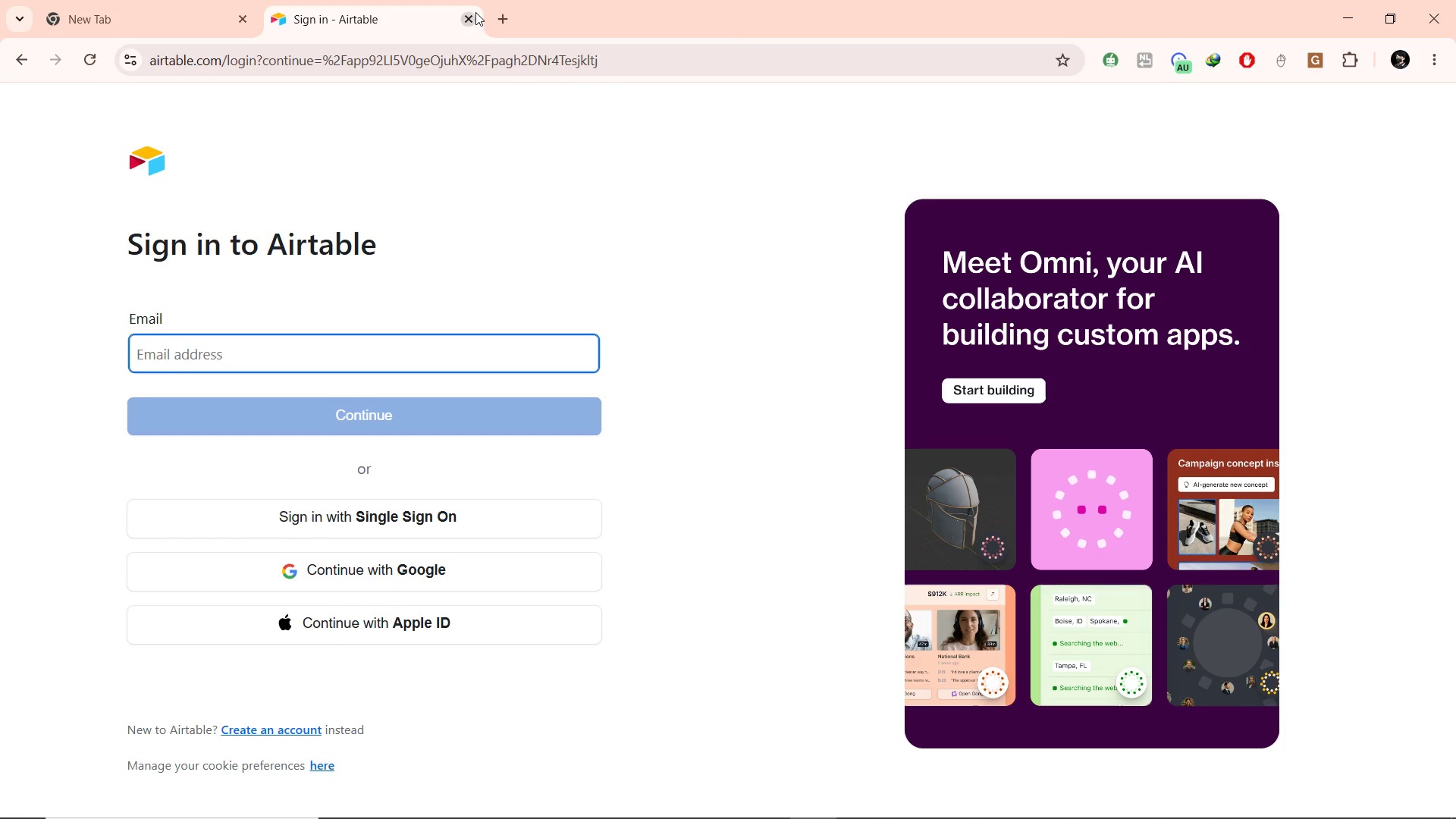 
left_click([475, 12])
 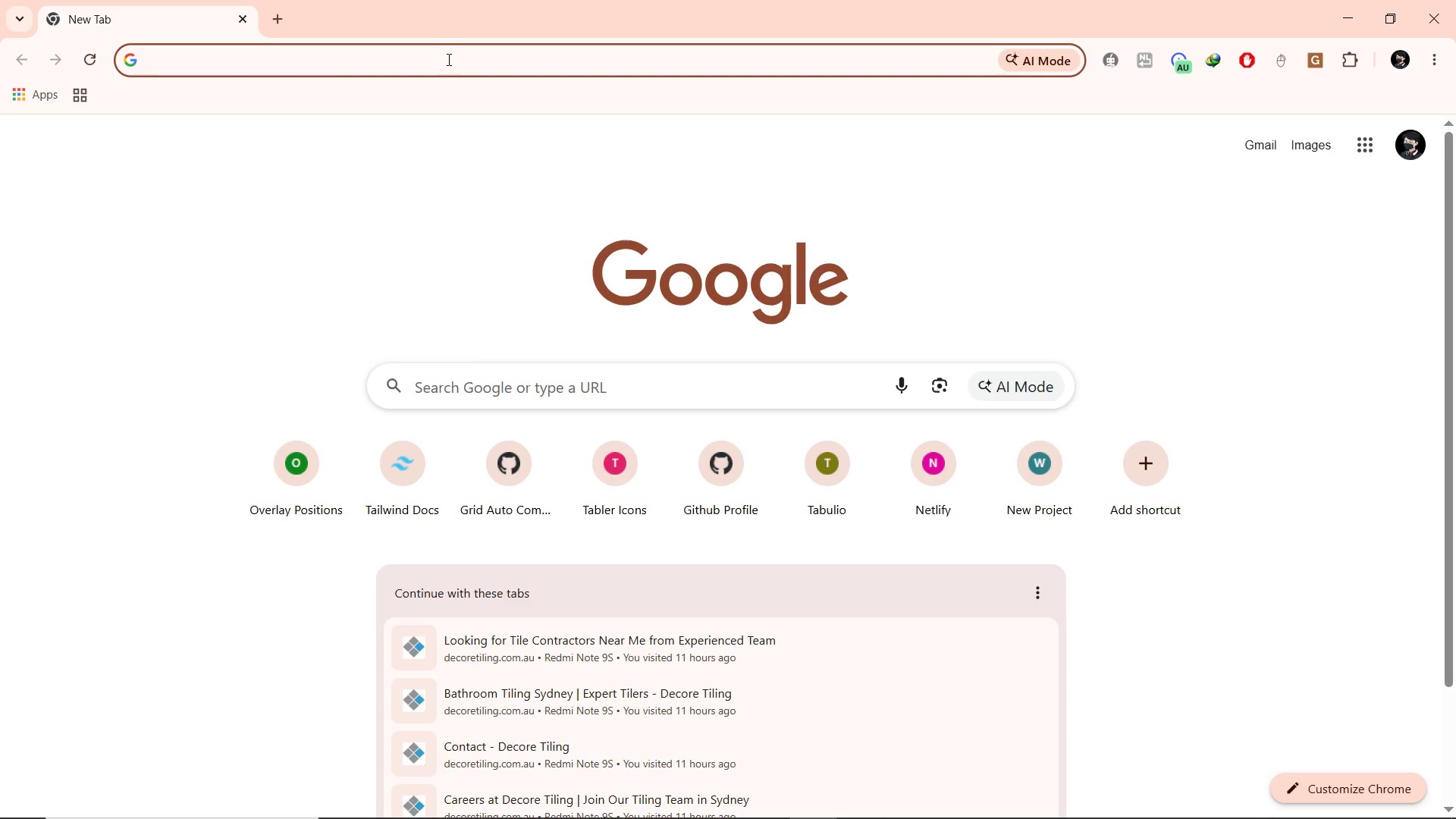 
key(Control+V)
 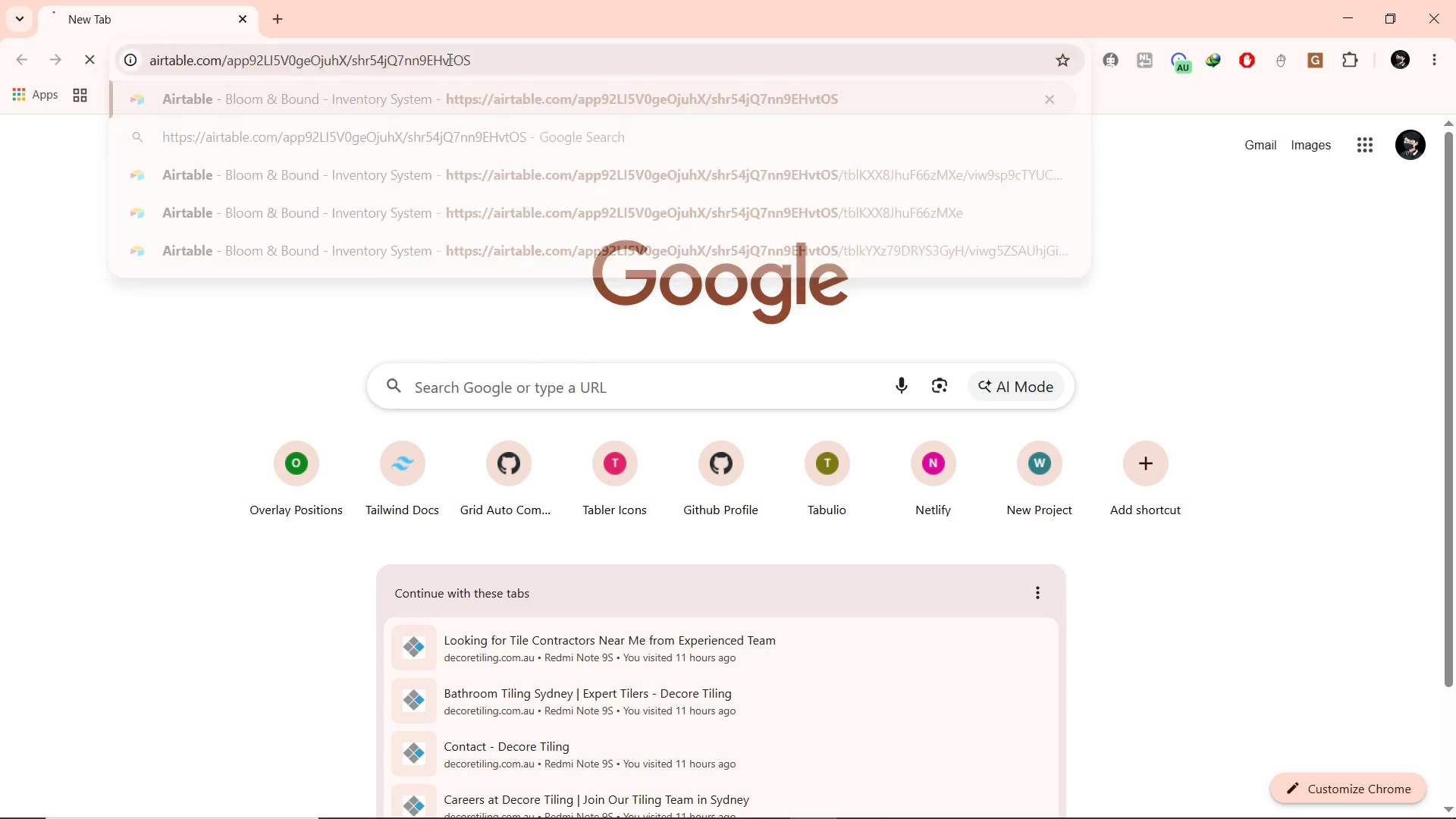 
key(Enter)
 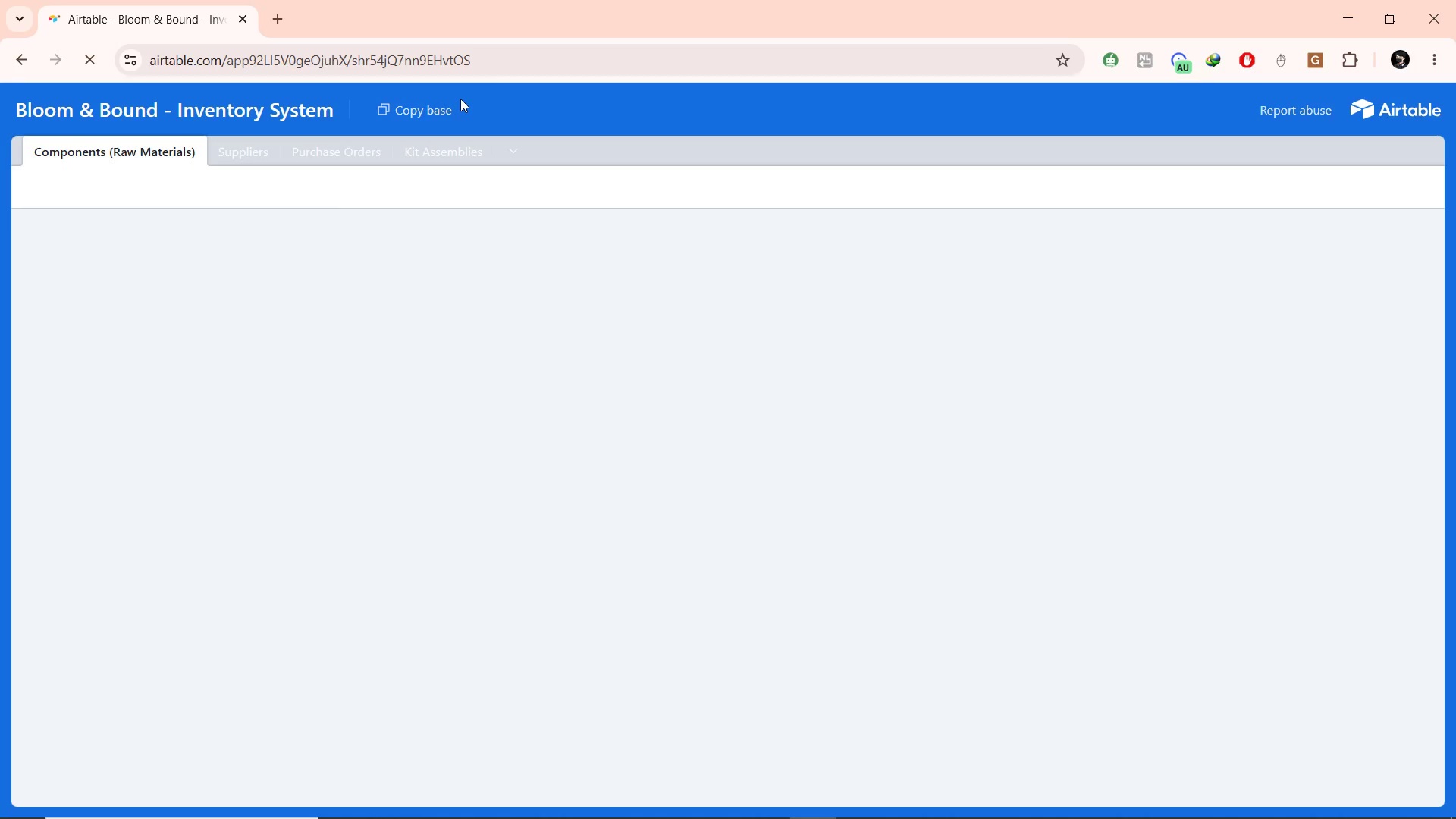 
wait(14.12)
 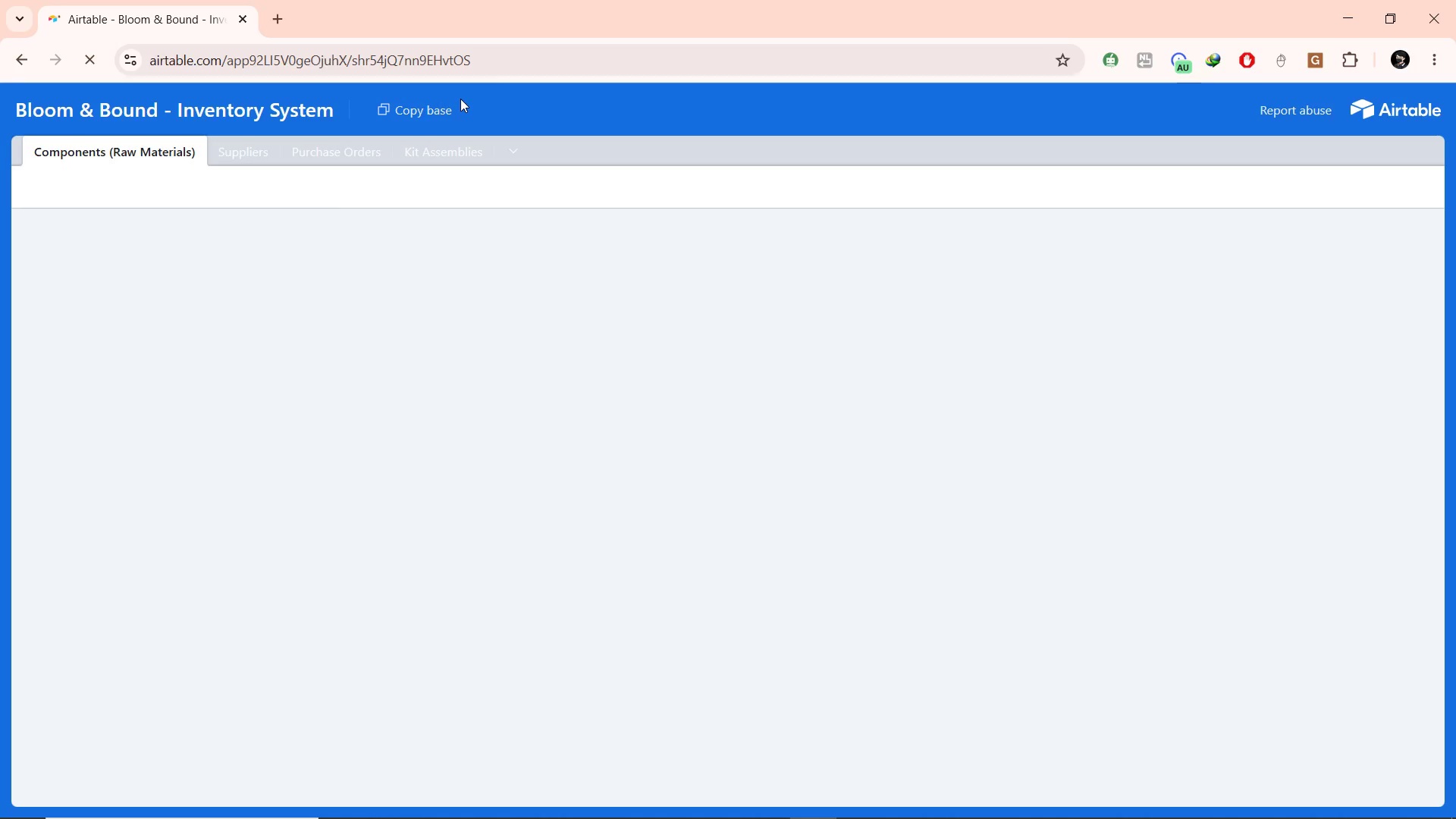 
scroll: coordinate [577, 544], scroll_direction: up, amount: 8.0
 